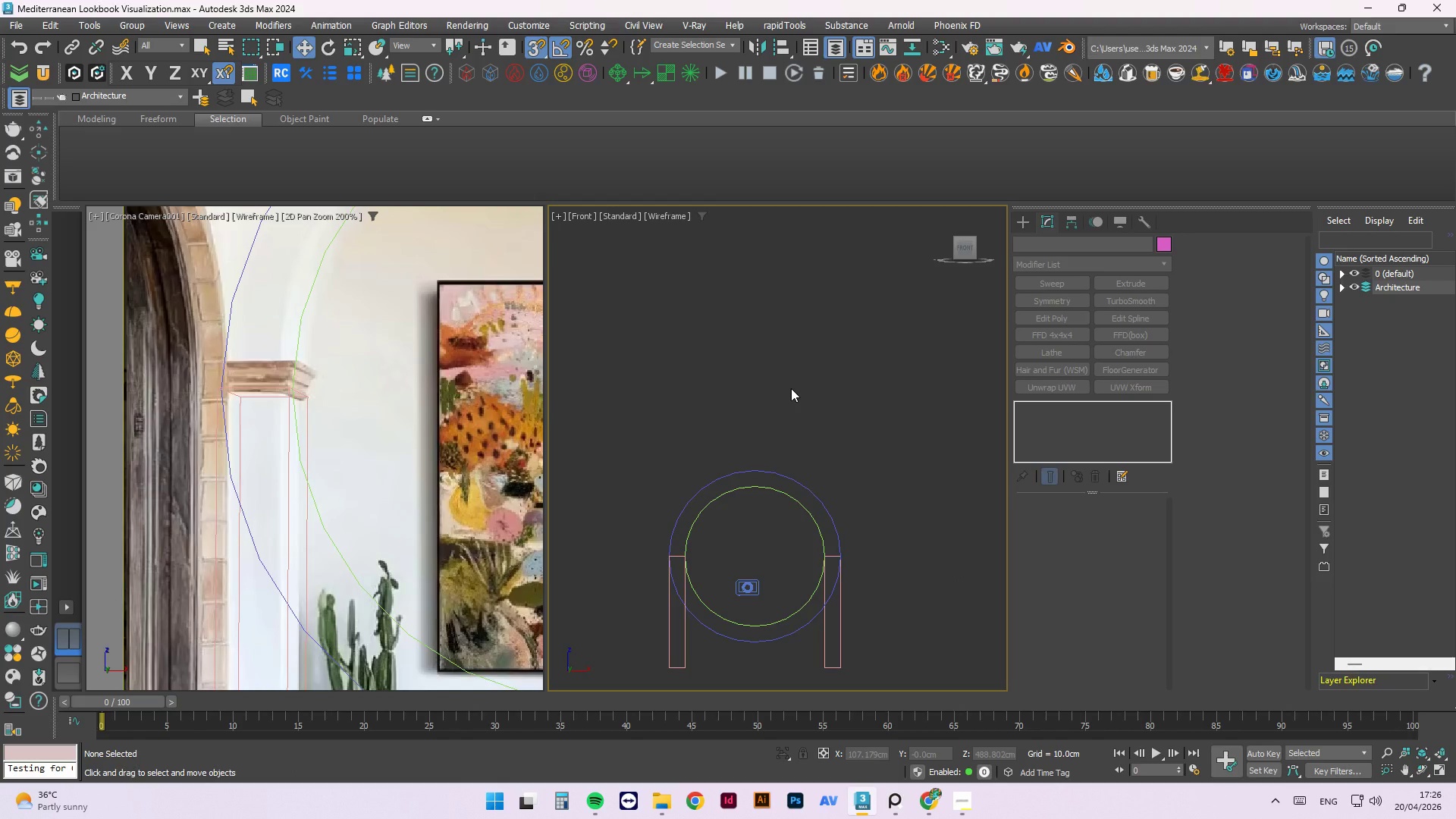 
scroll: coordinate [814, 416], scroll_direction: up, amount: 3.0
 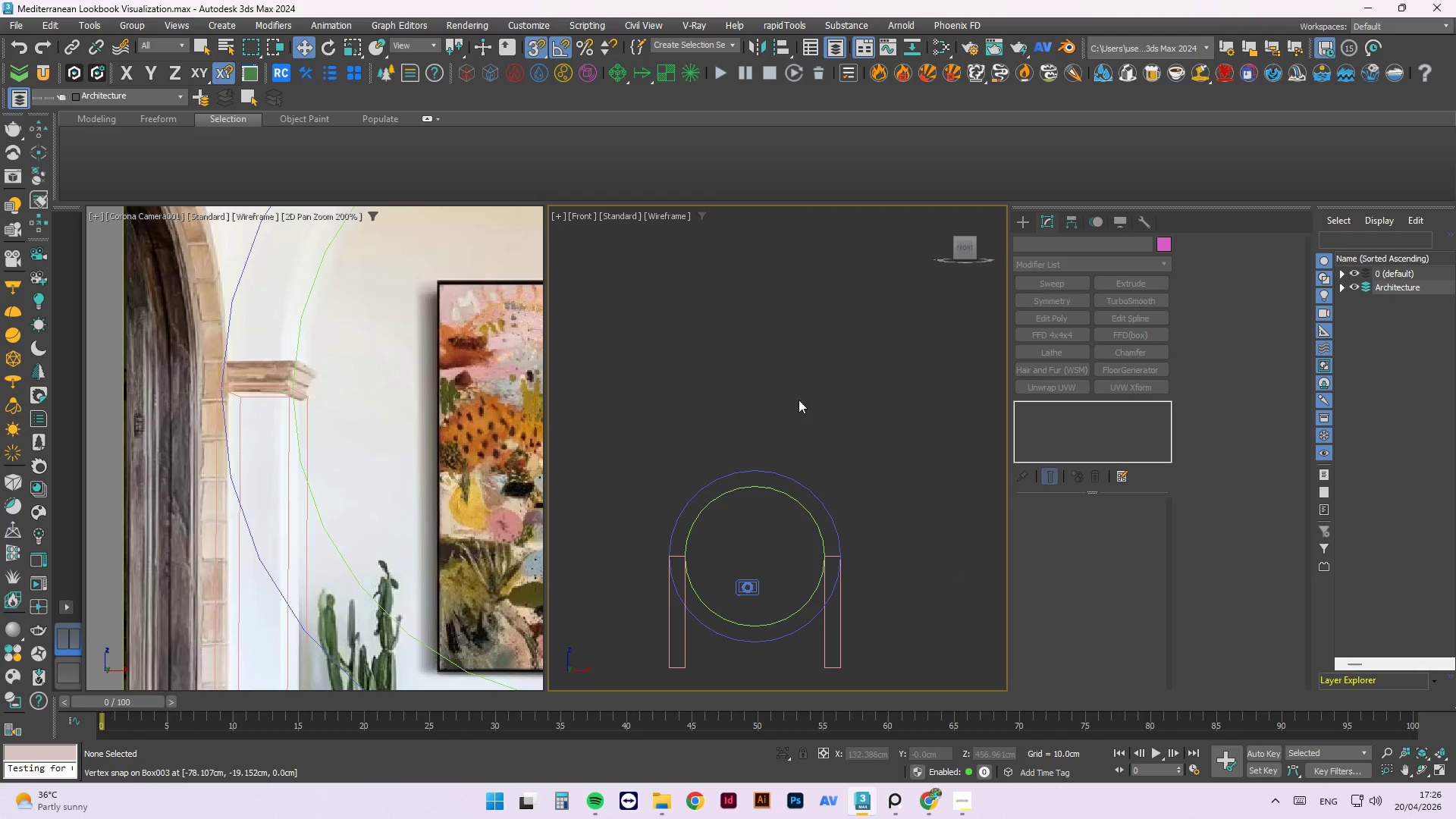 
key(Control+S)
 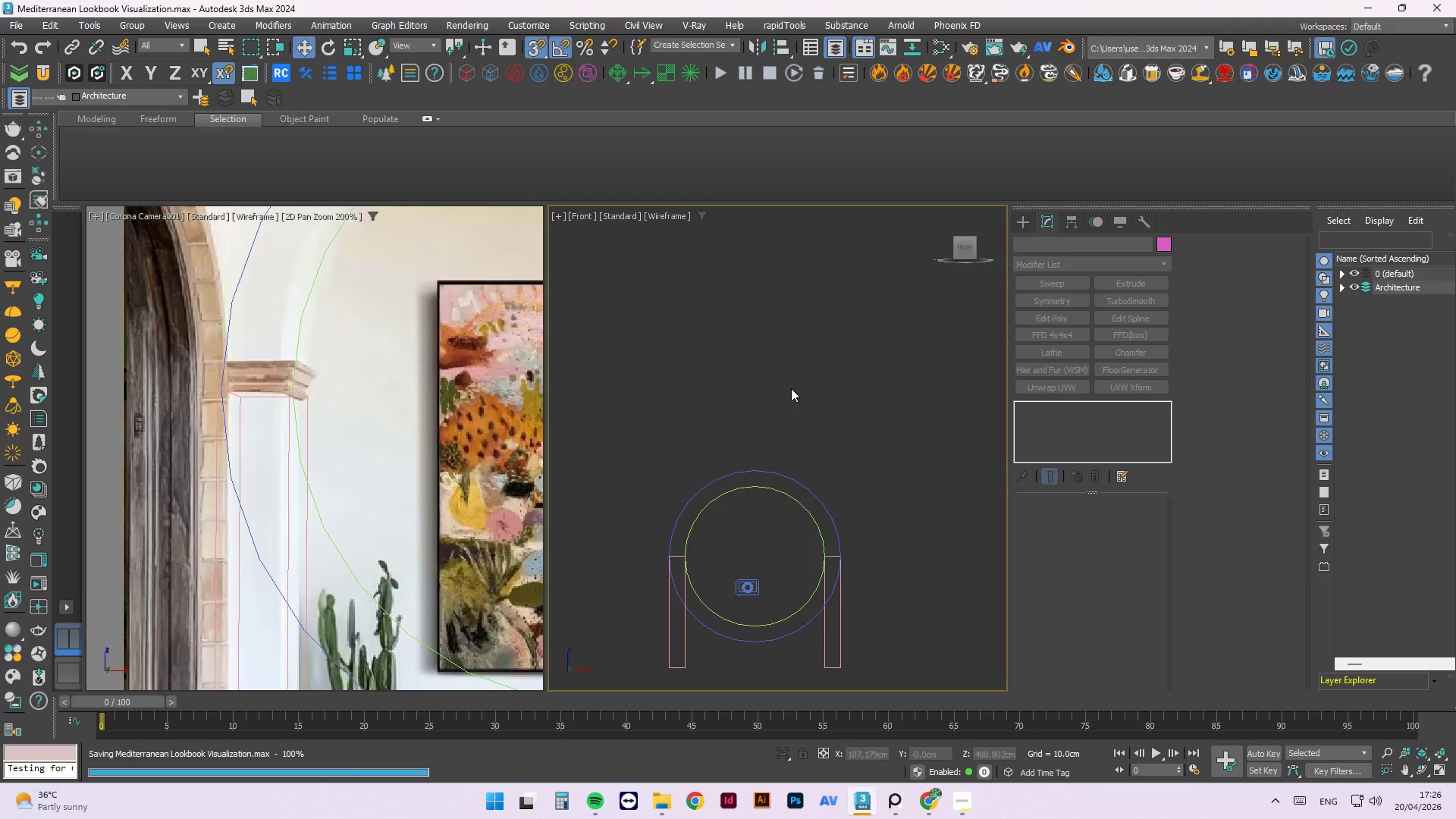 
key(T)
 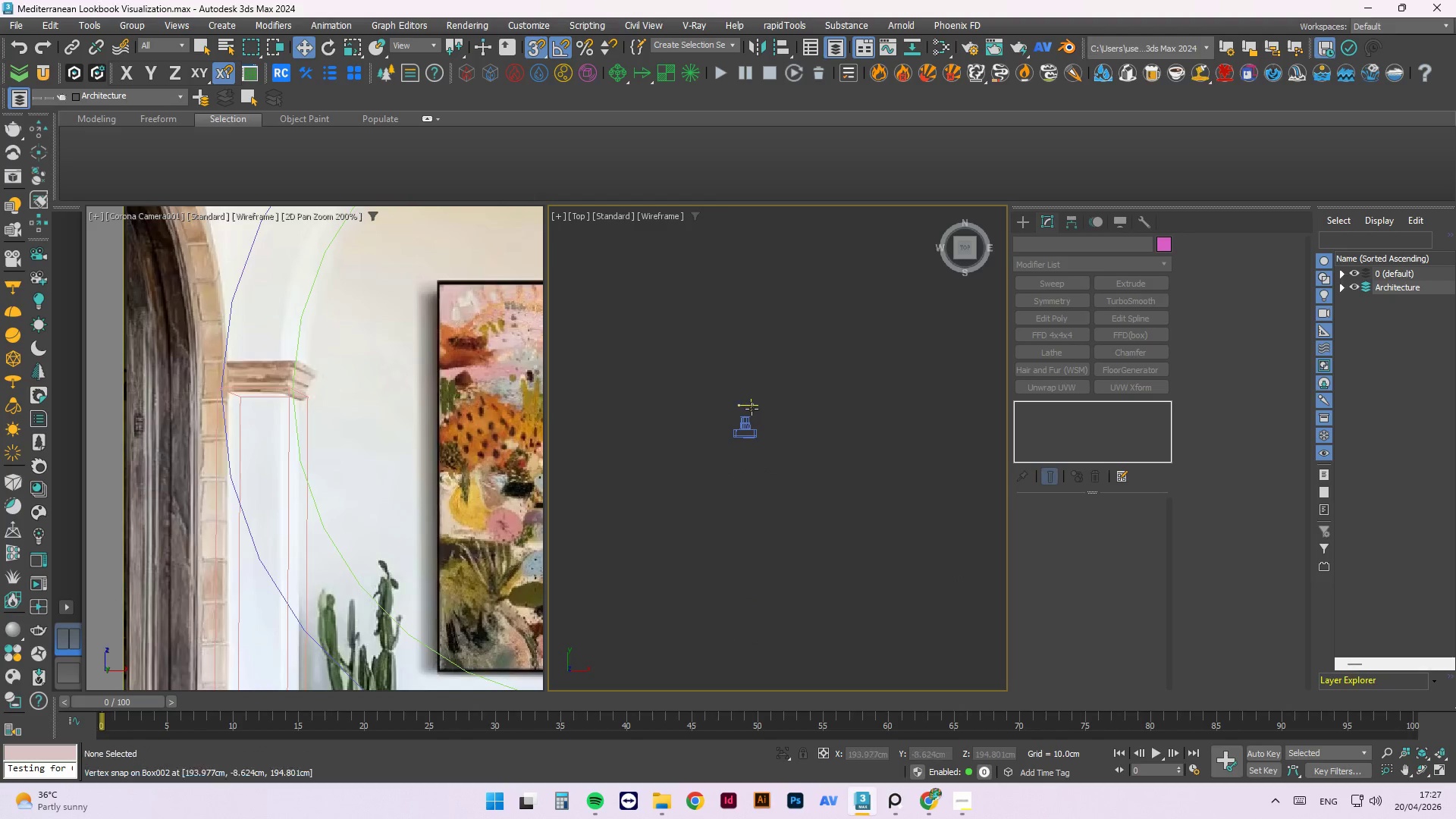 
scroll: coordinate [743, 388], scroll_direction: up, amount: 9.0
 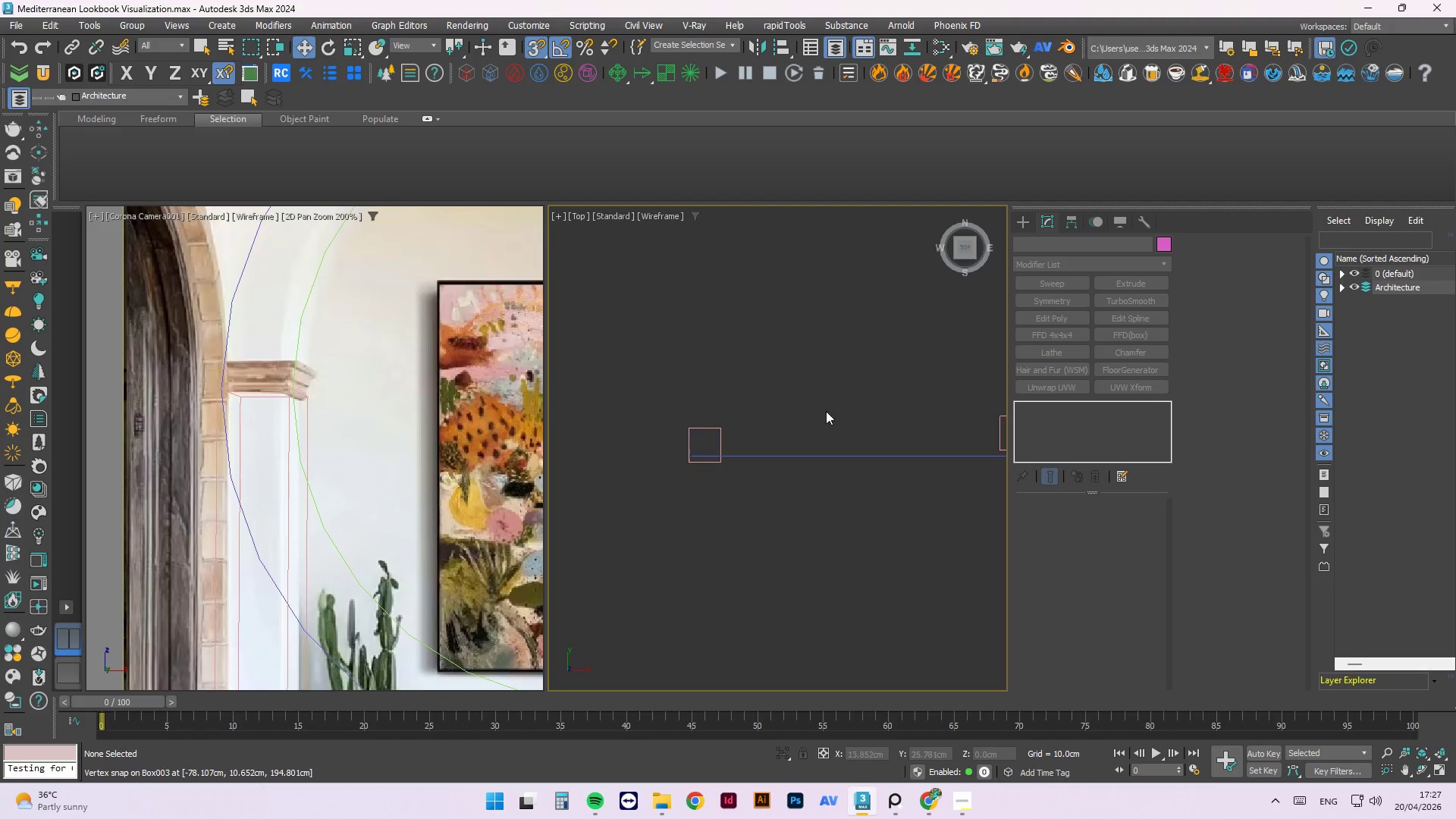 
scroll: coordinate [721, 424], scroll_direction: down, amount: 1.0
 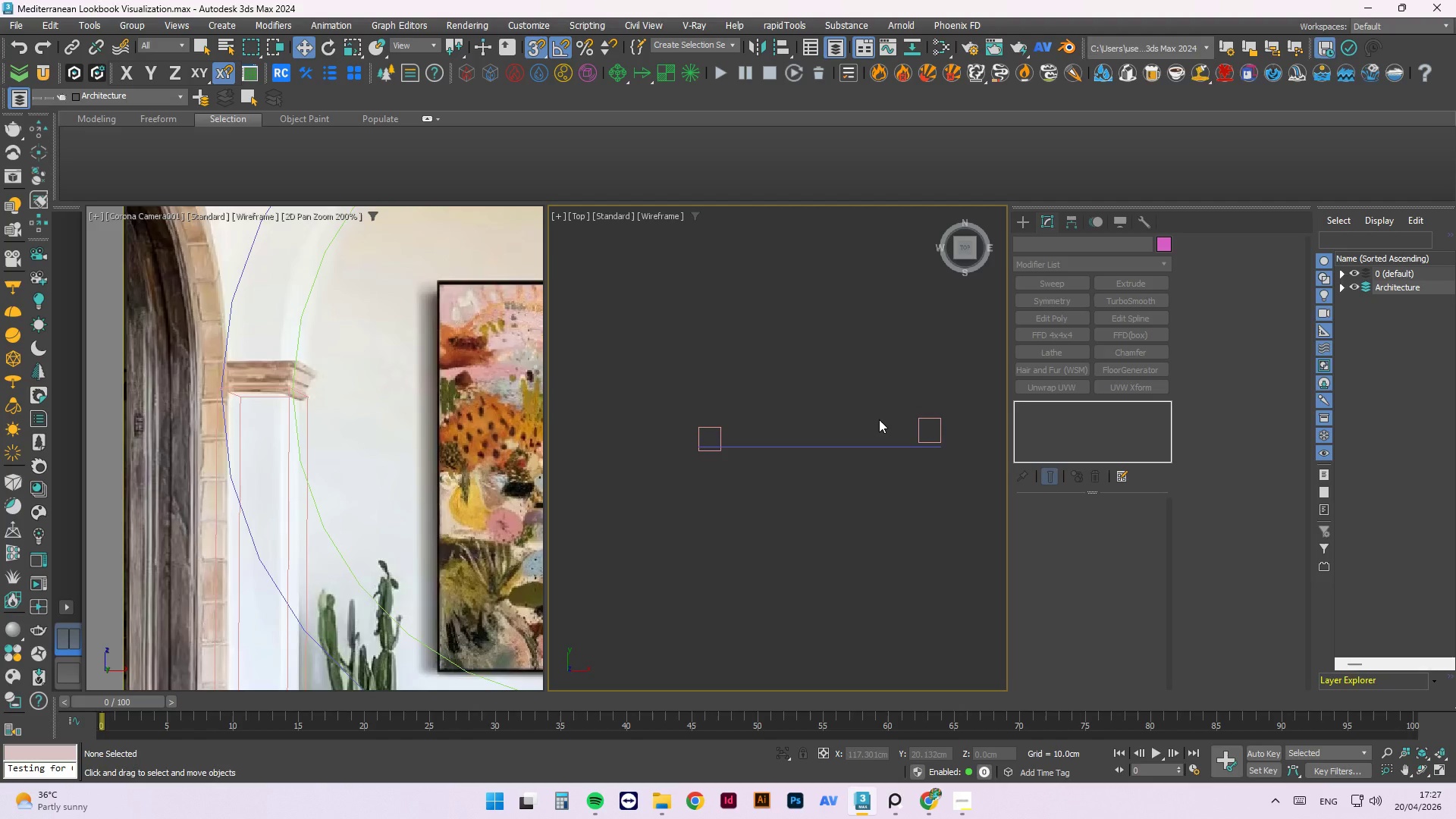 
wait(7.26)
 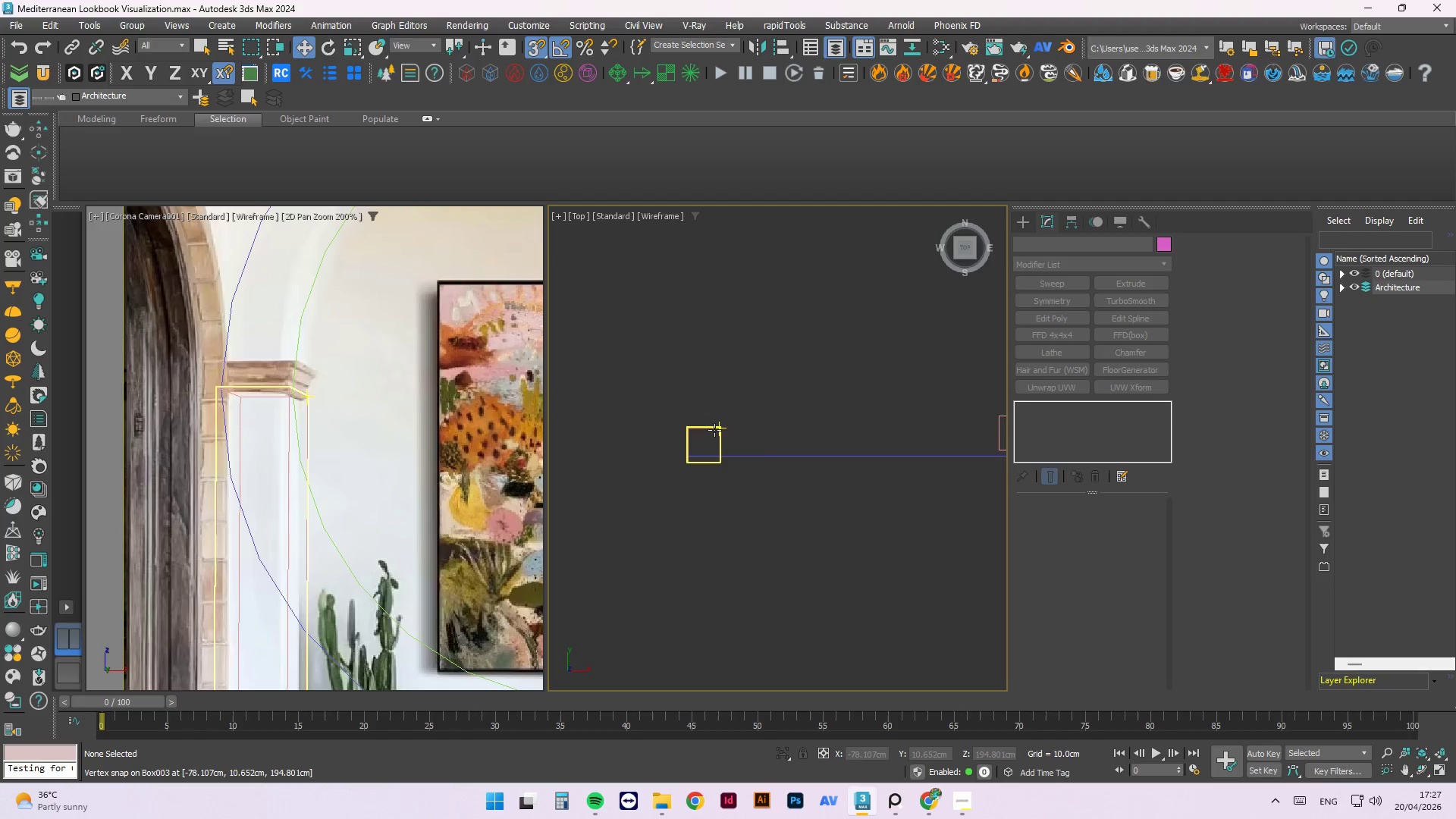 
left_click([714, 430])
 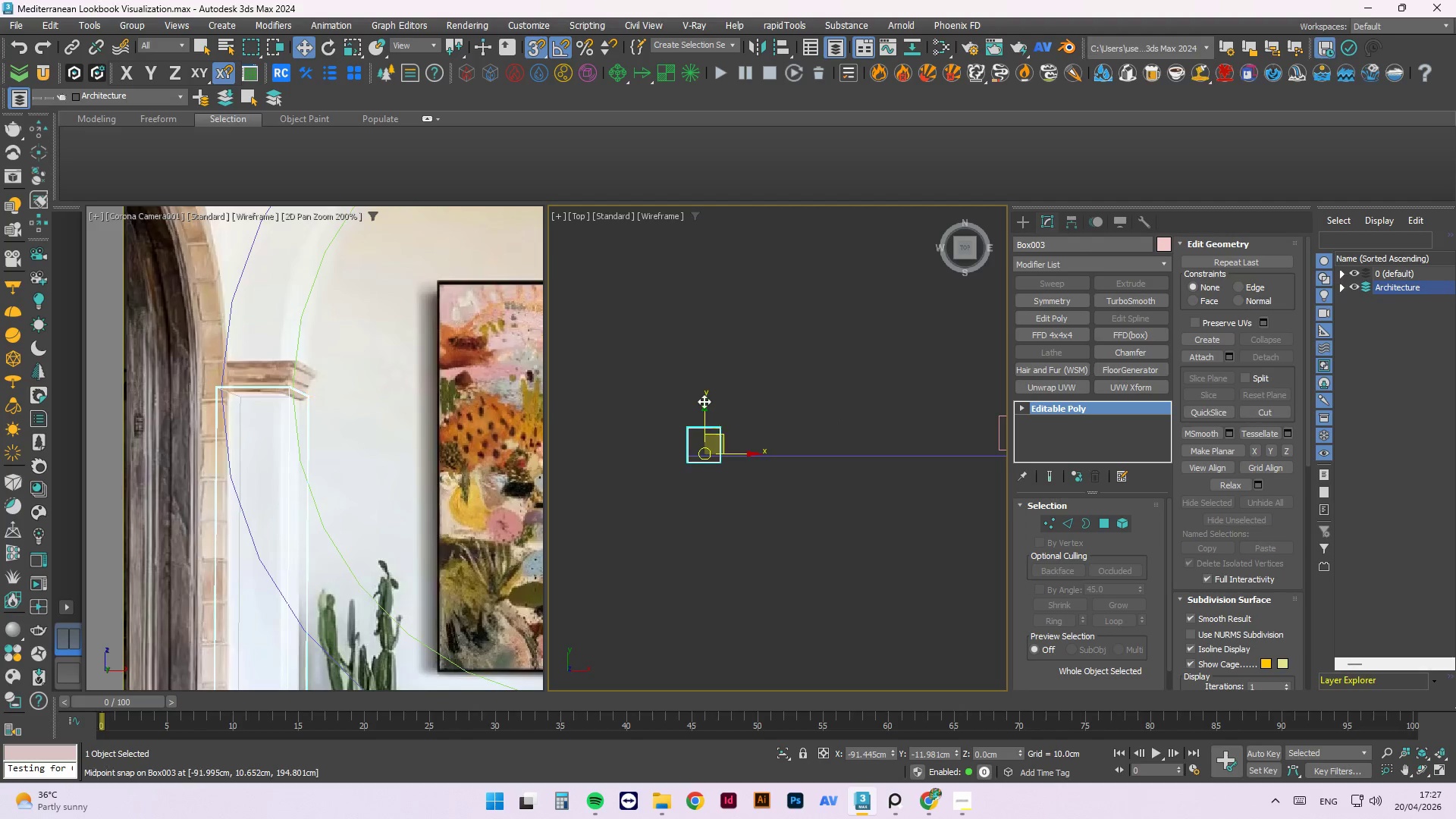 
scroll: coordinate [723, 425], scroll_direction: up, amount: 1.0
 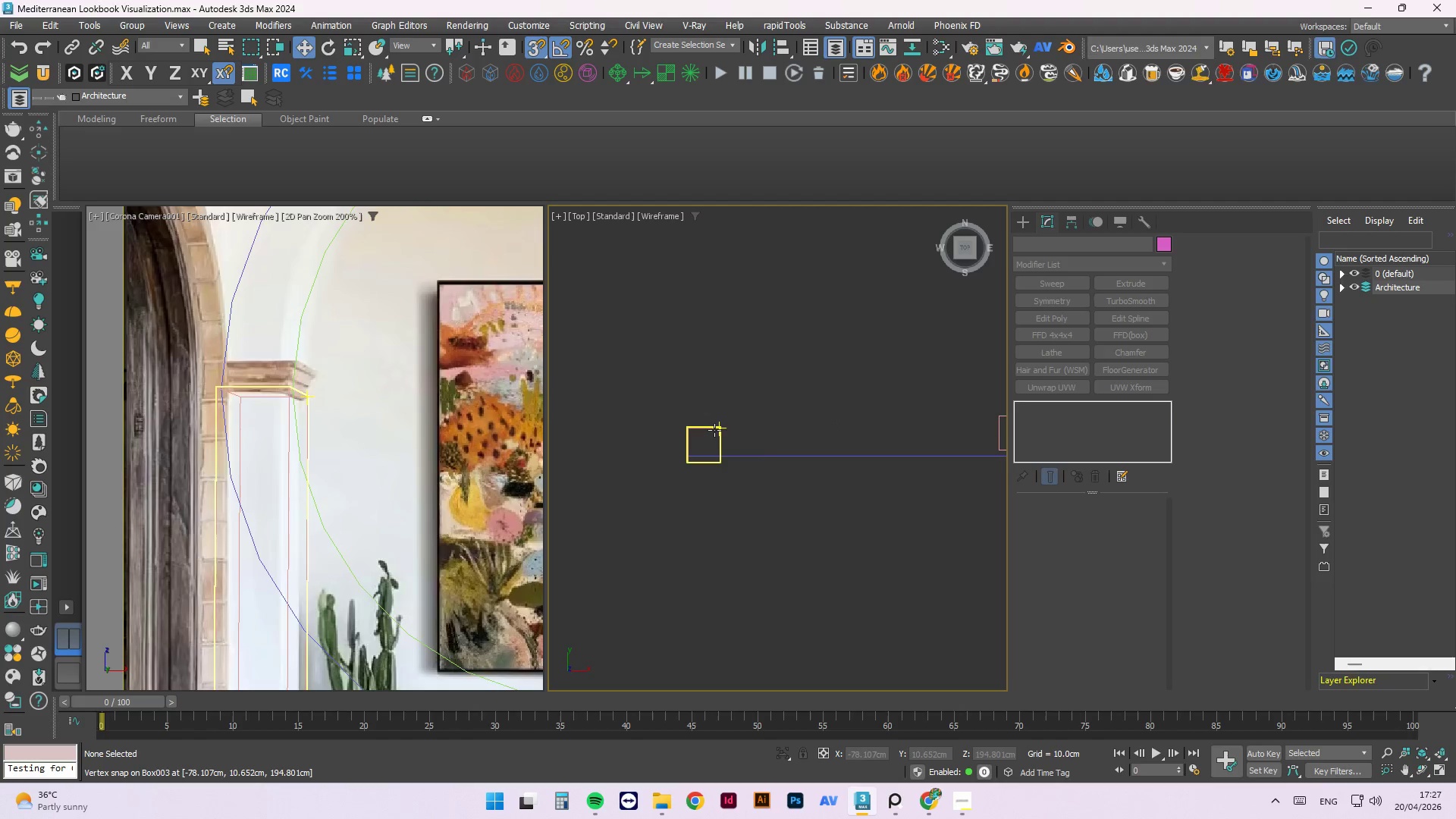 
scroll: coordinate [701, 397], scroll_direction: none, amount: 0.0
 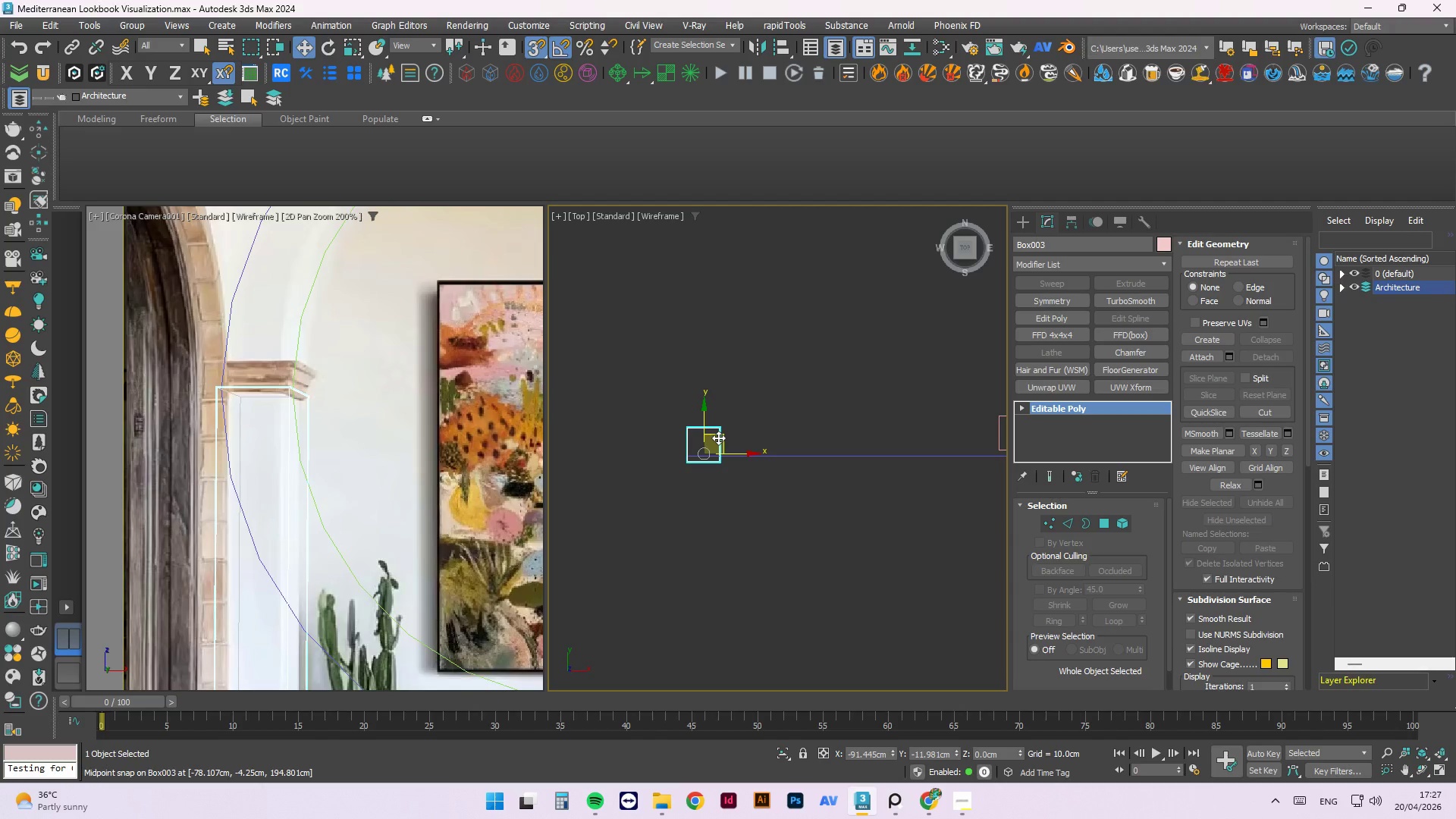 
key(Alt+Y)
 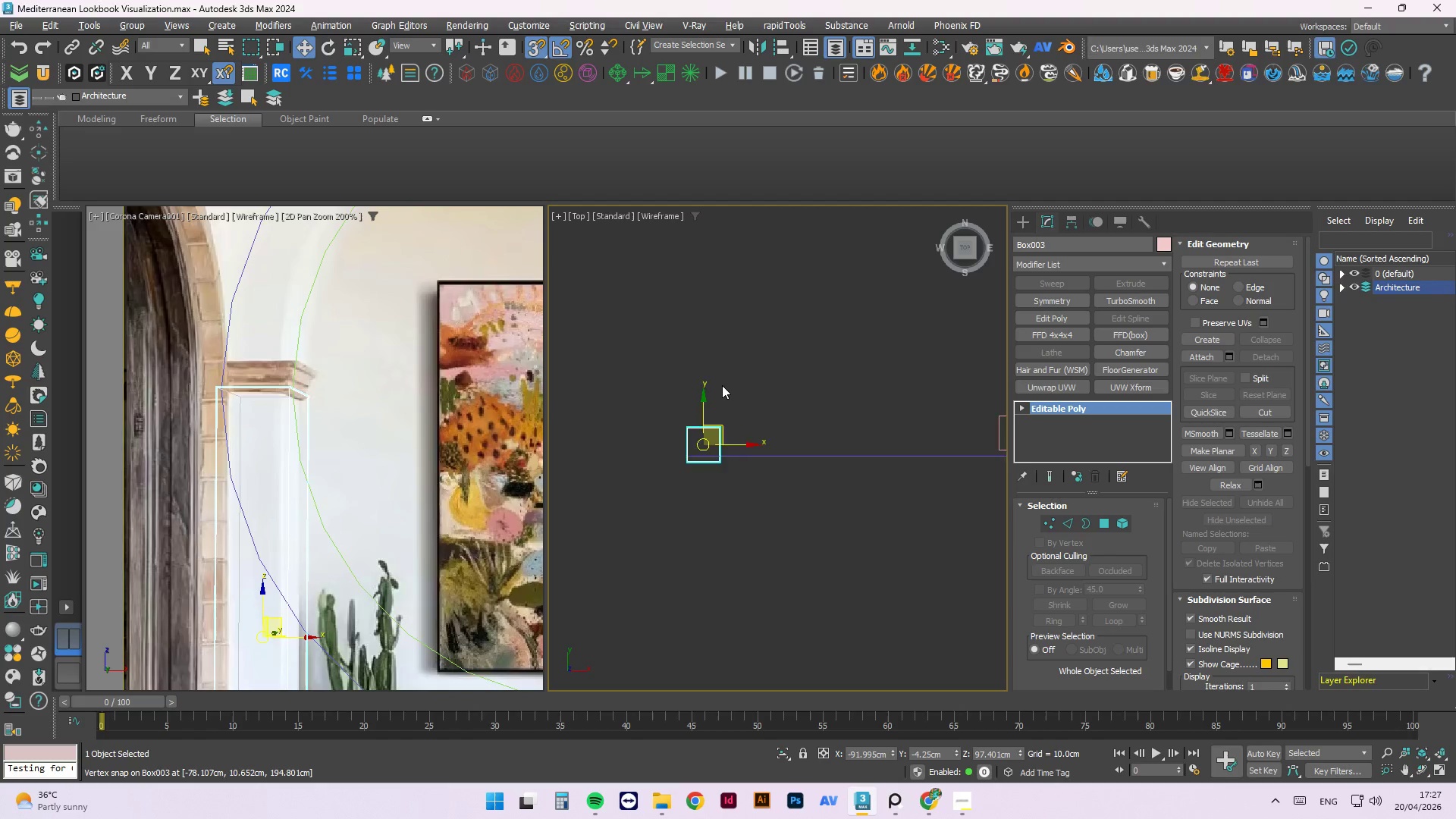 
left_click([784, 415])
 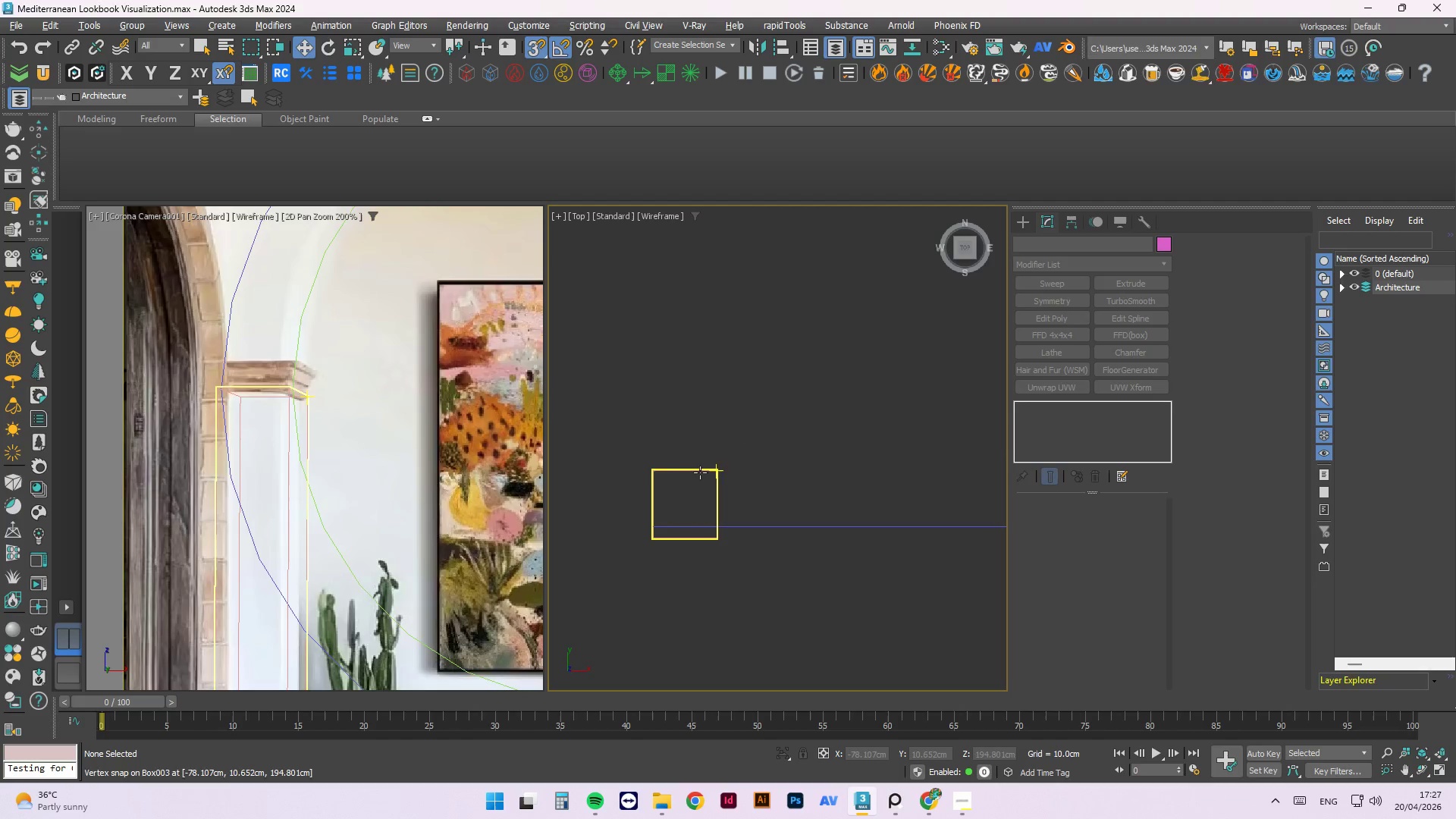 
scroll: coordinate [722, 385], scroll_direction: up, amount: 2.0
 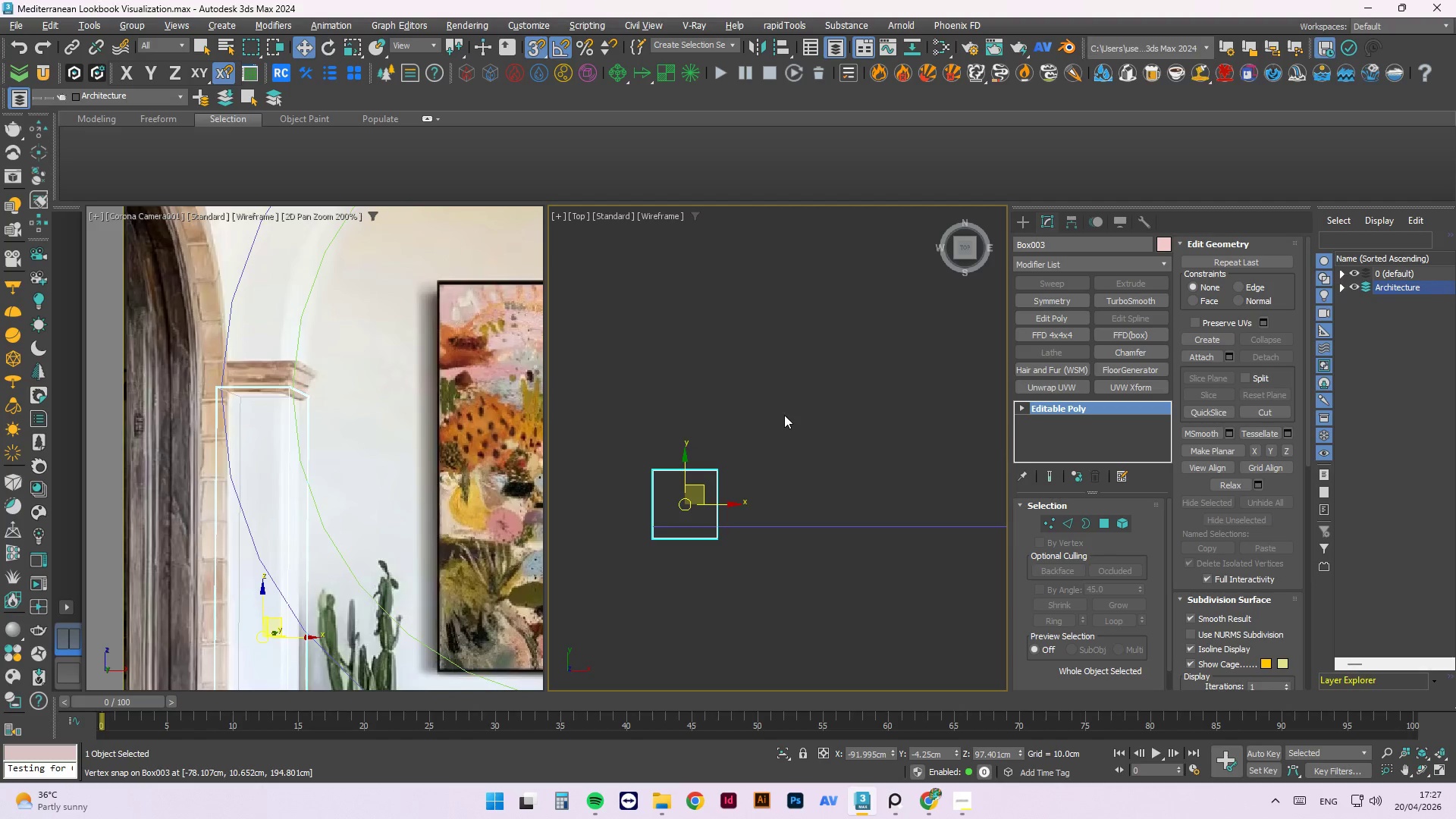 
left_click([694, 474])
 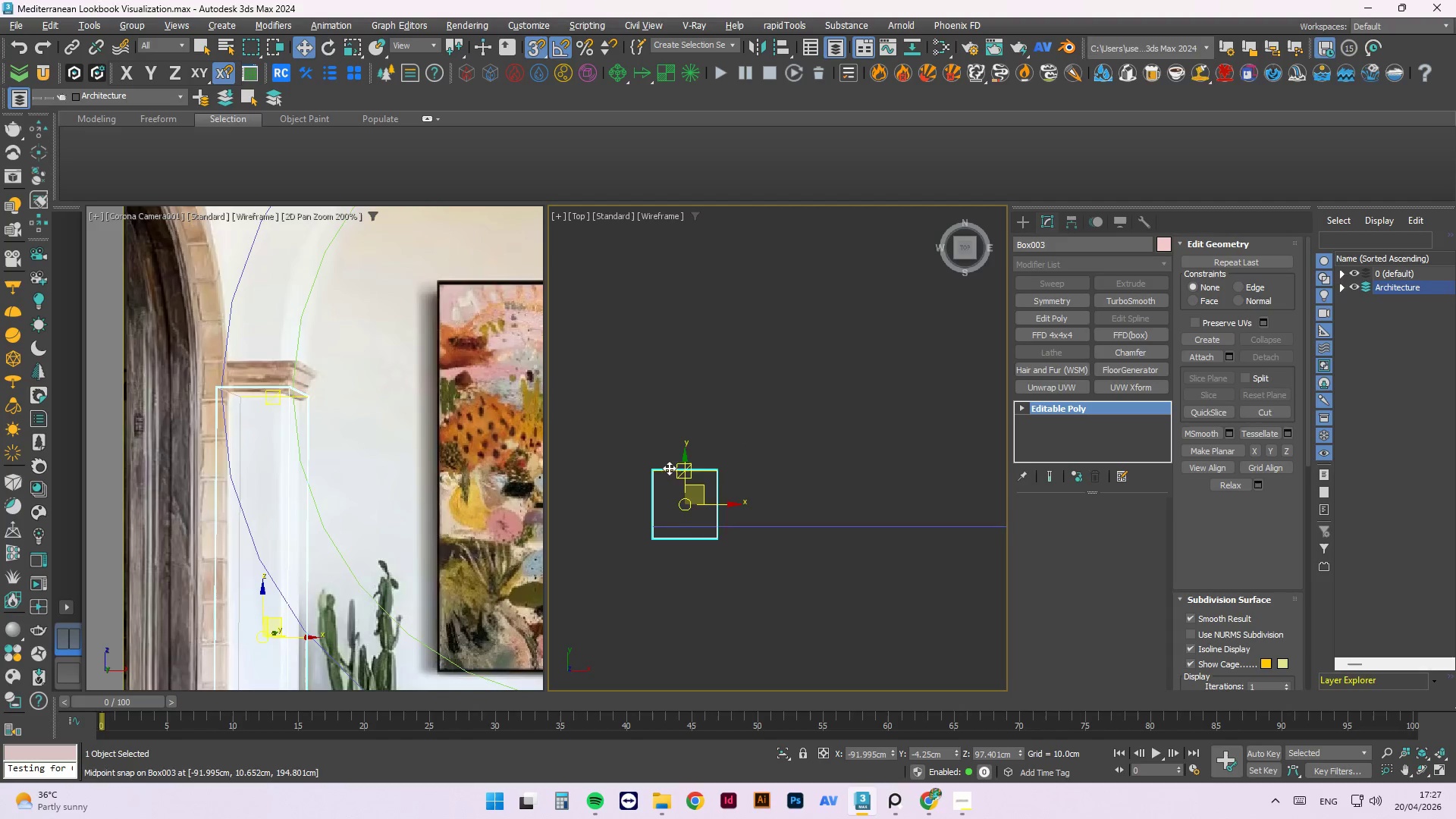 
scroll: coordinate [689, 456], scroll_direction: none, amount: 0.0
 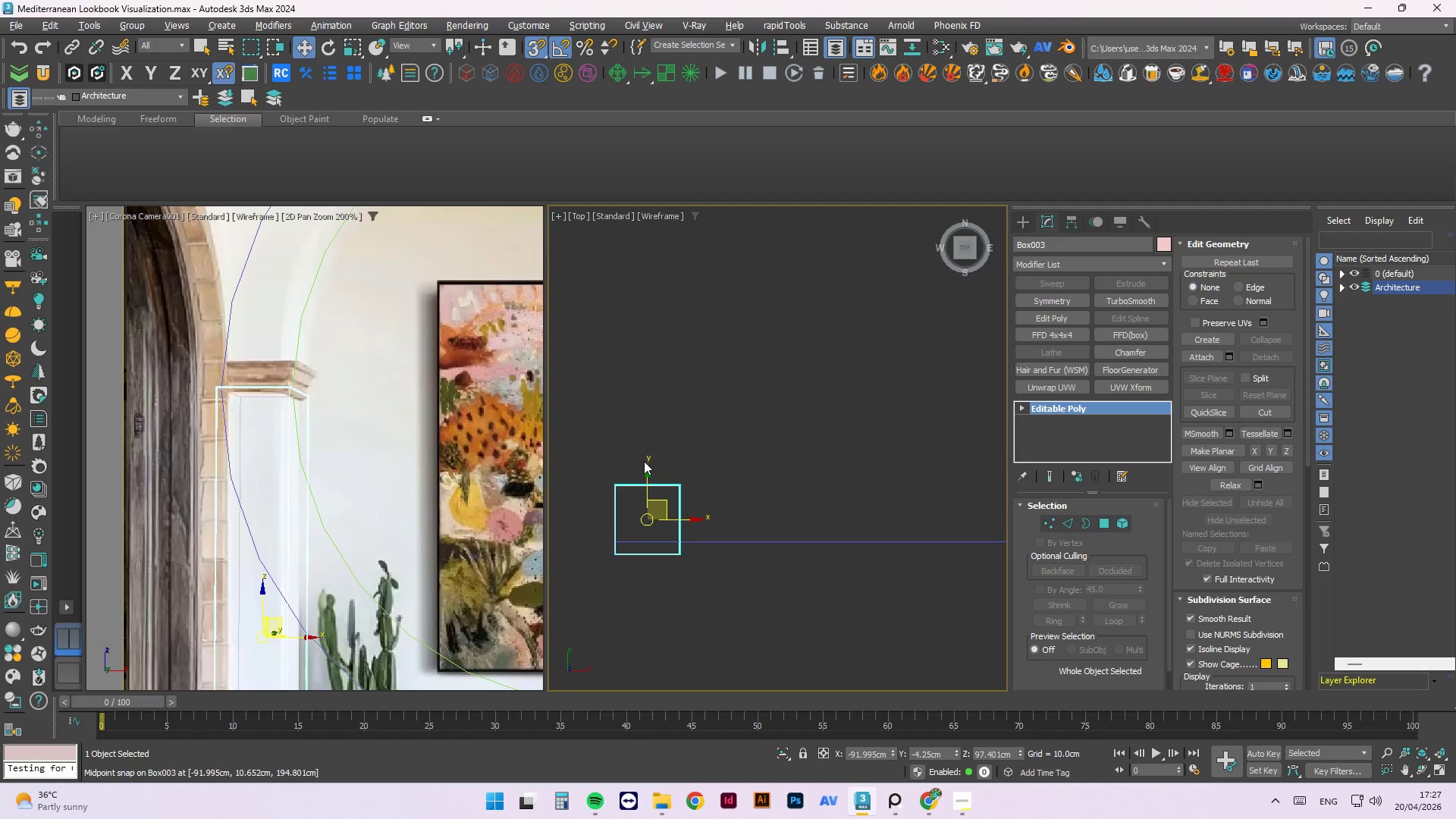 
left_click([647, 470])
 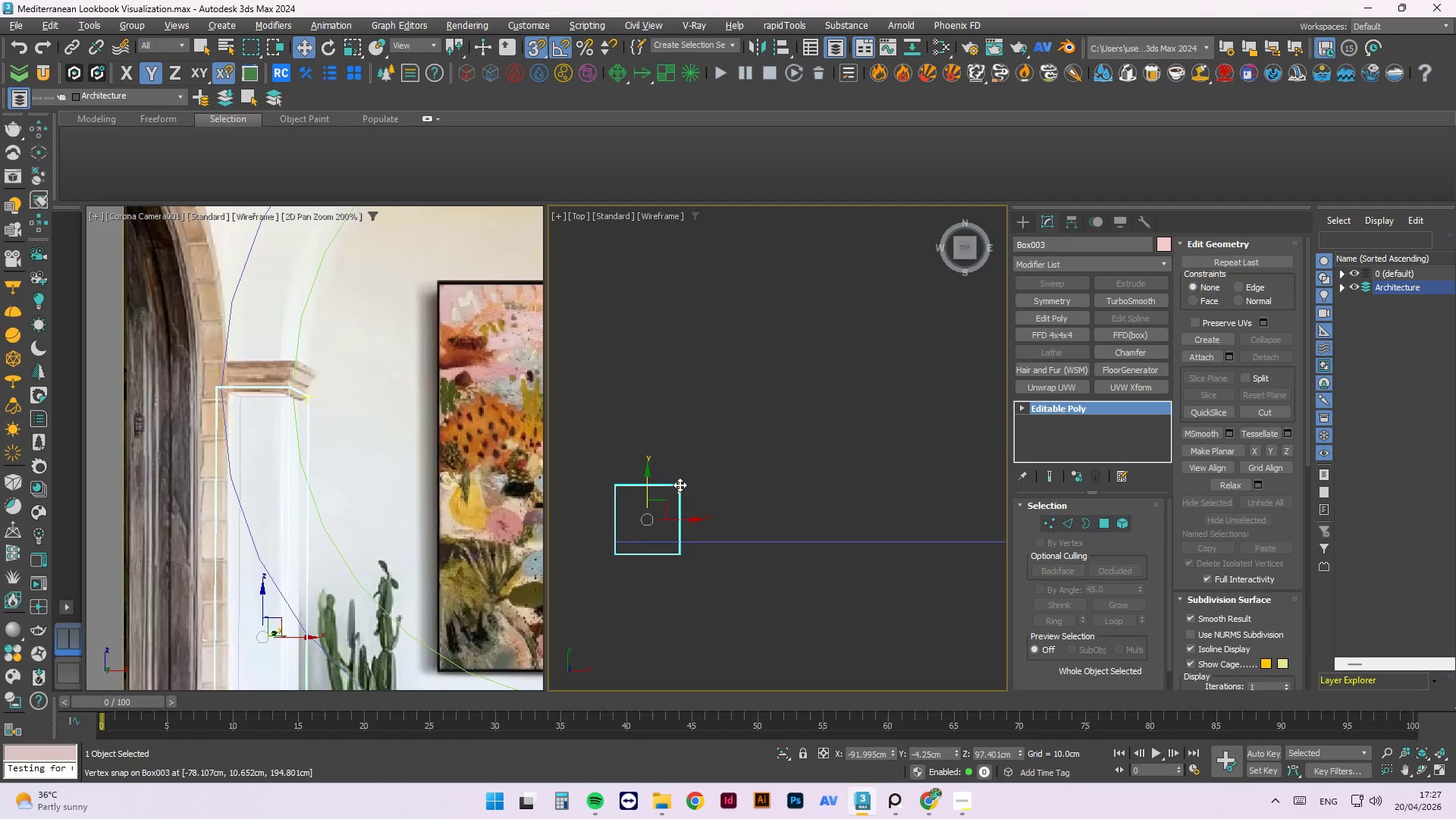 
left_click_drag(start_coordinate=[679, 485], to_coordinate=[871, 421])
 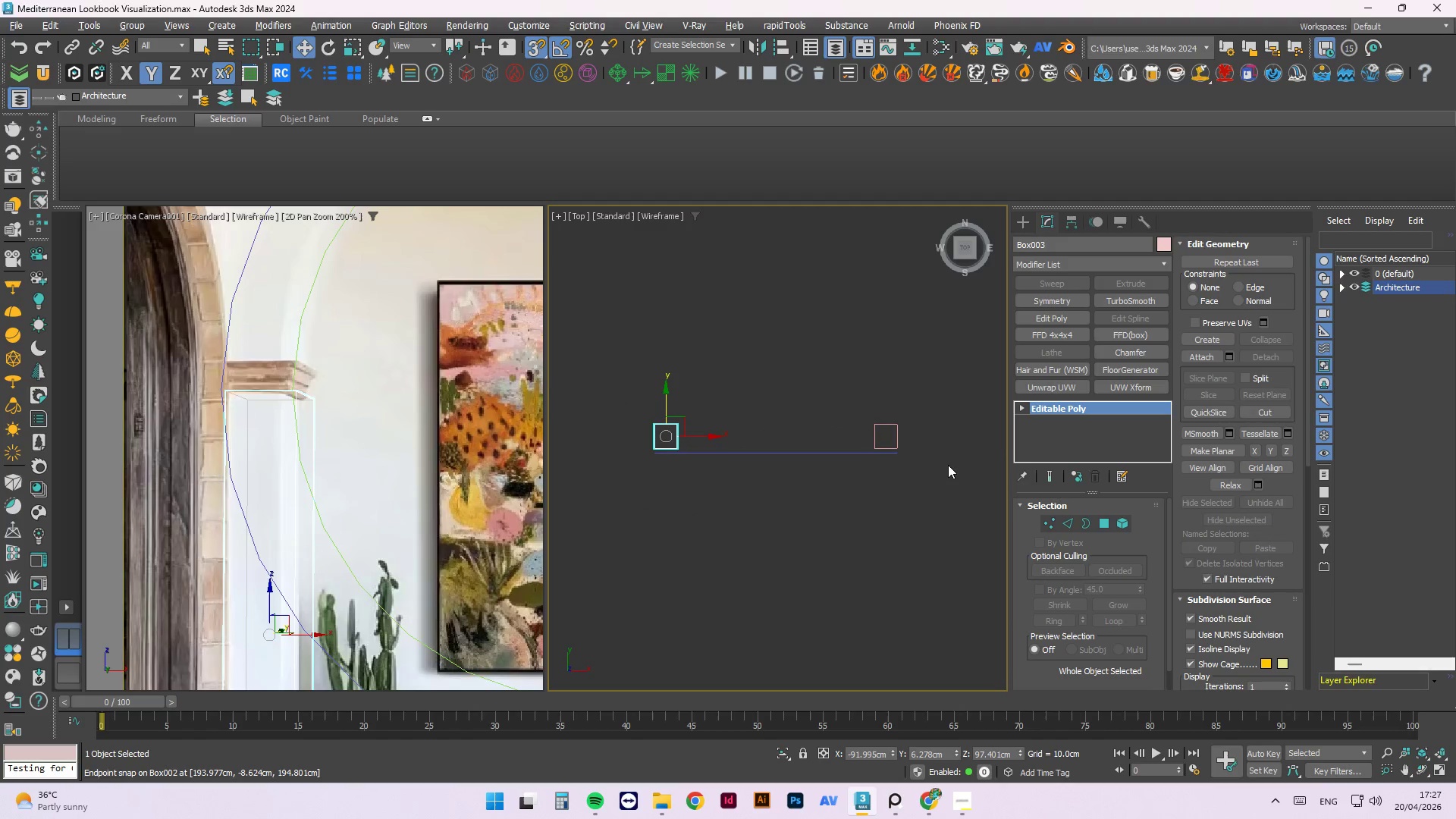 
scroll: coordinate [676, 404], scroll_direction: down, amount: 3.0
 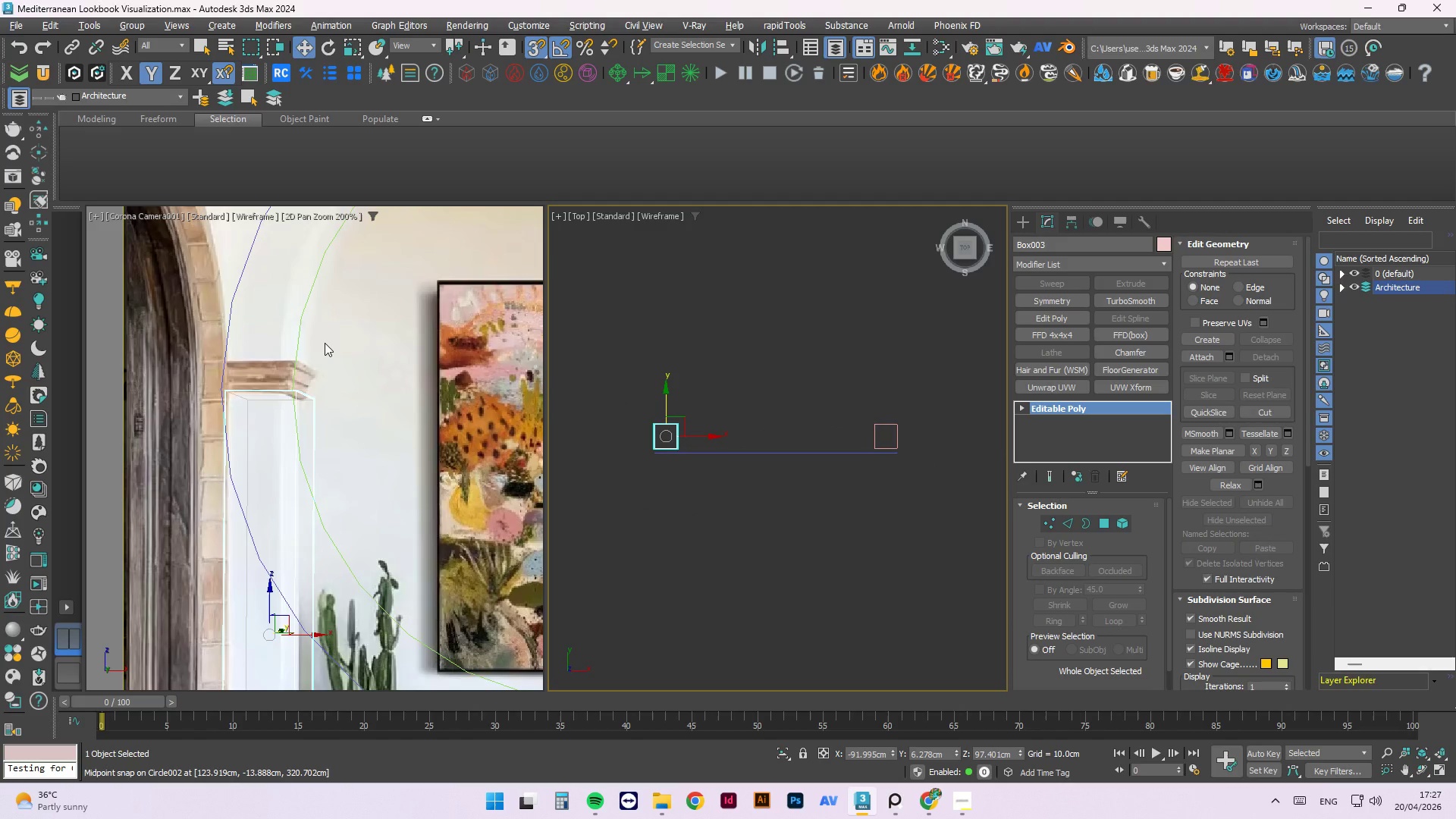 
scroll: coordinate [539, 395], scroll_direction: up, amount: 1.0
 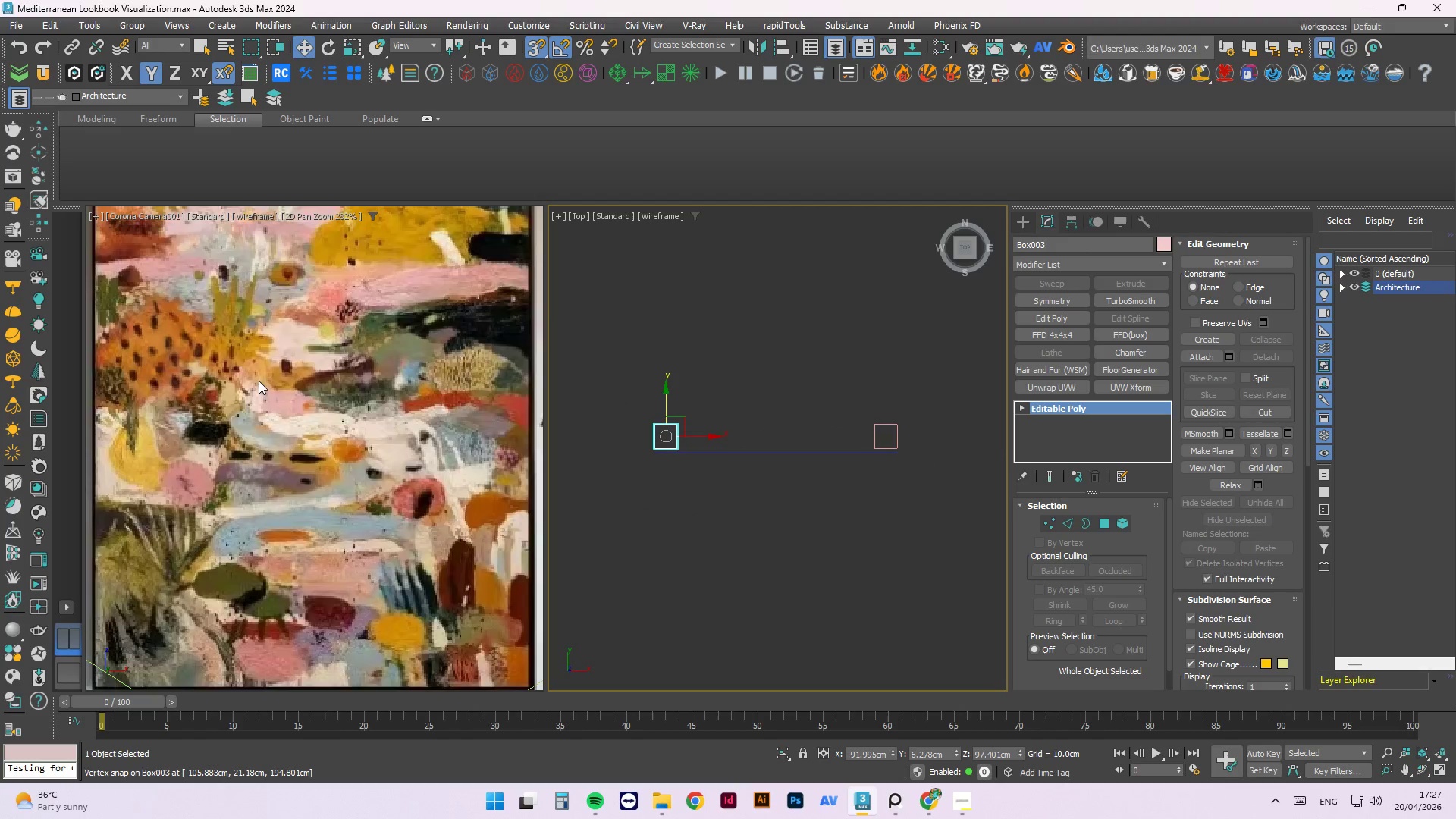 
scroll: coordinate [409, 401], scroll_direction: down, amount: 4.0
 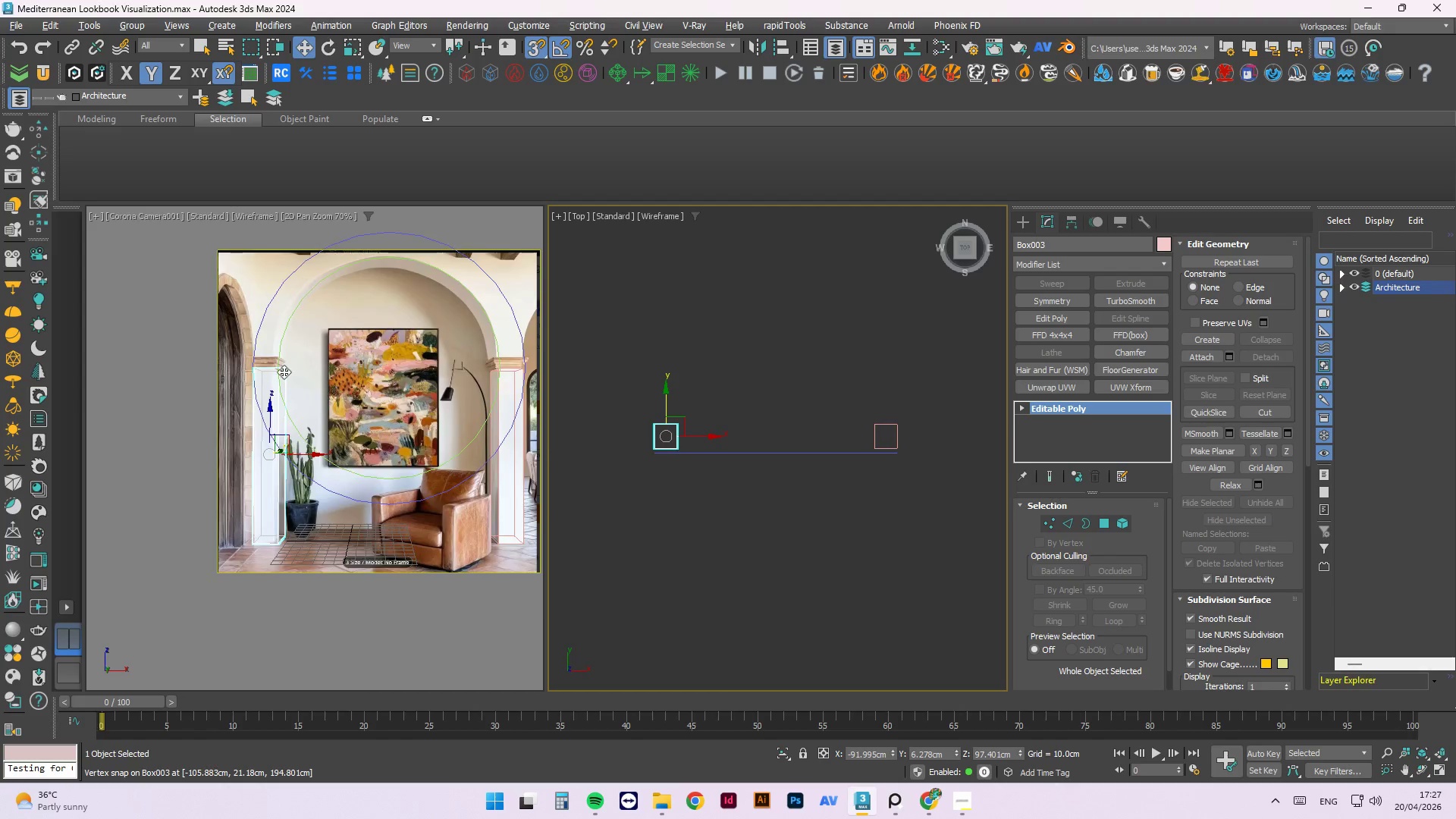 
scroll: coordinate [259, 388], scroll_direction: up, amount: 5.0
 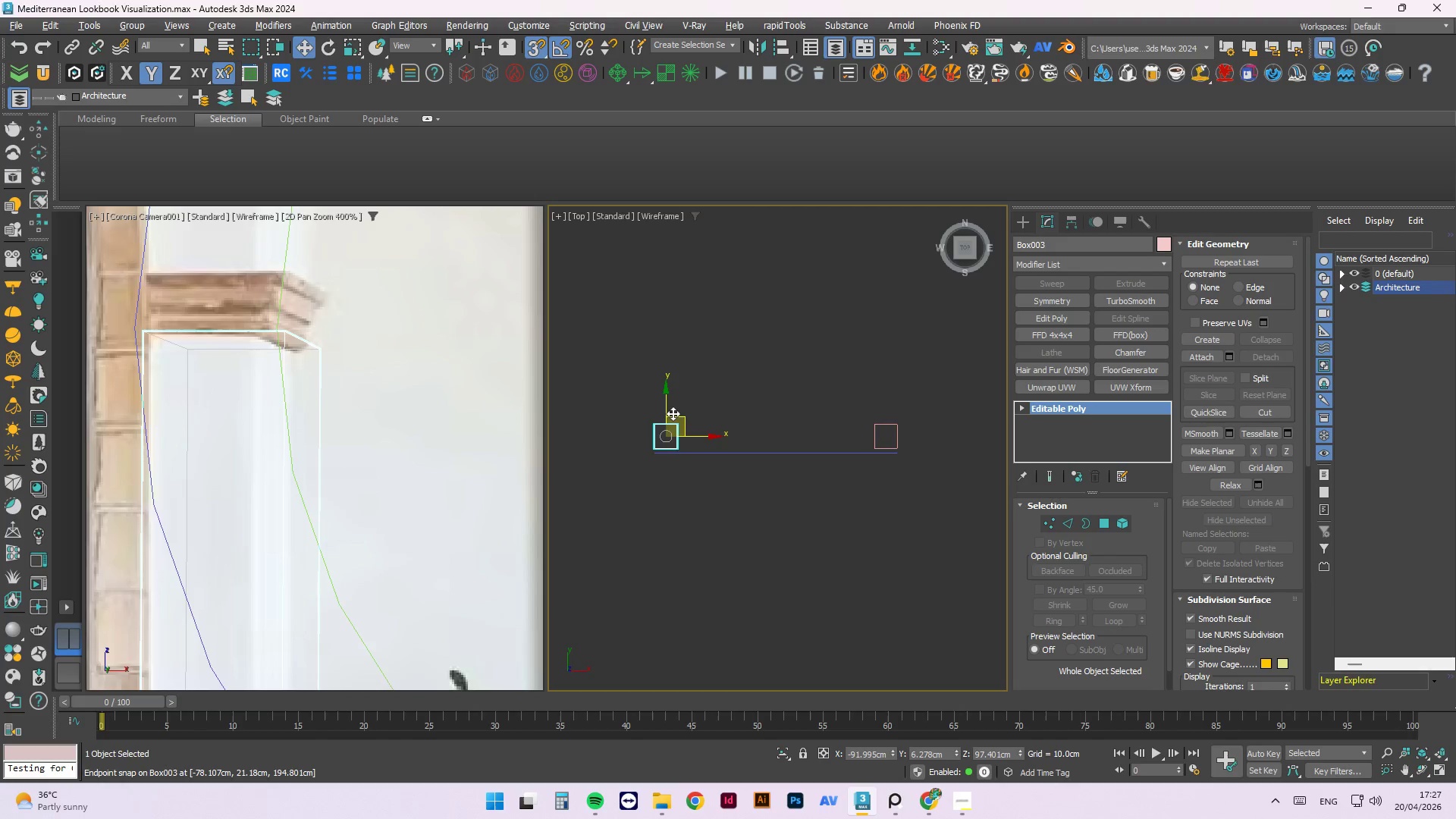 
left_click([701, 360])
 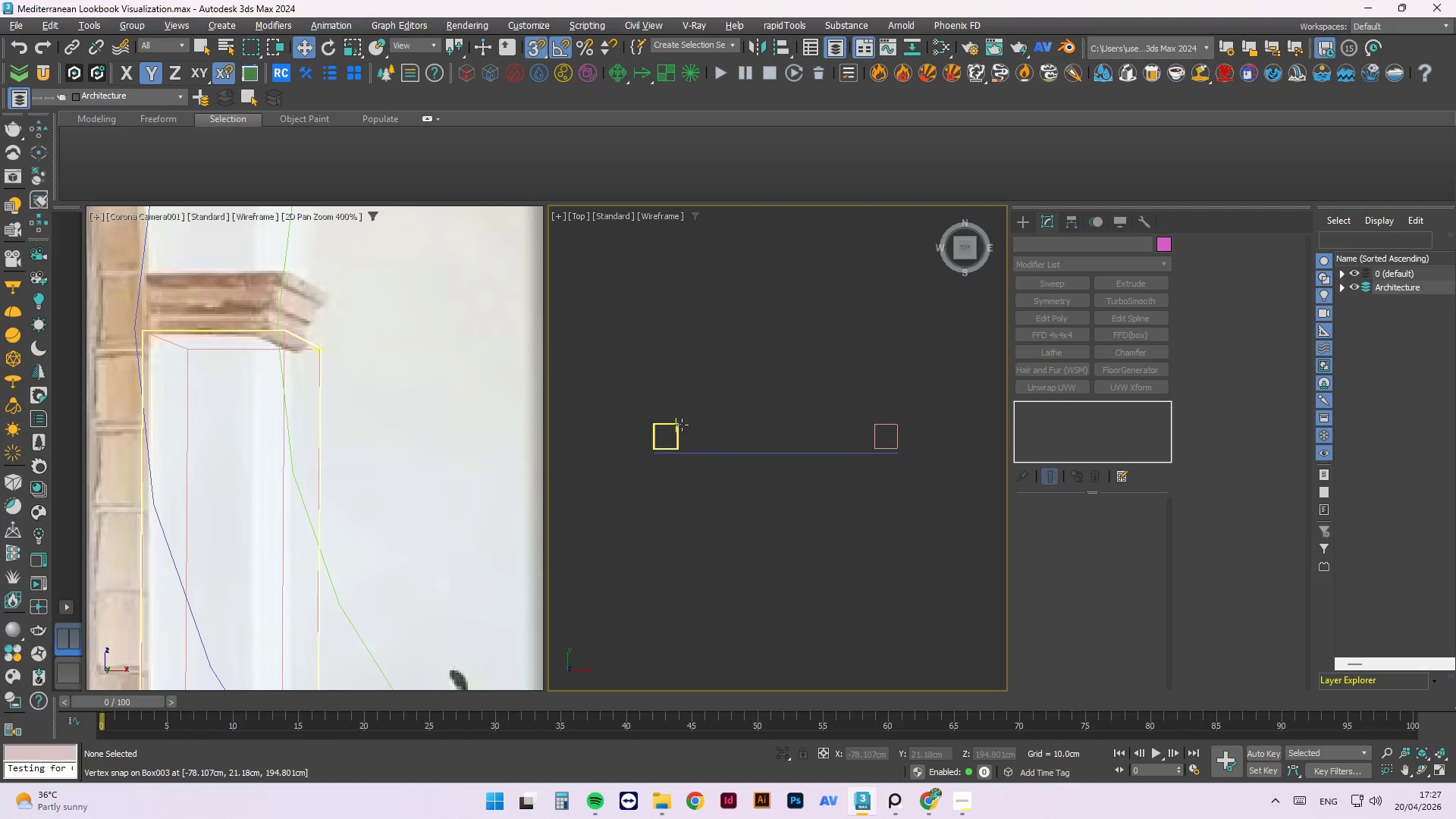 
left_click([676, 427])
 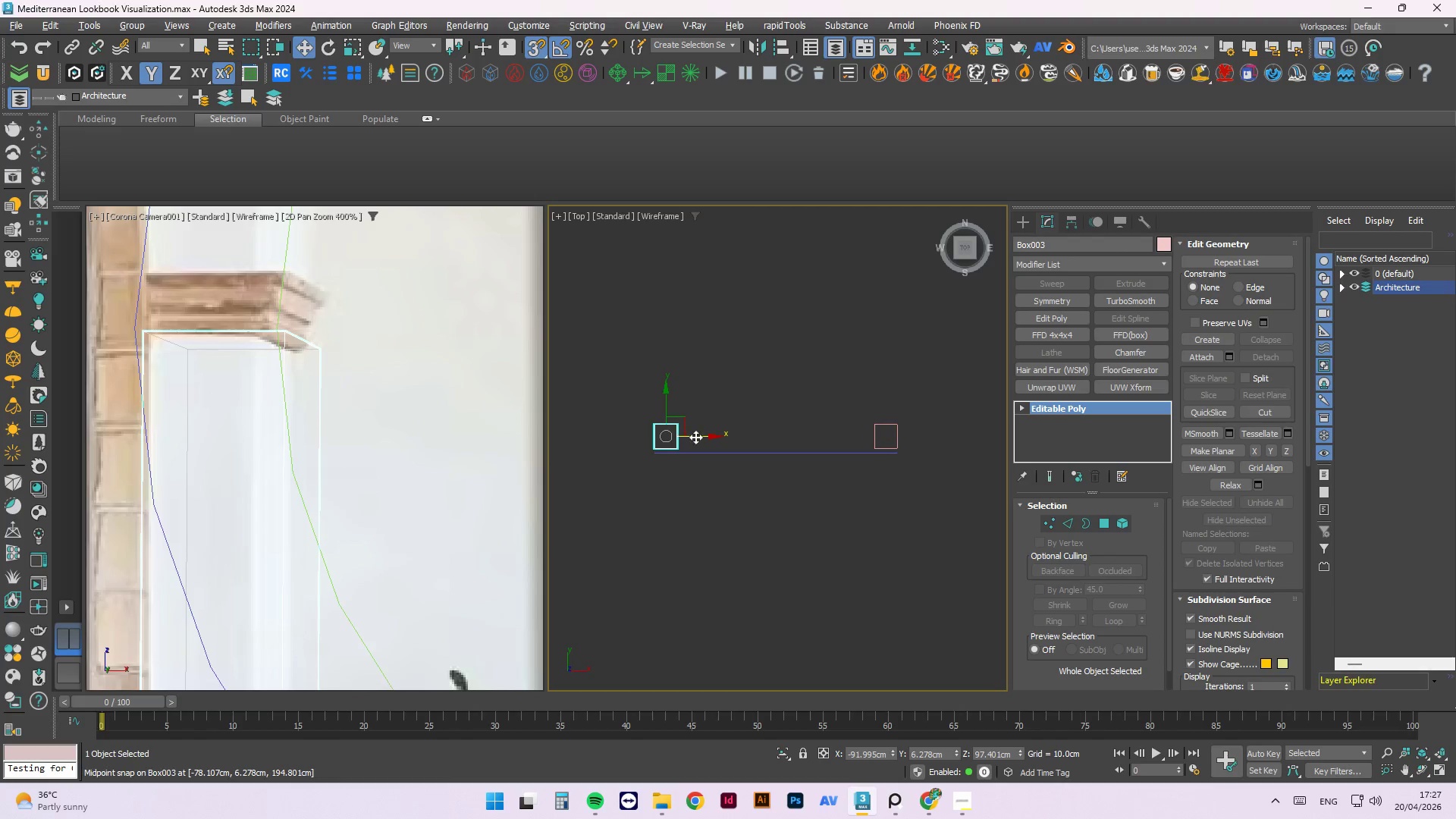 
key(S)
 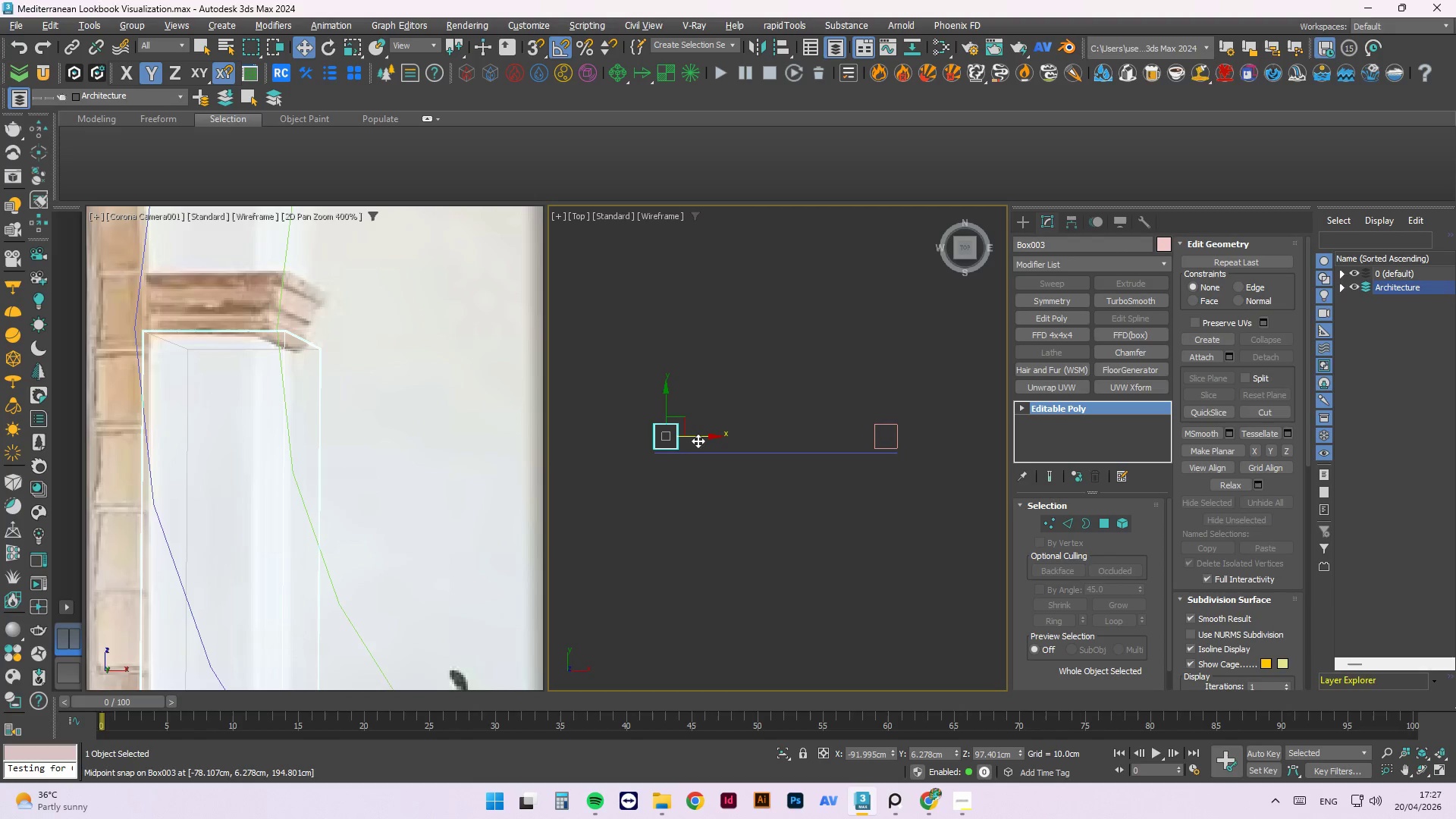 
left_click_drag(start_coordinate=[698, 440], to_coordinate=[694, 441])
 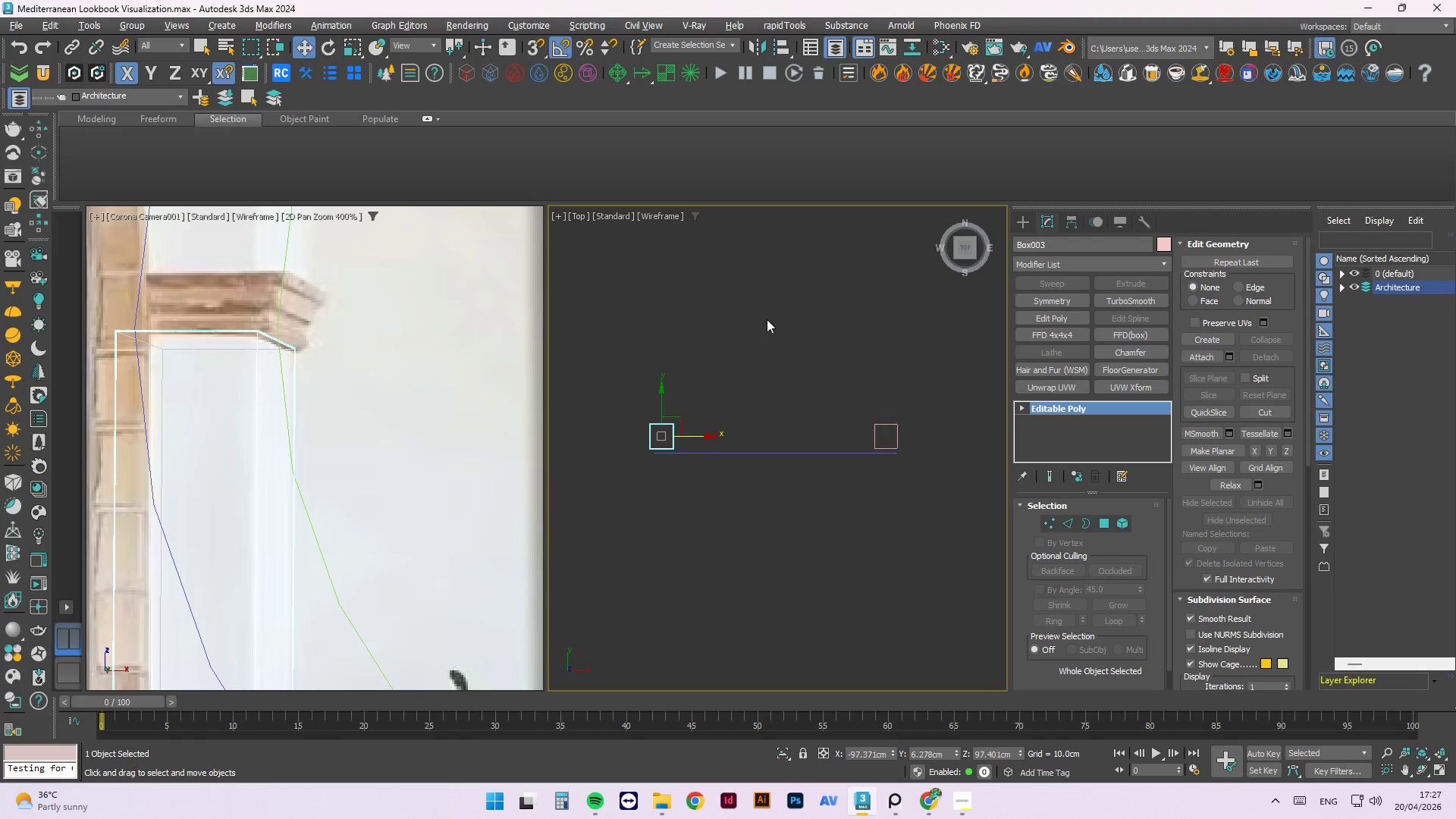 
scroll: coordinate [759, 321], scroll_direction: down, amount: 4.0
 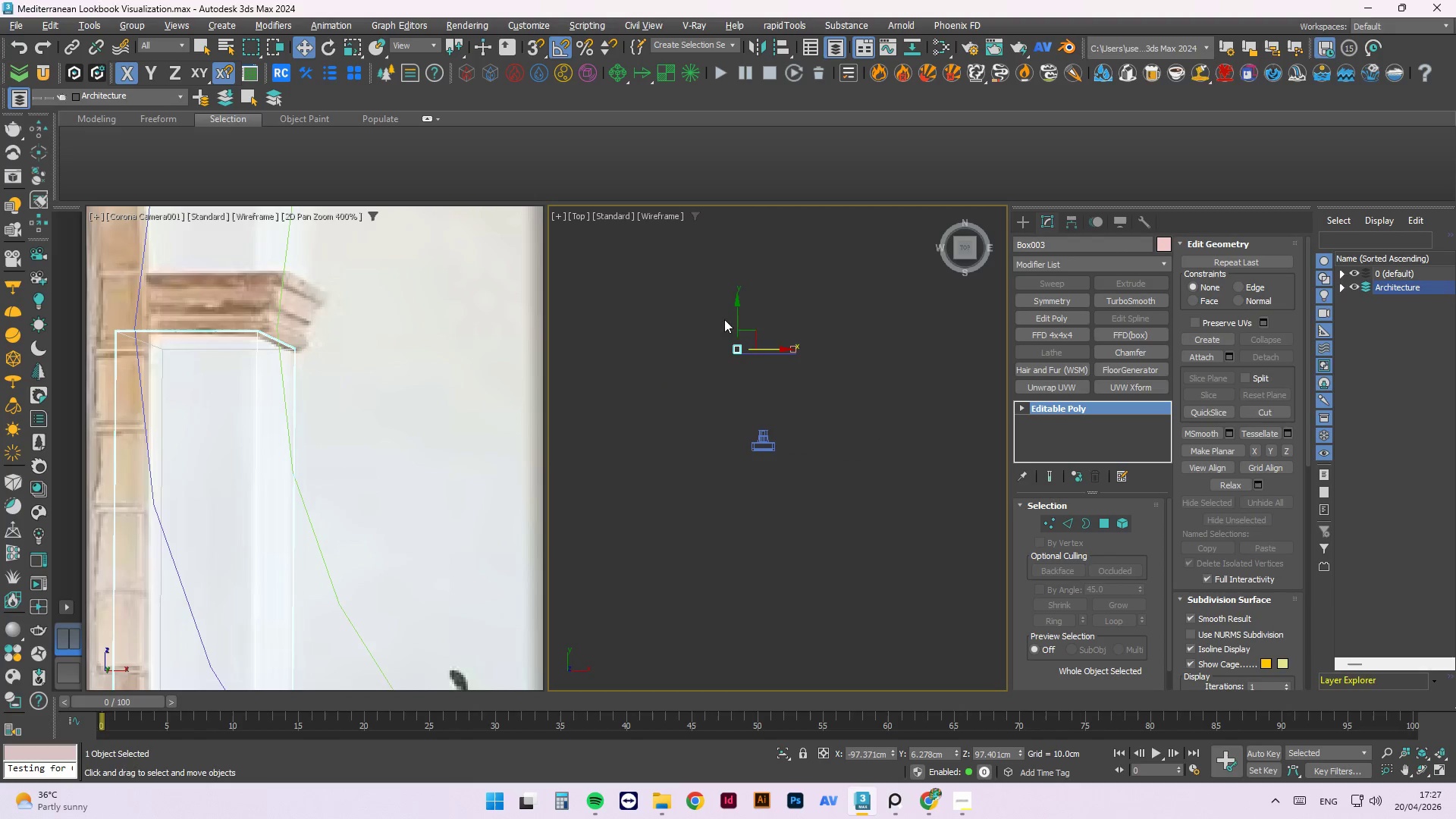 
scroll: coordinate [765, 297], scroll_direction: up, amount: 3.0
 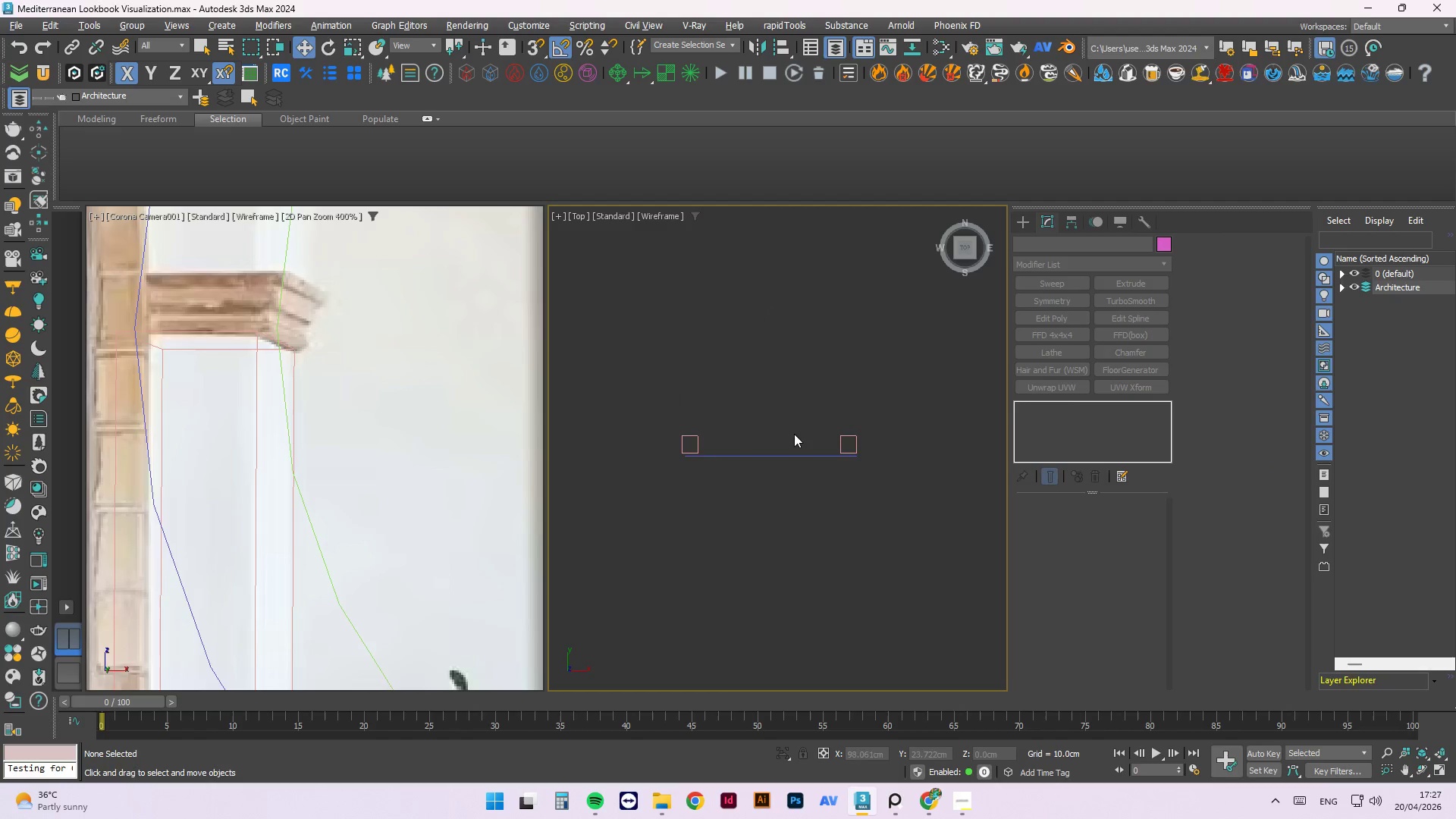 
scroll: coordinate [243, 343], scroll_direction: down, amount: 5.0
 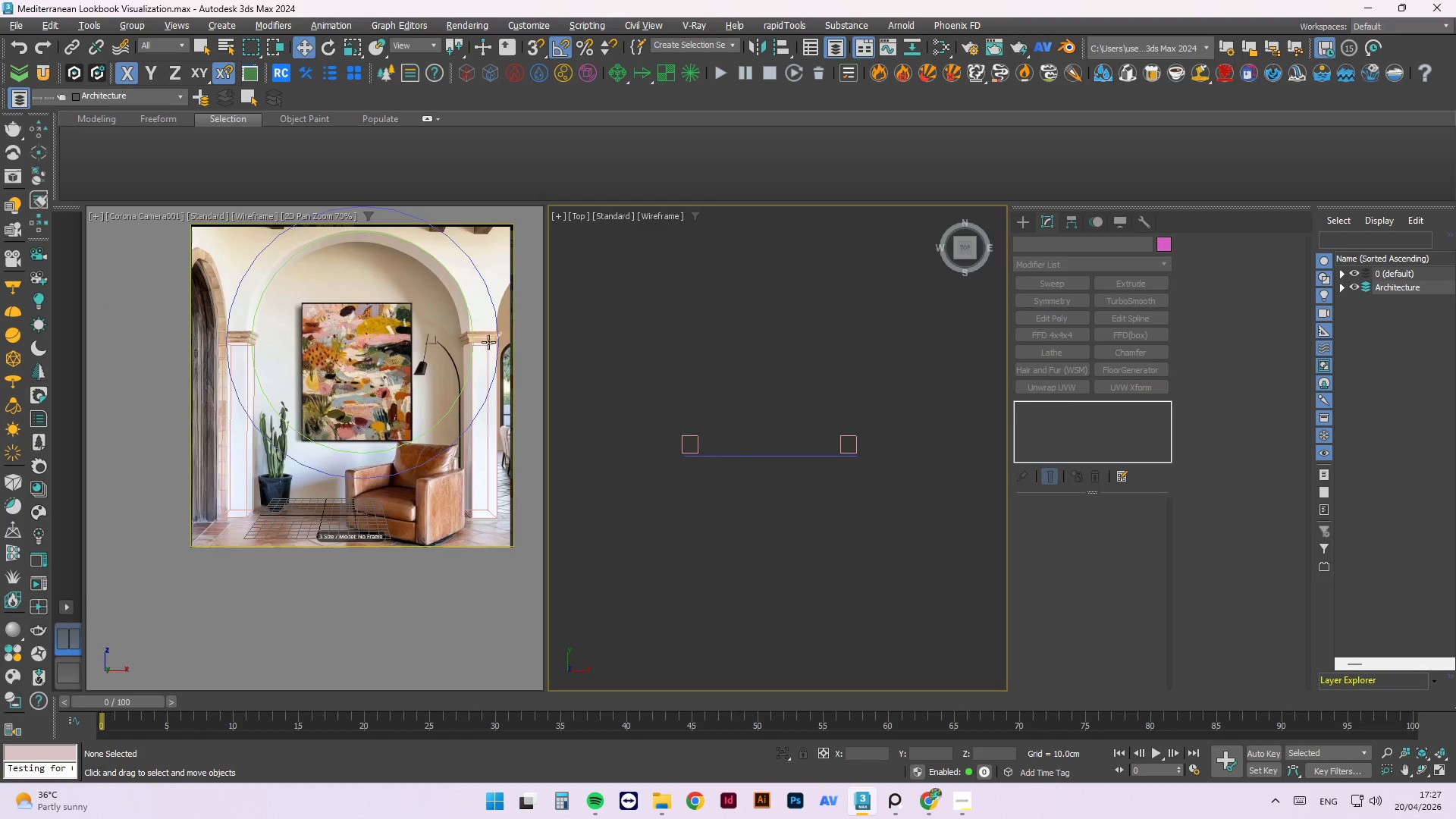 
scroll: coordinate [454, 378], scroll_direction: up, amount: 5.0
 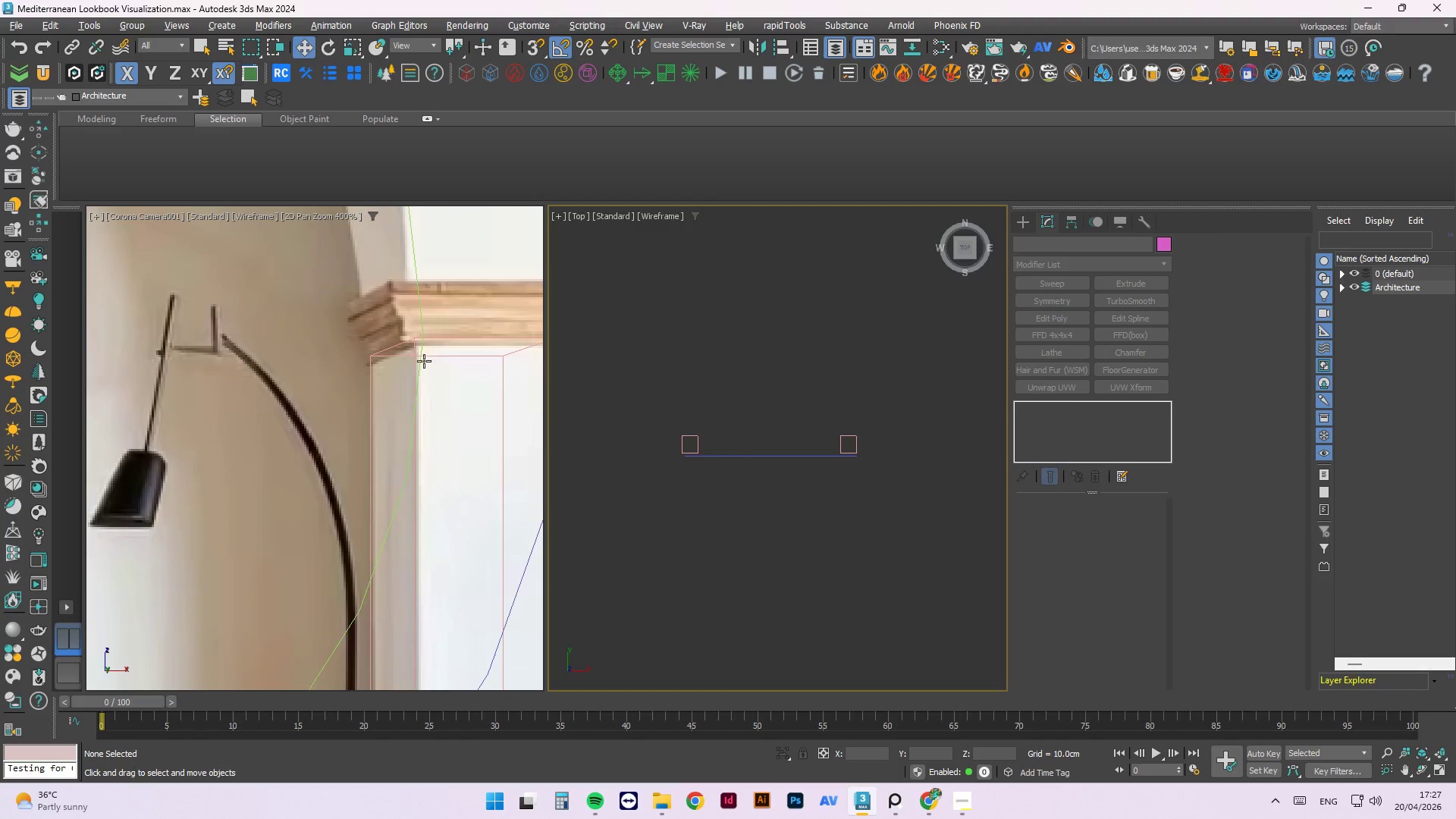 
scroll: coordinate [406, 320], scroll_direction: none, amount: 0.0
 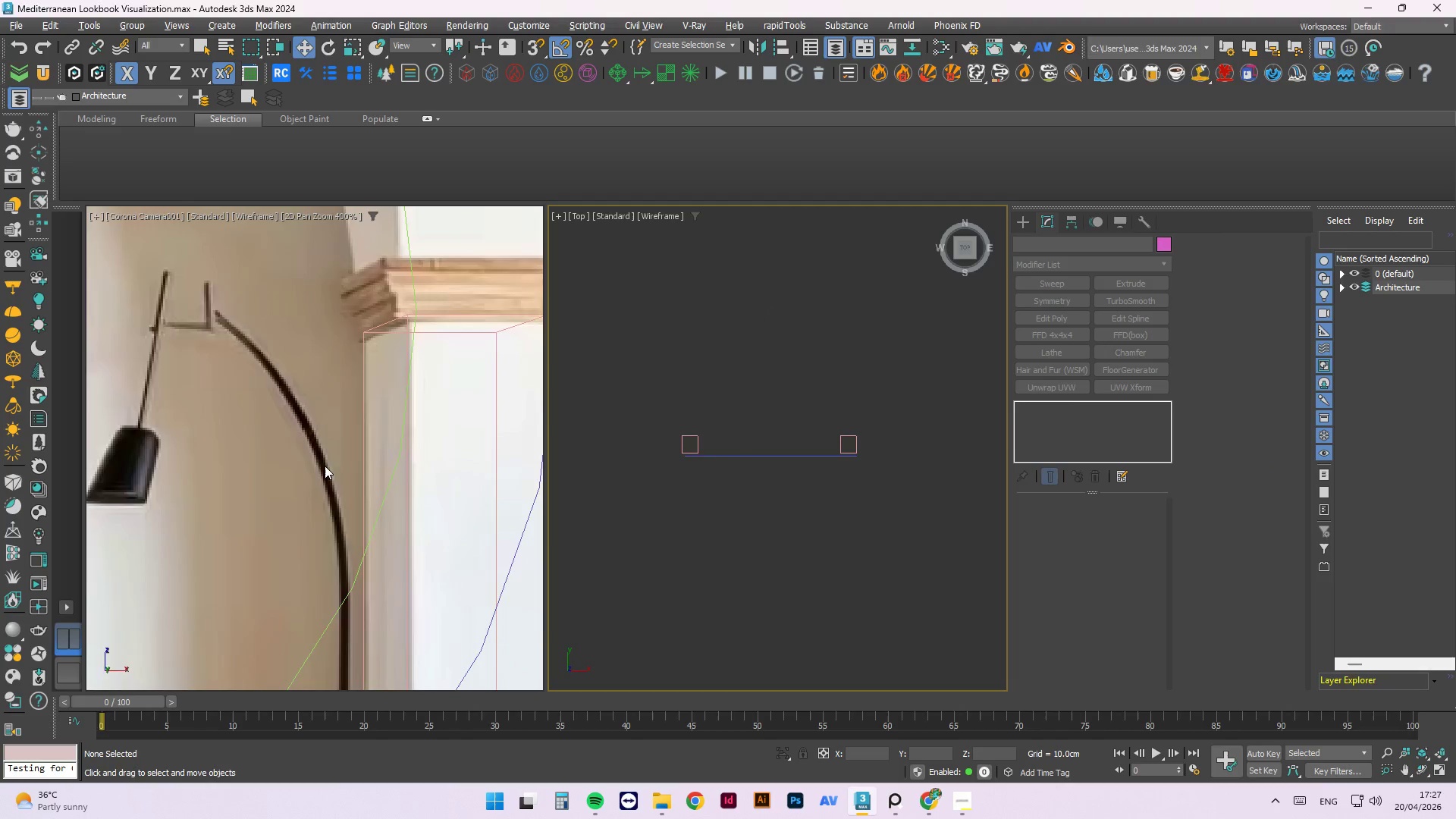 
scroll: coordinate [371, 563], scroll_direction: up, amount: 2.0
 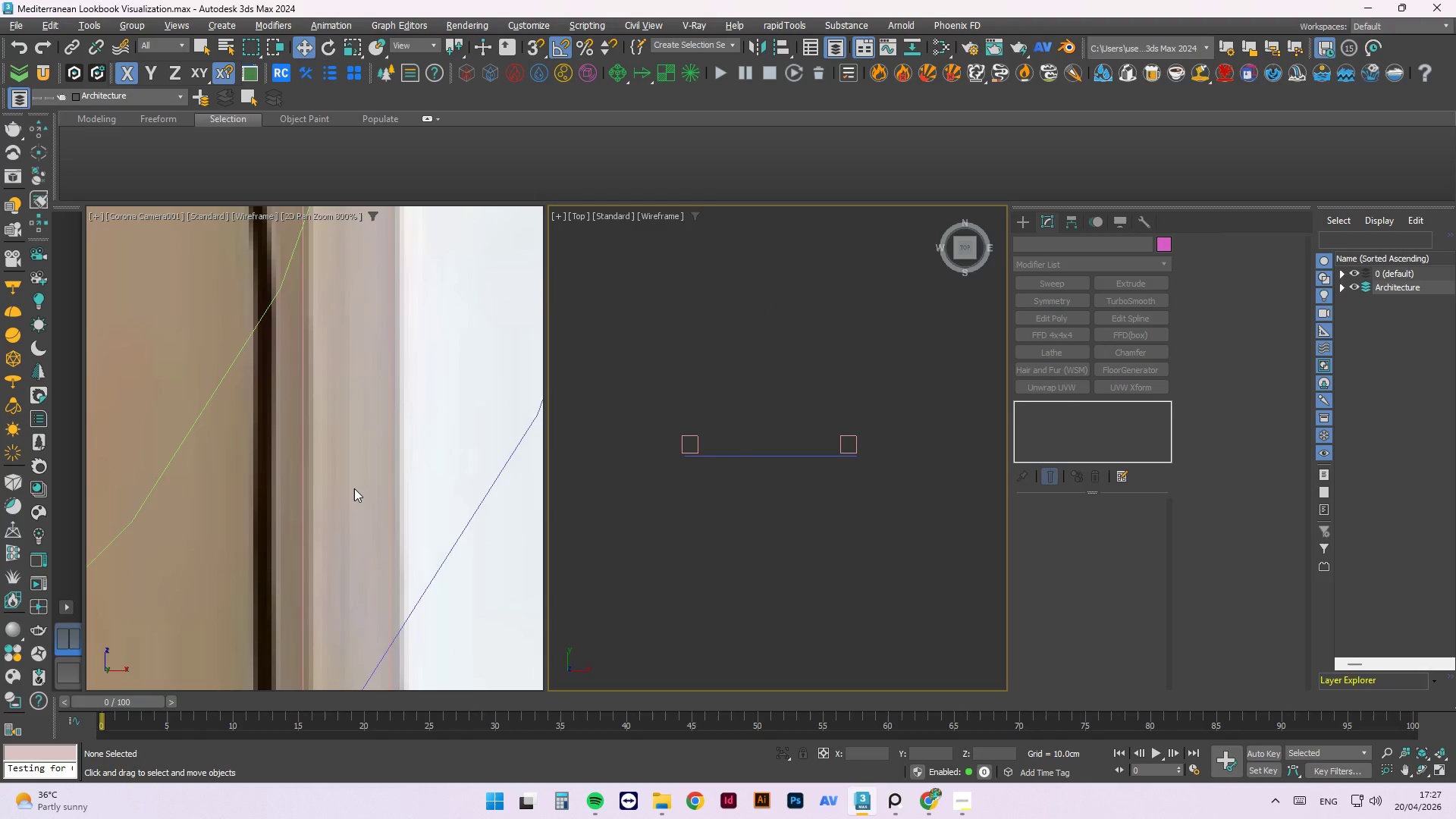 
scroll: coordinate [354, 488], scroll_direction: down, amount: 1.0
 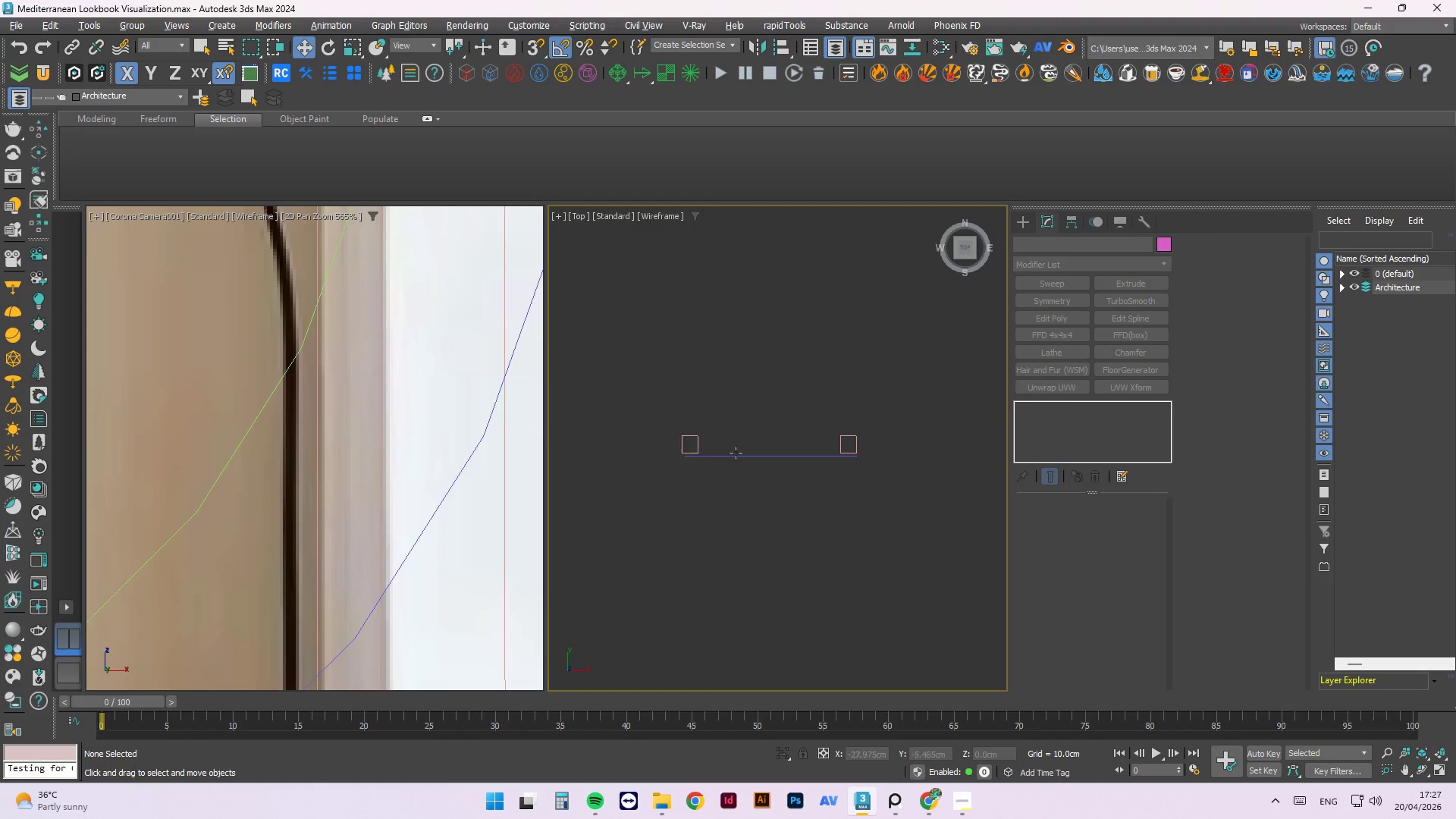 
scroll: coordinate [849, 457], scroll_direction: up, amount: 3.0
 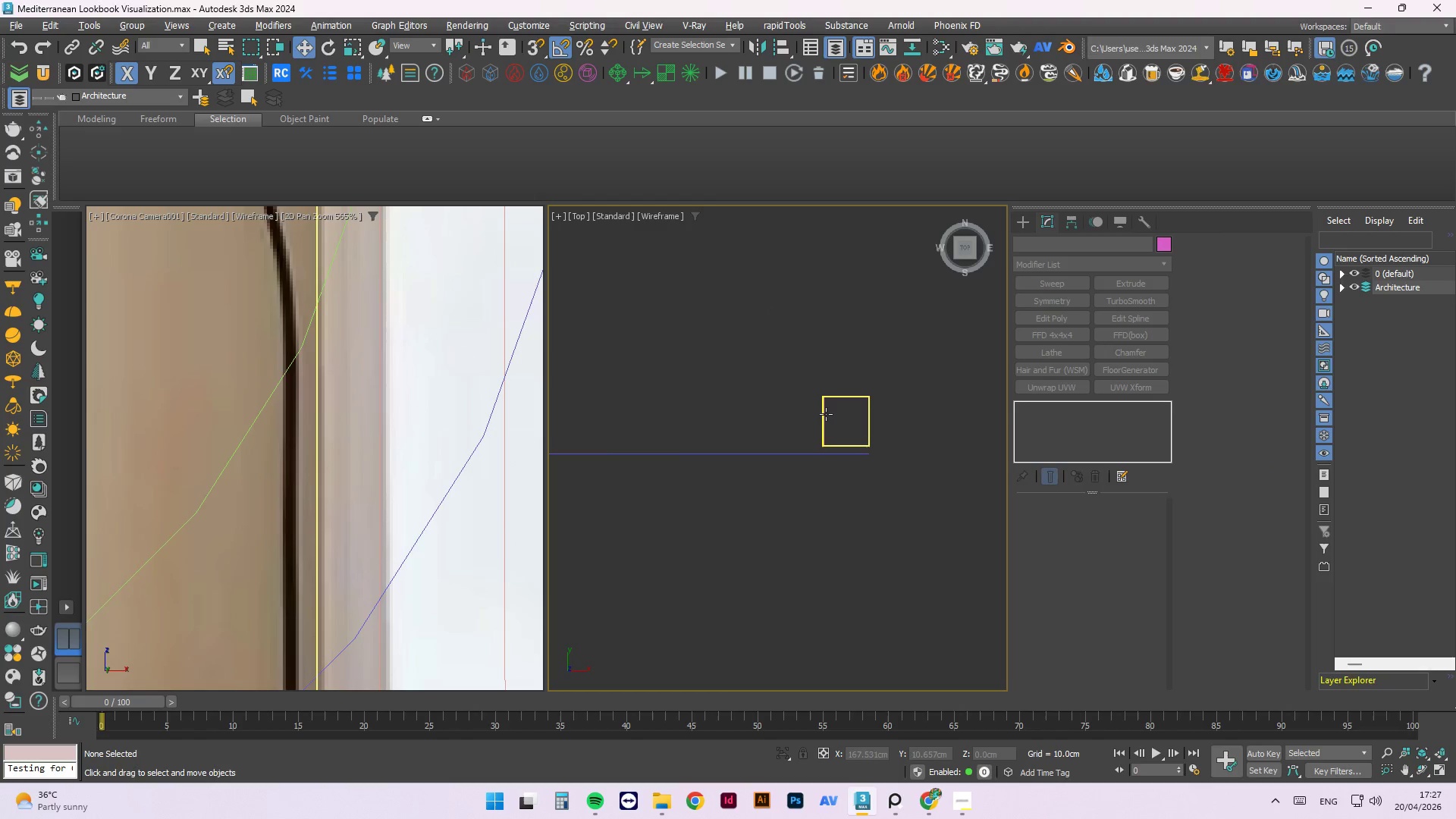 
left_click([824, 414])
 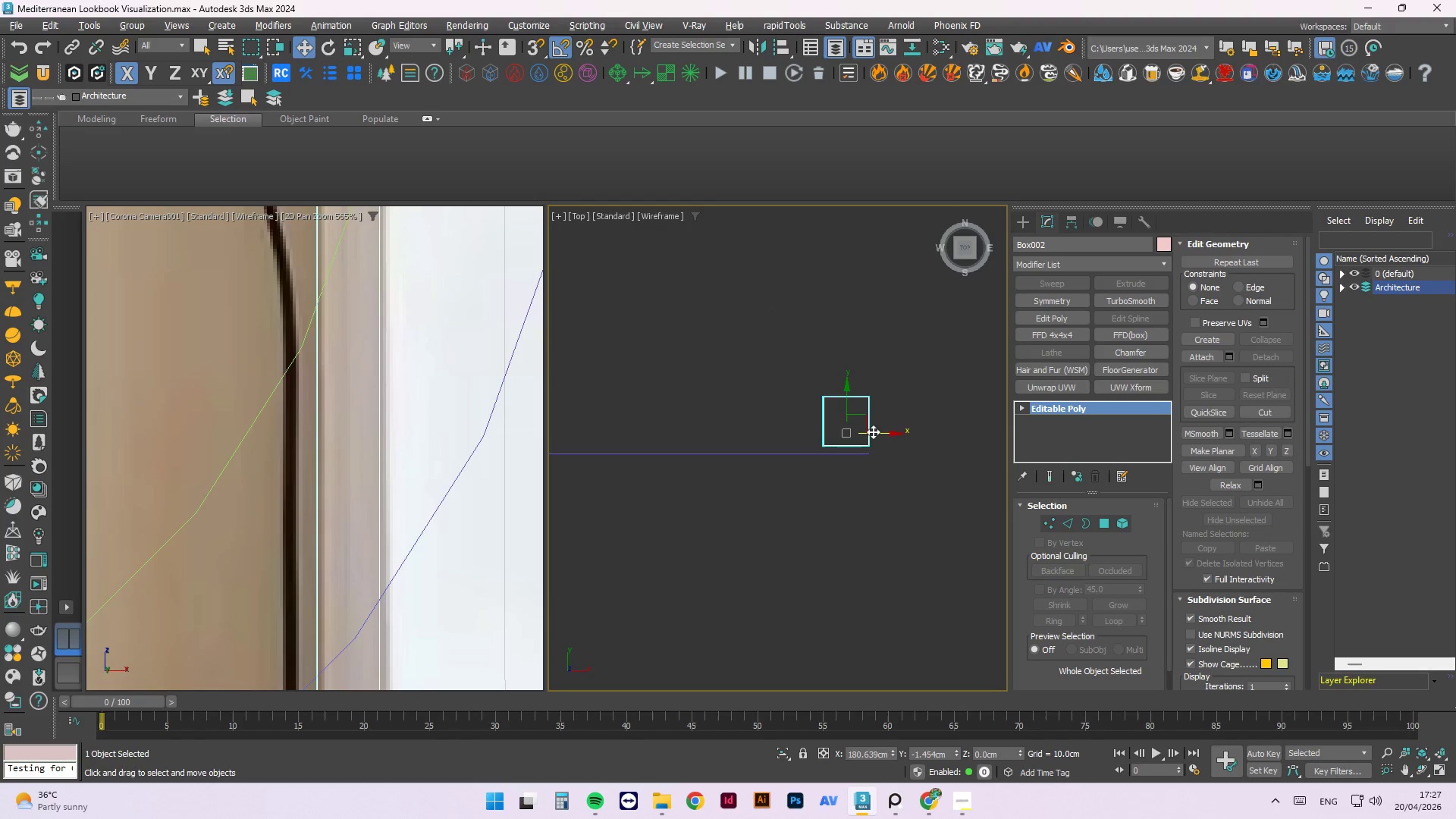 
scroll: coordinate [873, 431], scroll_direction: up, amount: 2.0
 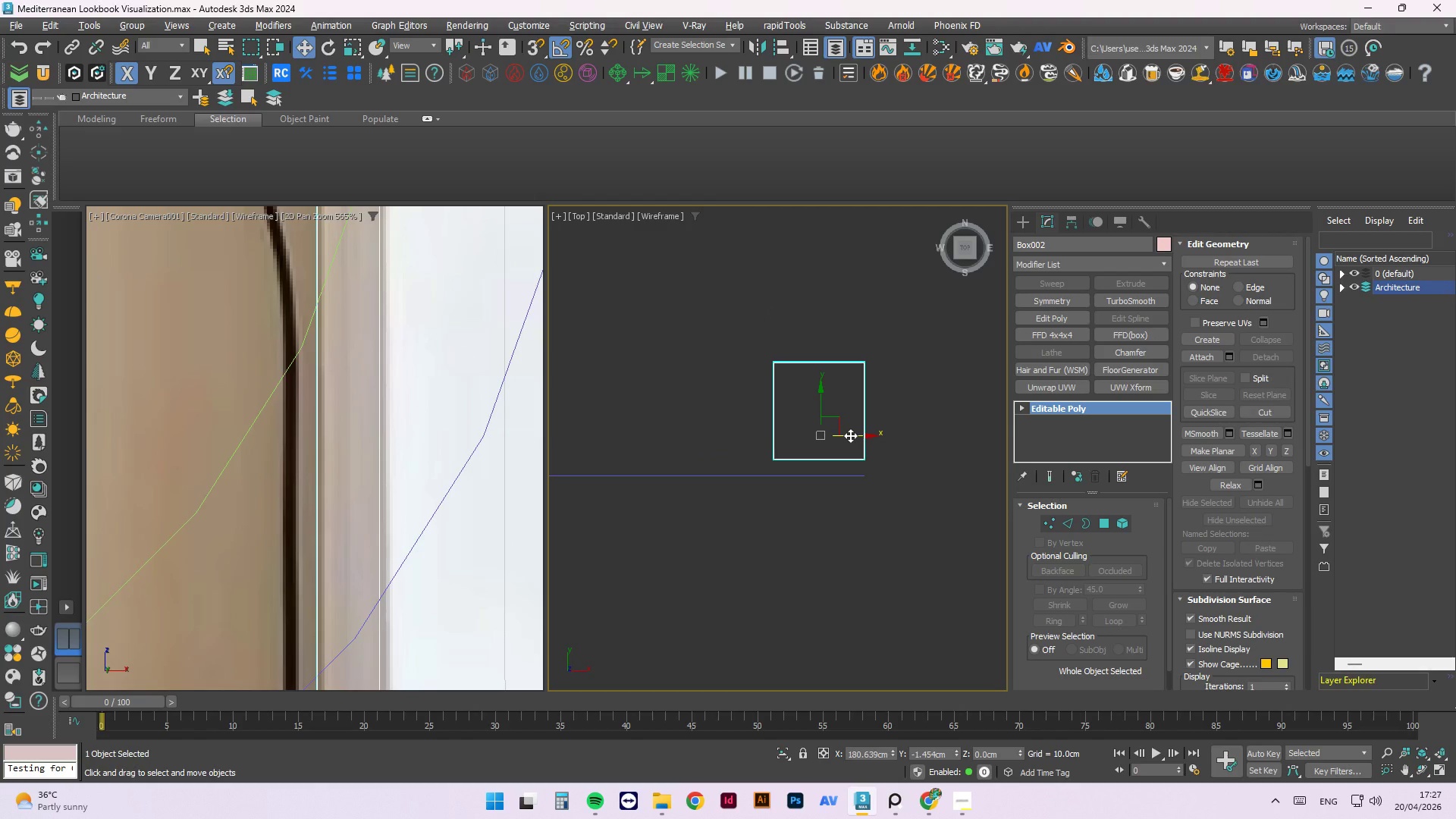 
left_click_drag(start_coordinate=[850, 435], to_coordinate=[853, 441])
 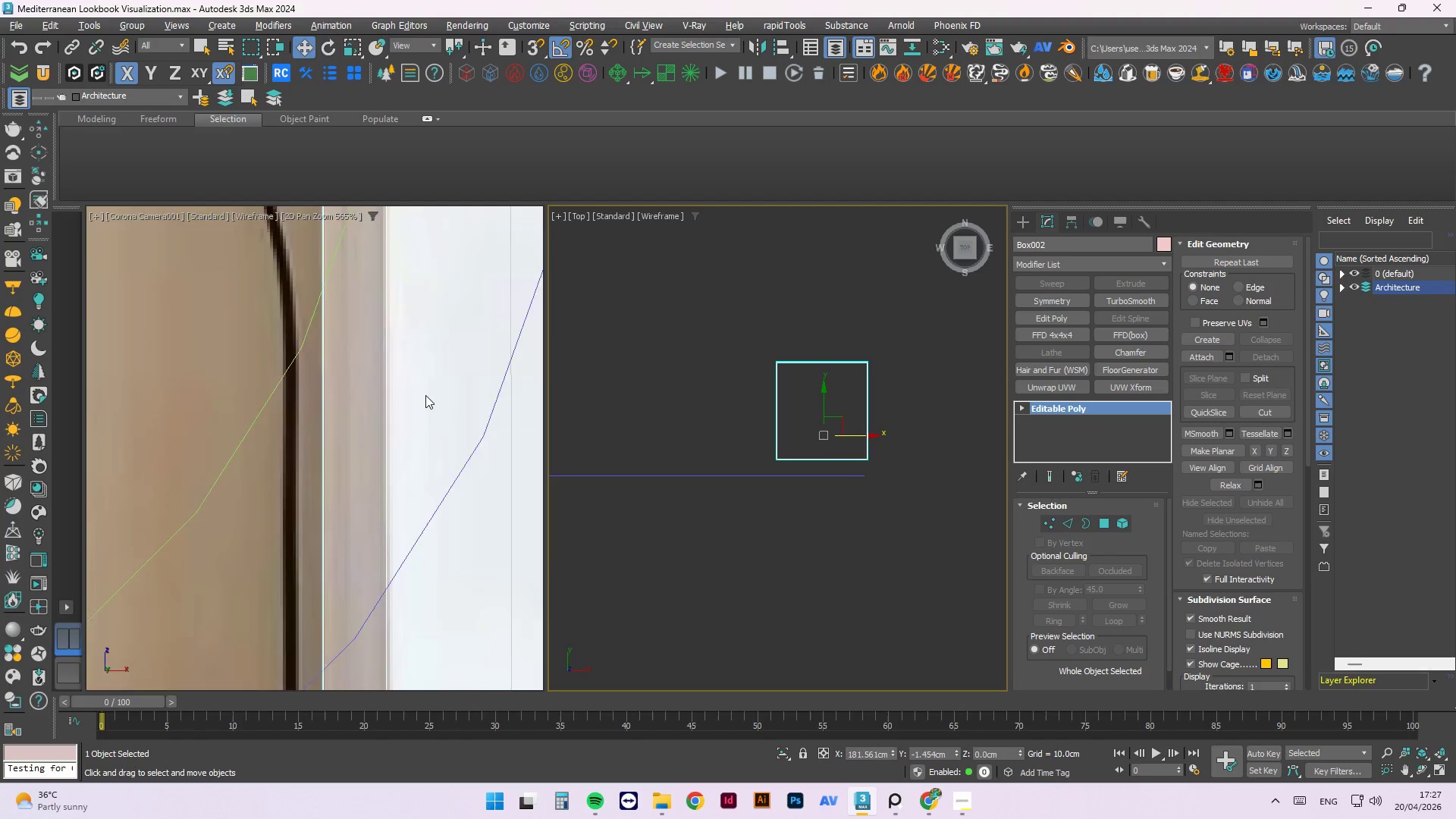 
scroll: coordinate [397, 397], scroll_direction: down, amount: 5.0
 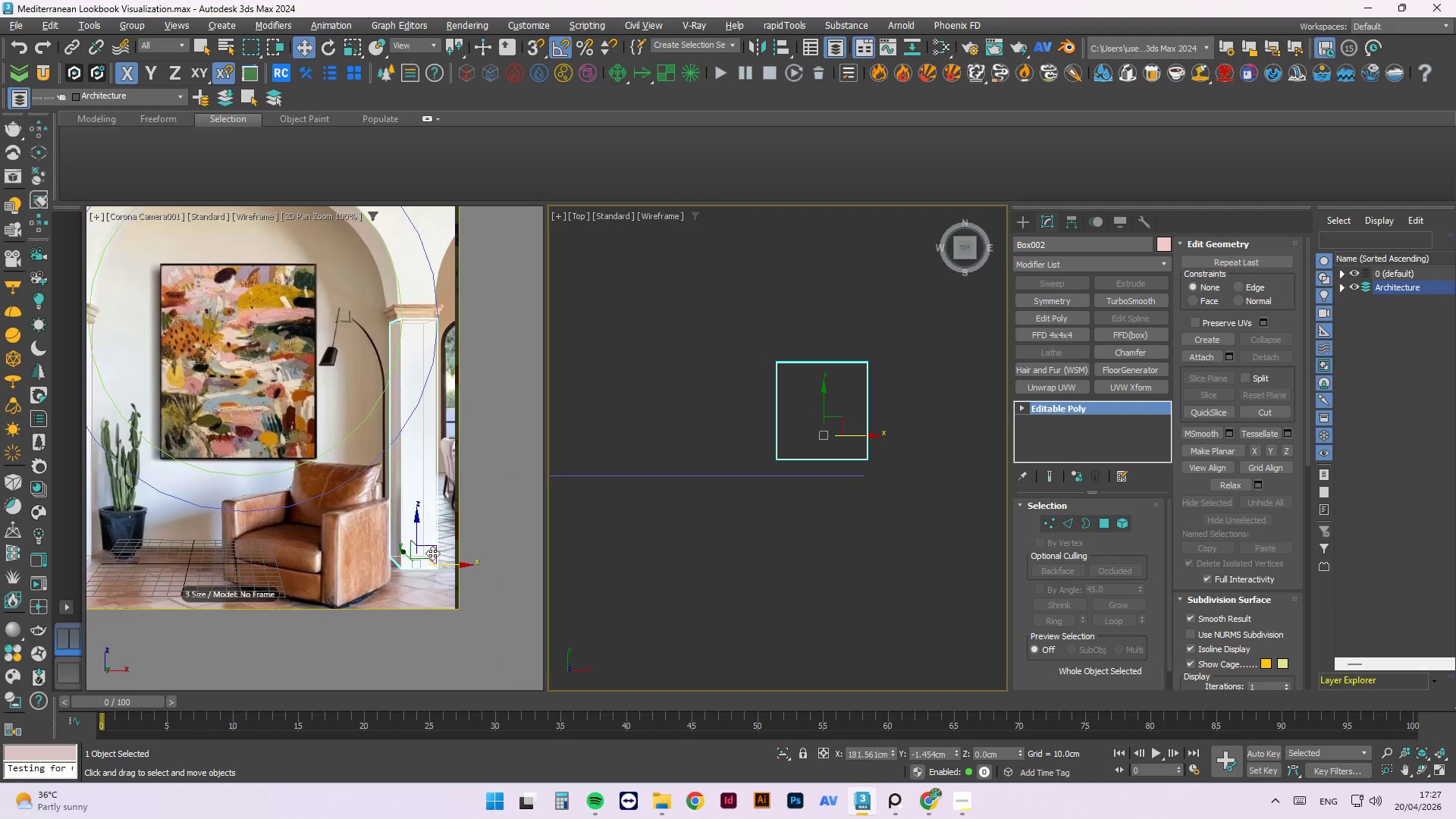 
scroll: coordinate [432, 553], scroll_direction: up, amount: 3.0
 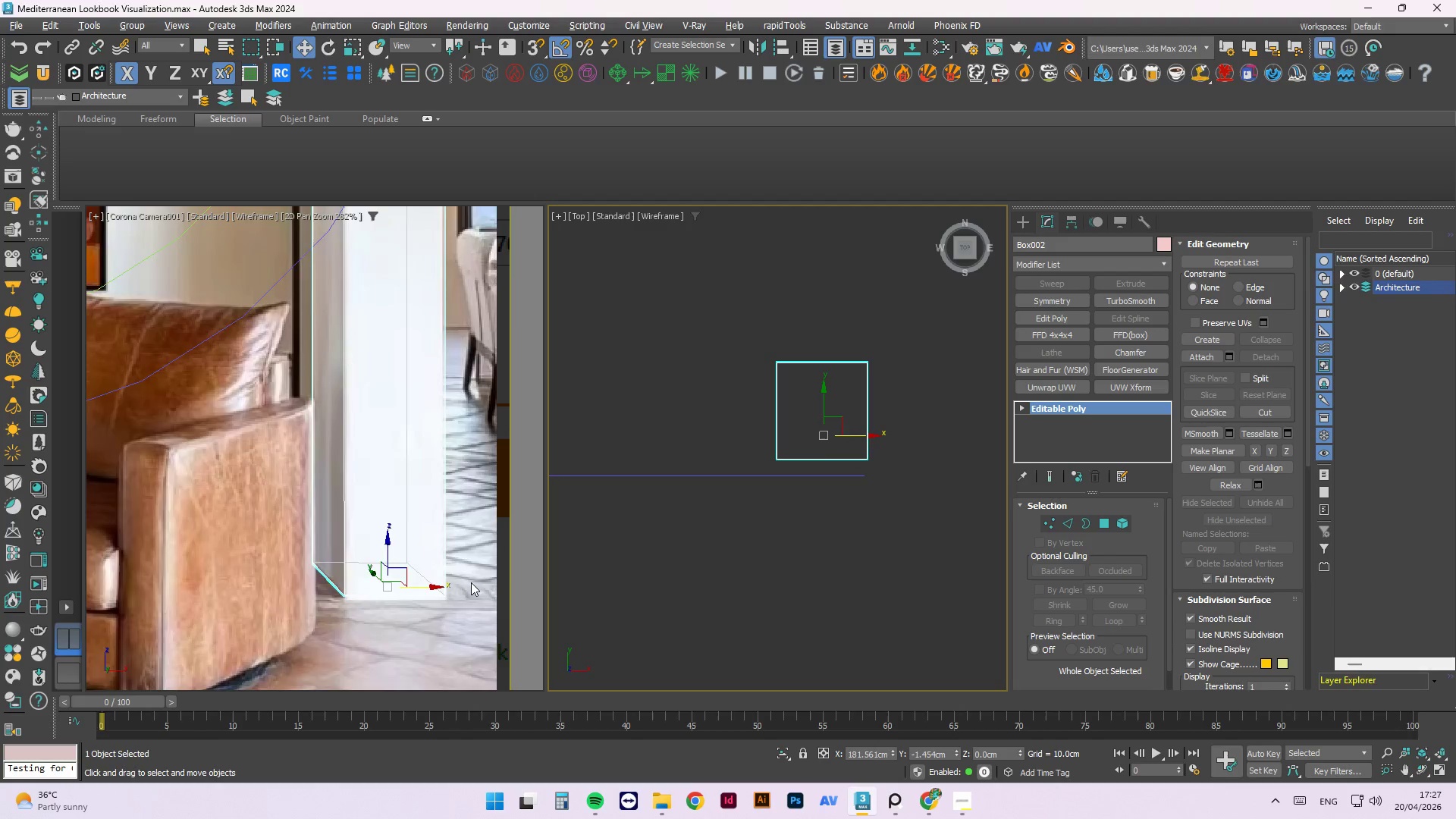 
scroll: coordinate [421, 397], scroll_direction: down, amount: 5.0
 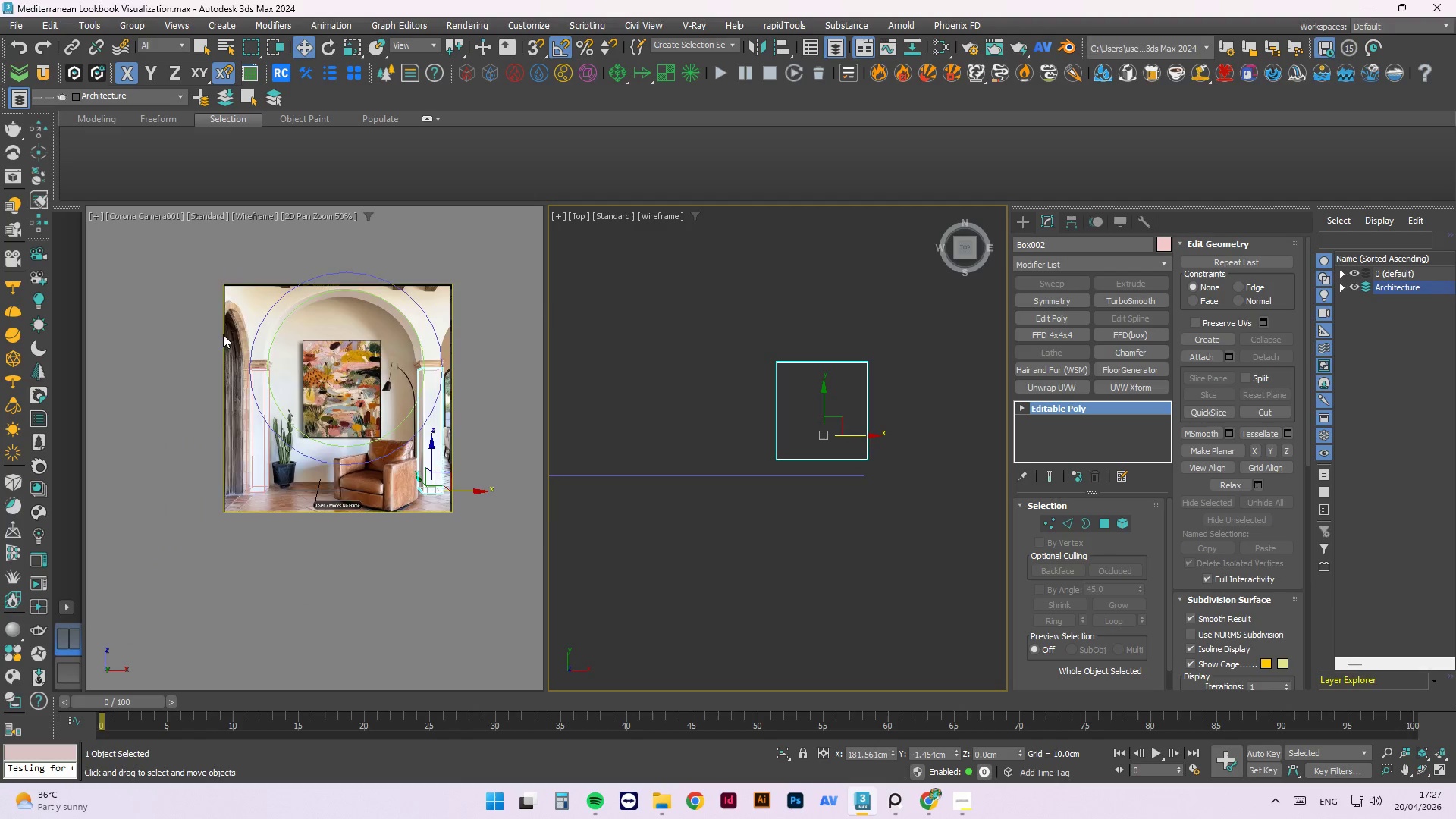 
scroll: coordinate [300, 411], scroll_direction: up, amount: 6.0
 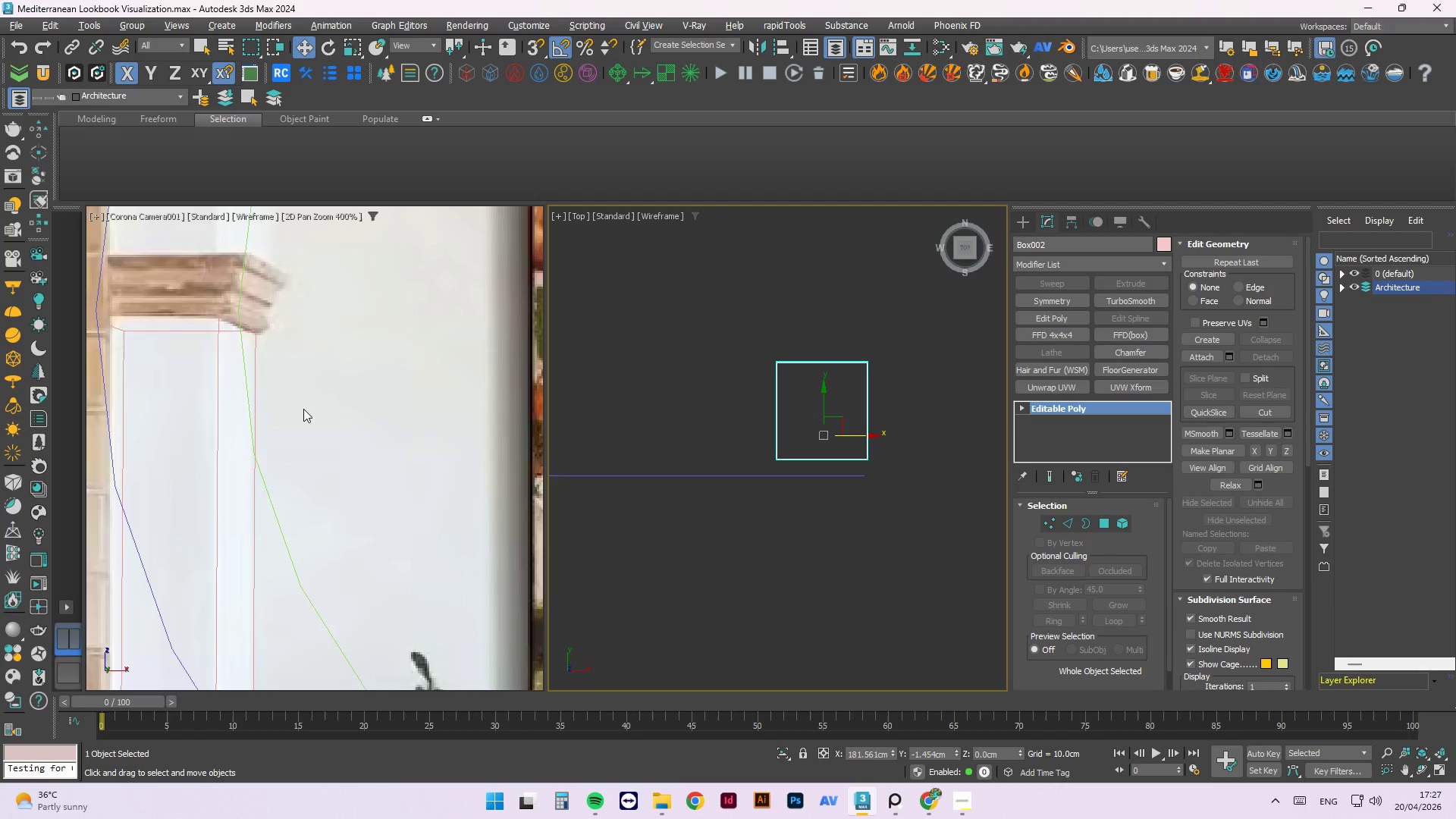 
scroll: coordinate [304, 409], scroll_direction: down, amount: 2.0
 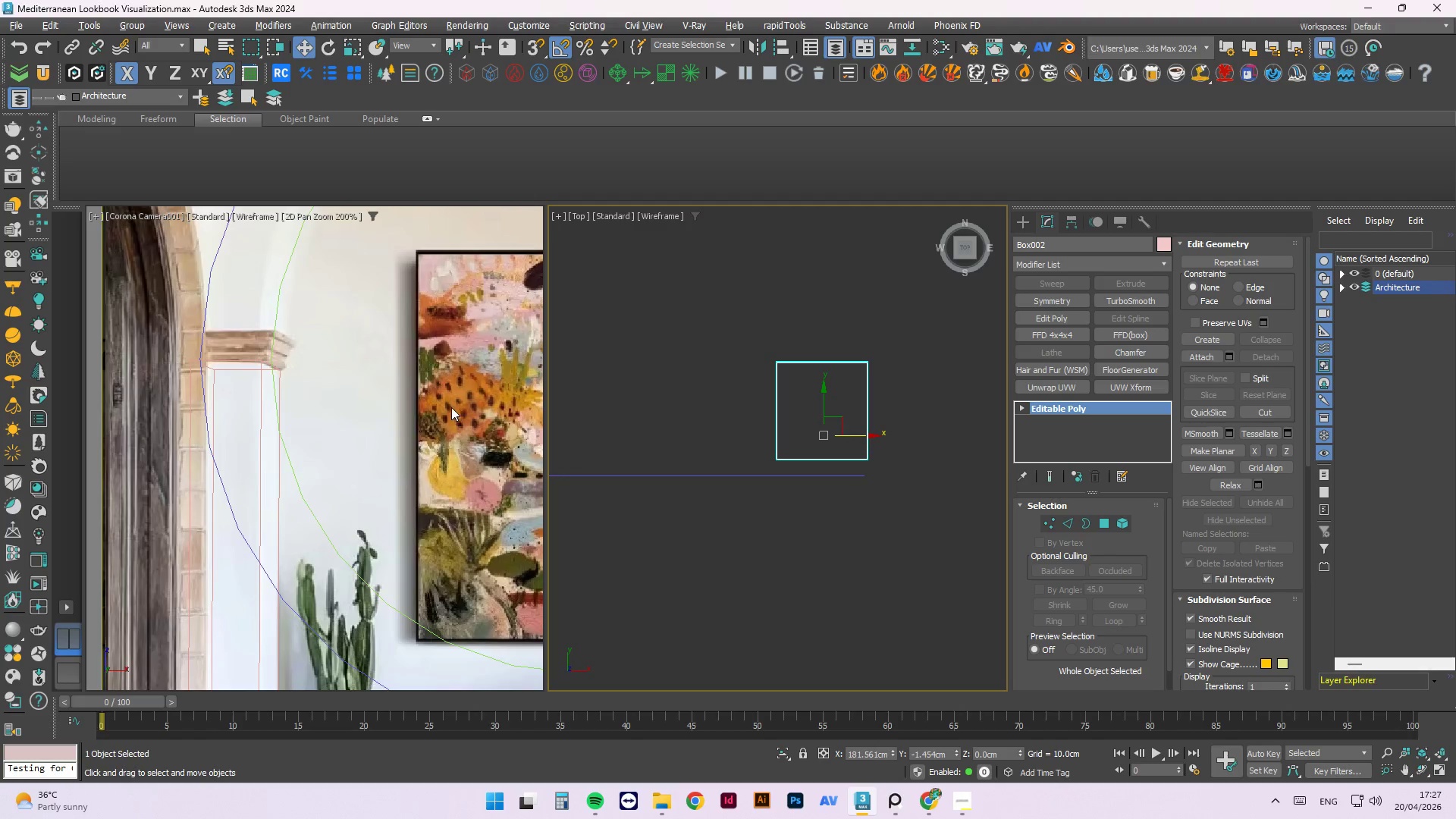 
left_click_drag(start_coordinate=[751, 377], to_coordinate=[693, 544])
 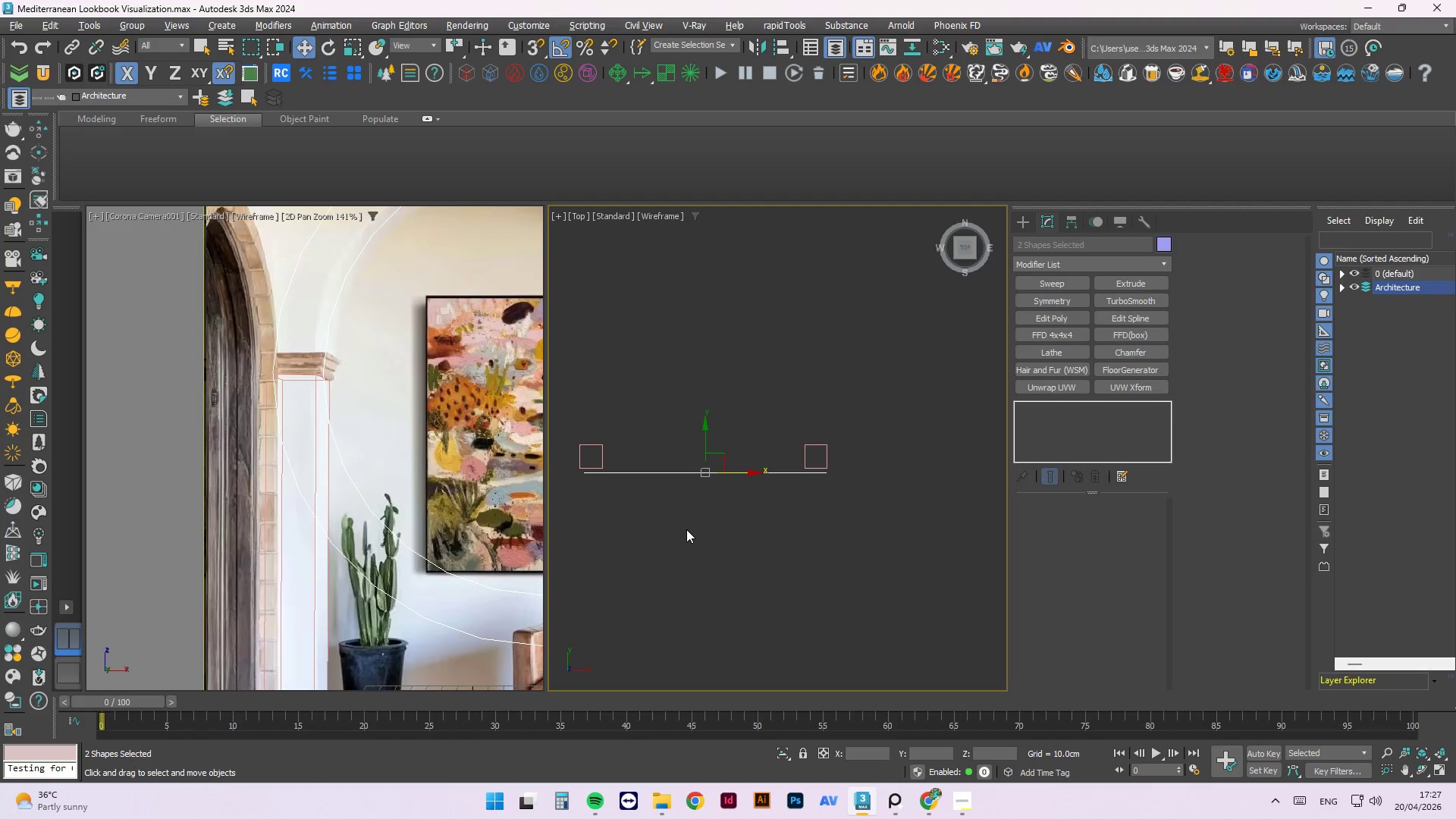 
scroll: coordinate [808, 482], scroll_direction: down, amount: 5.0
 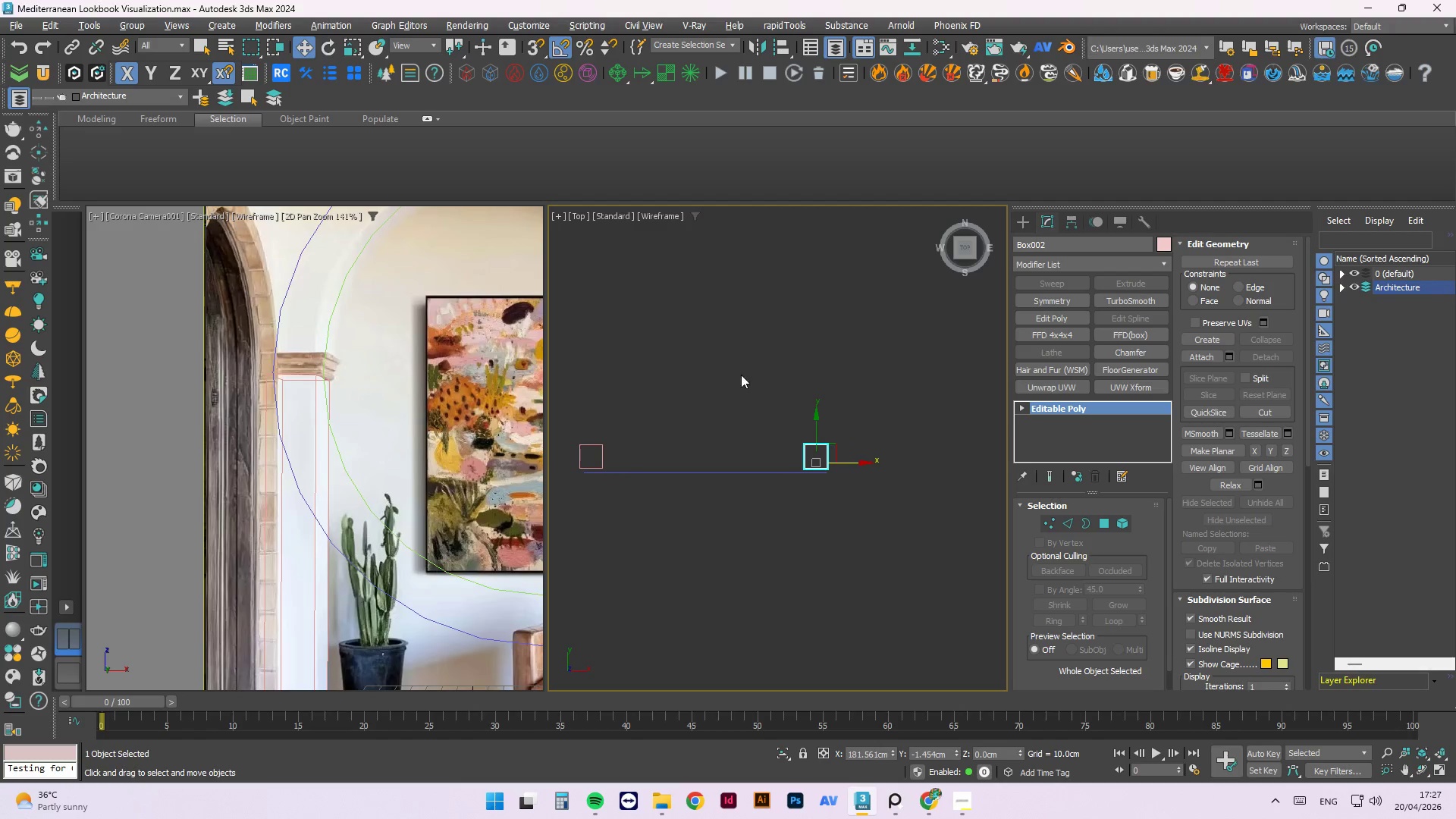 
key(Delete)
 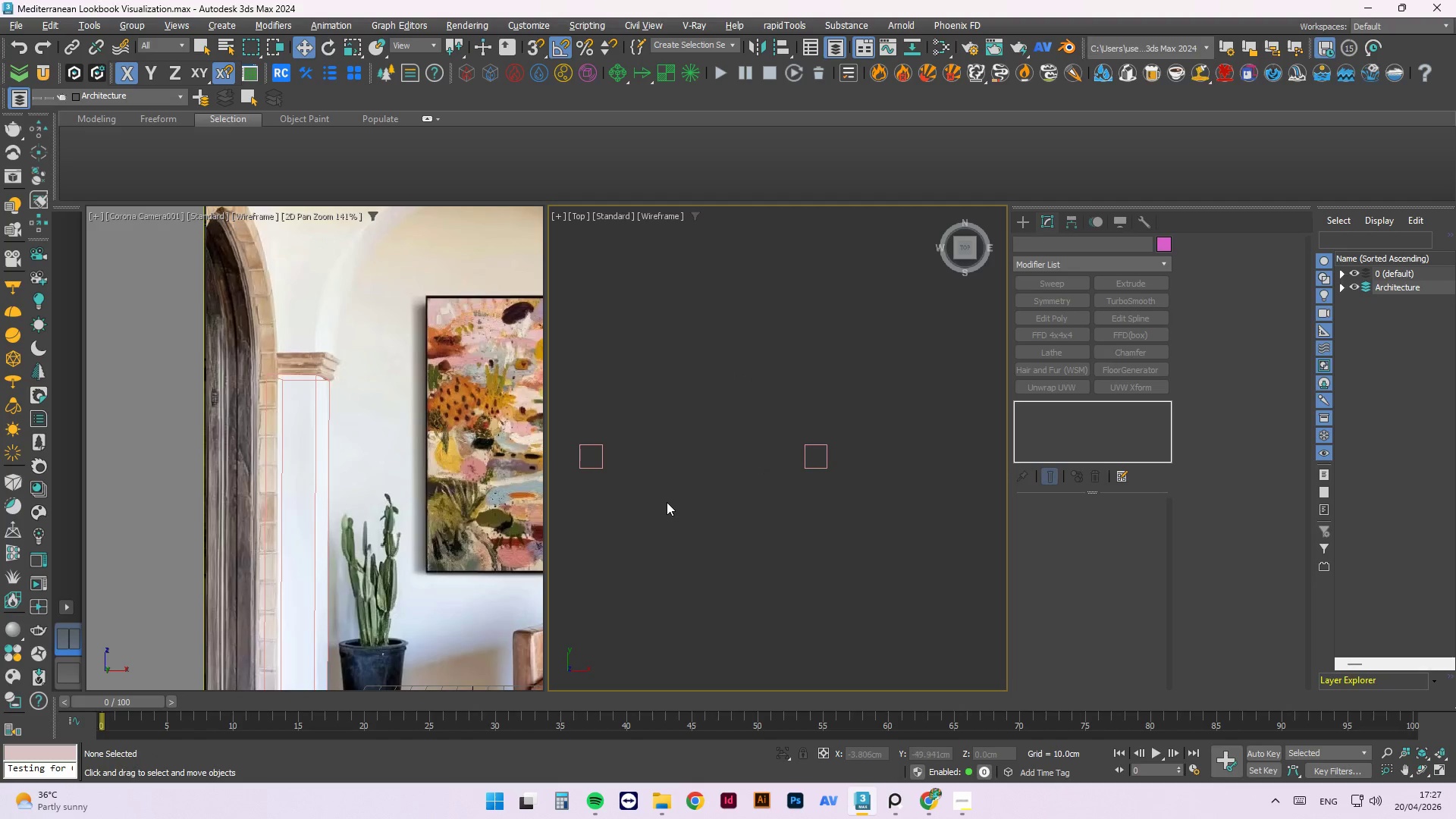 
key(F)
 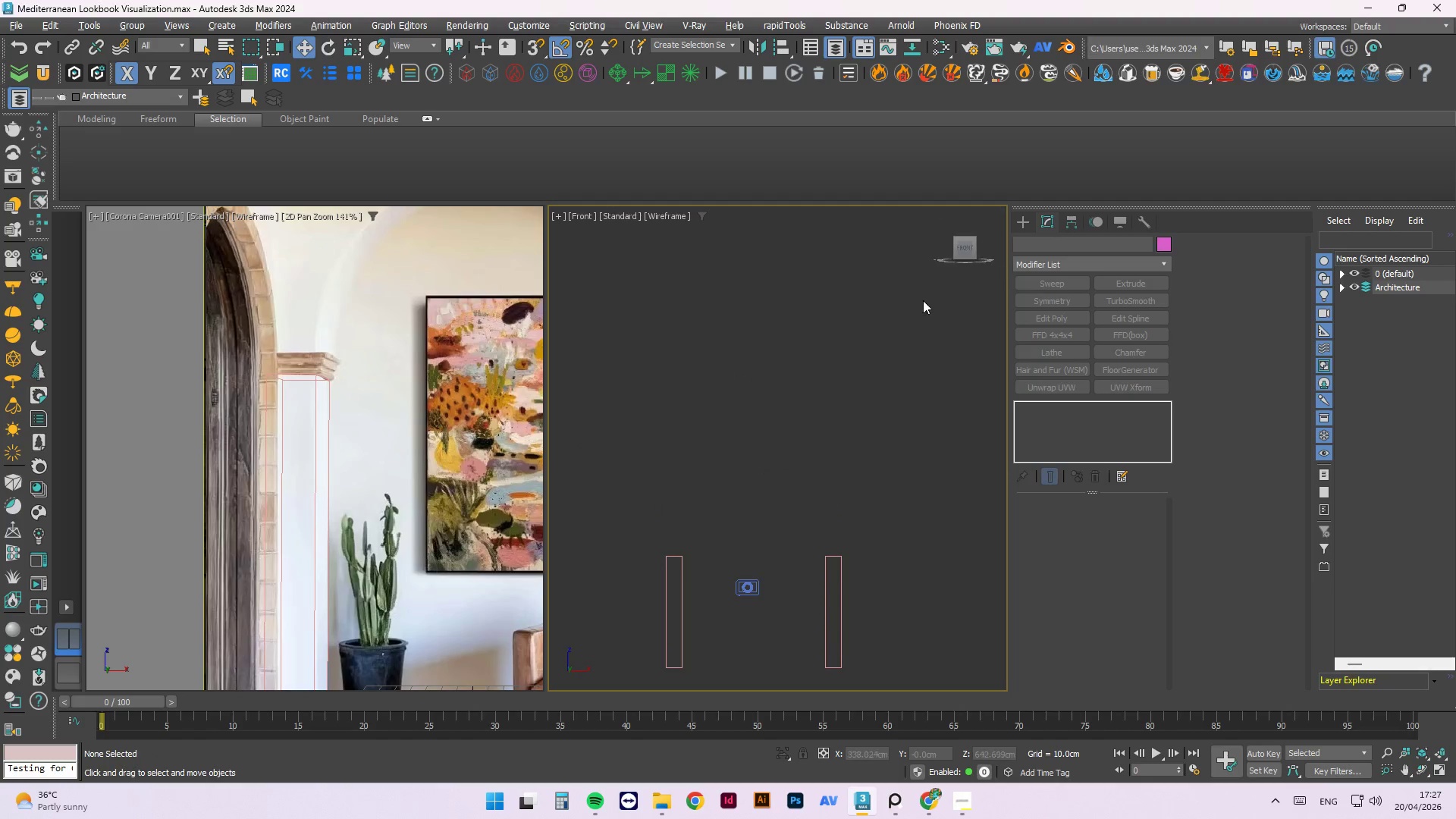 
left_click([1025, 215])
 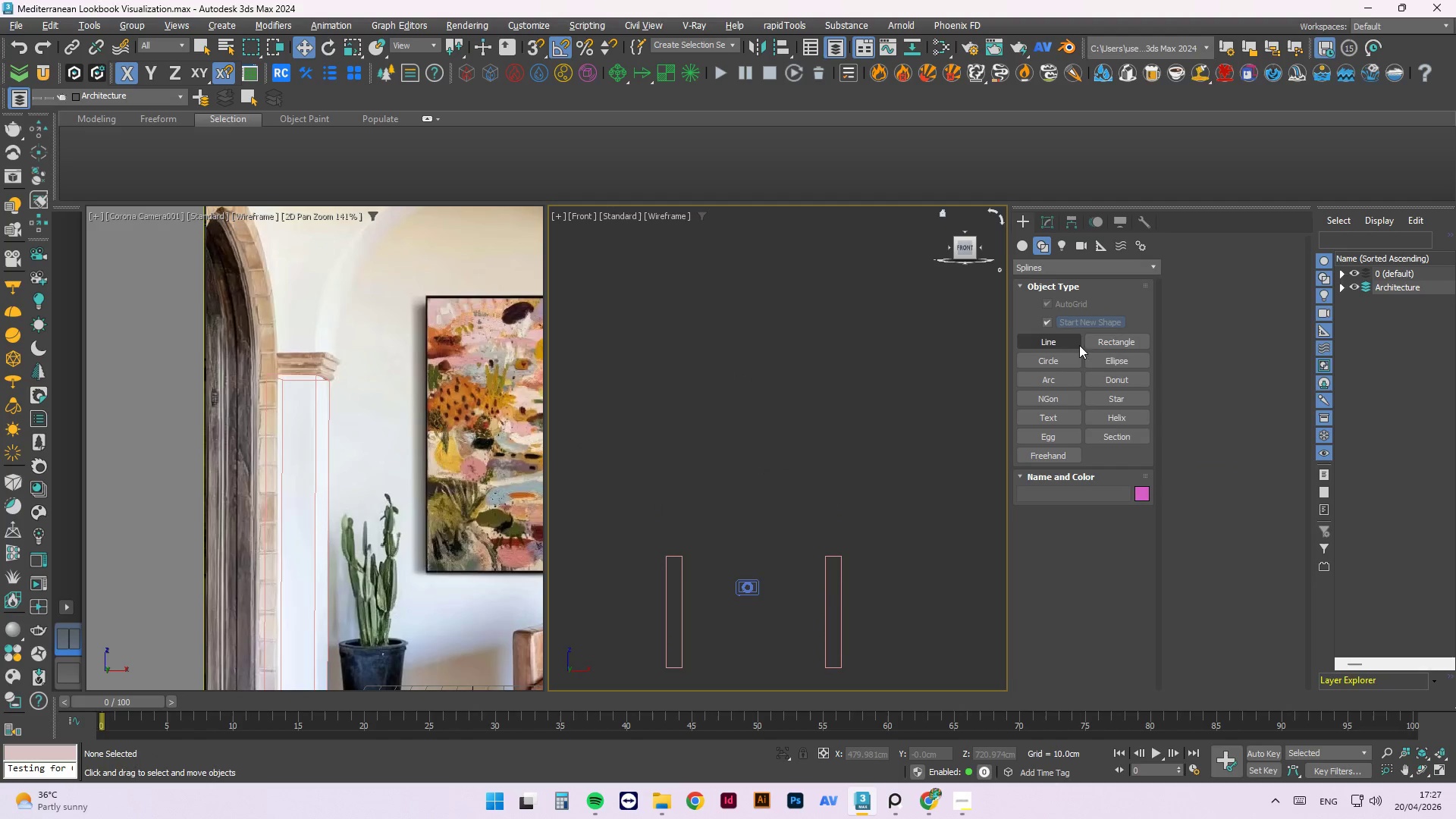 
left_click([1068, 358])
 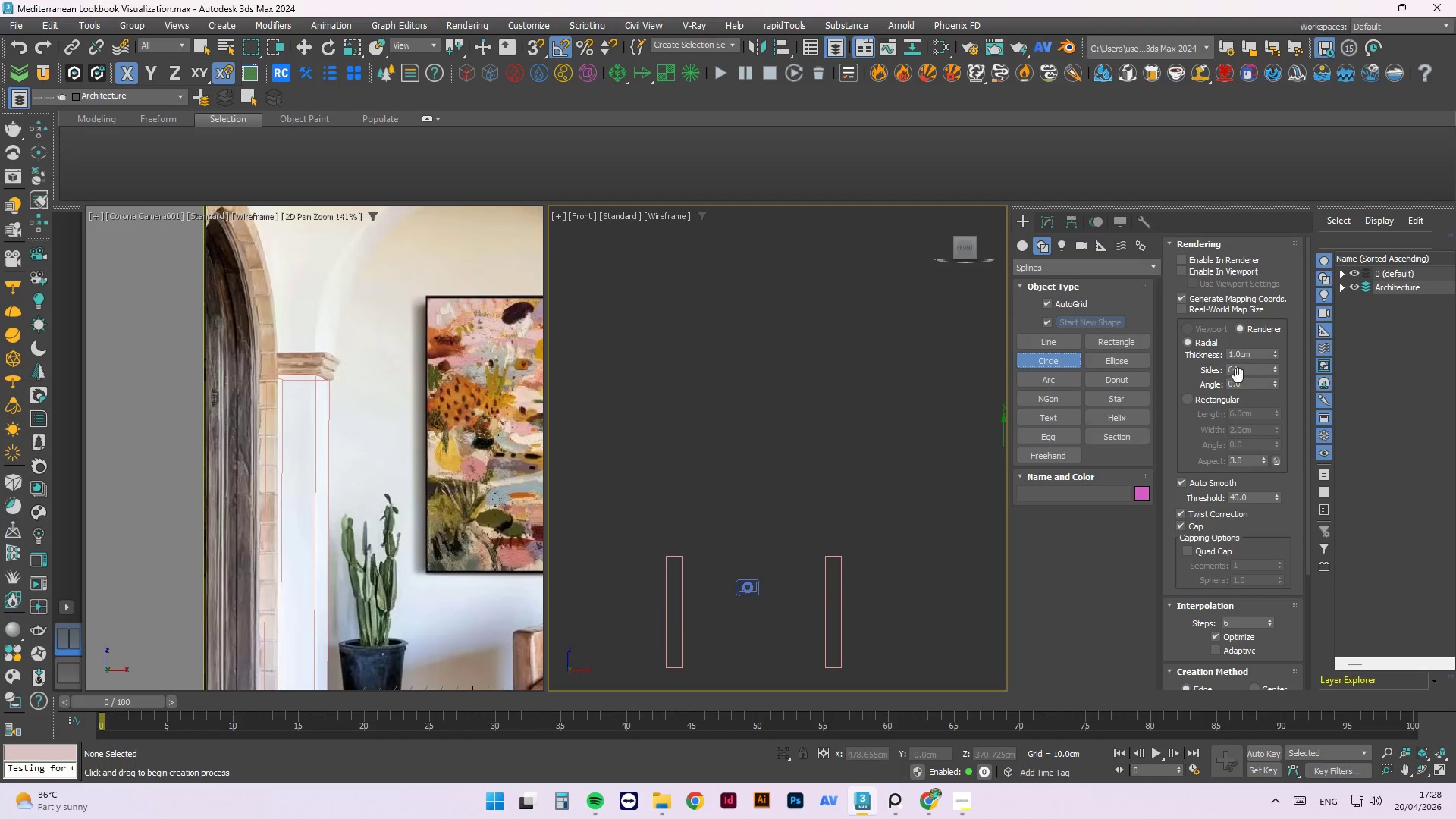 
double_click([1219, 309])
 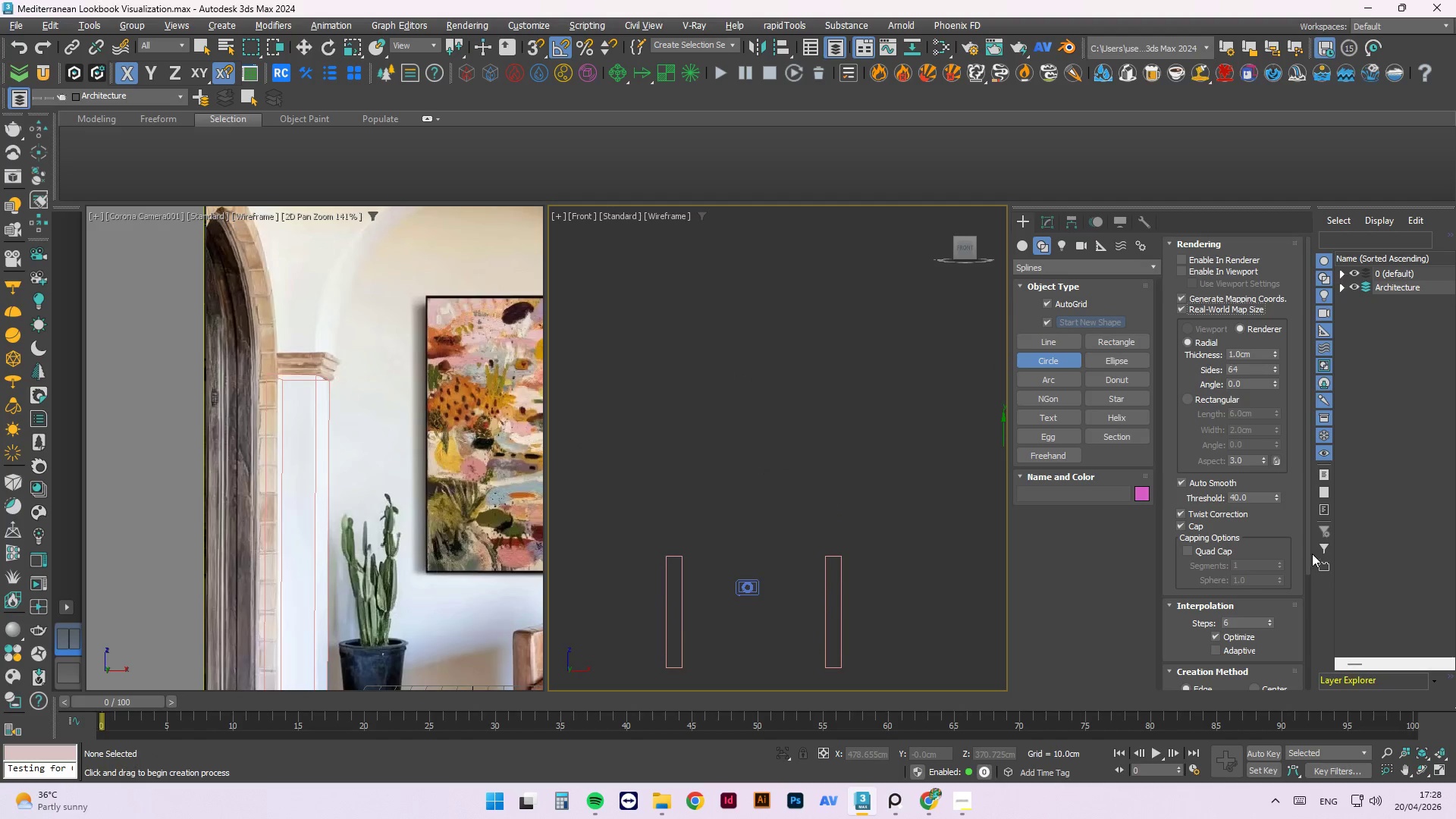 
left_click_drag(start_coordinate=[1310, 542], to_coordinate=[1310, 630])
 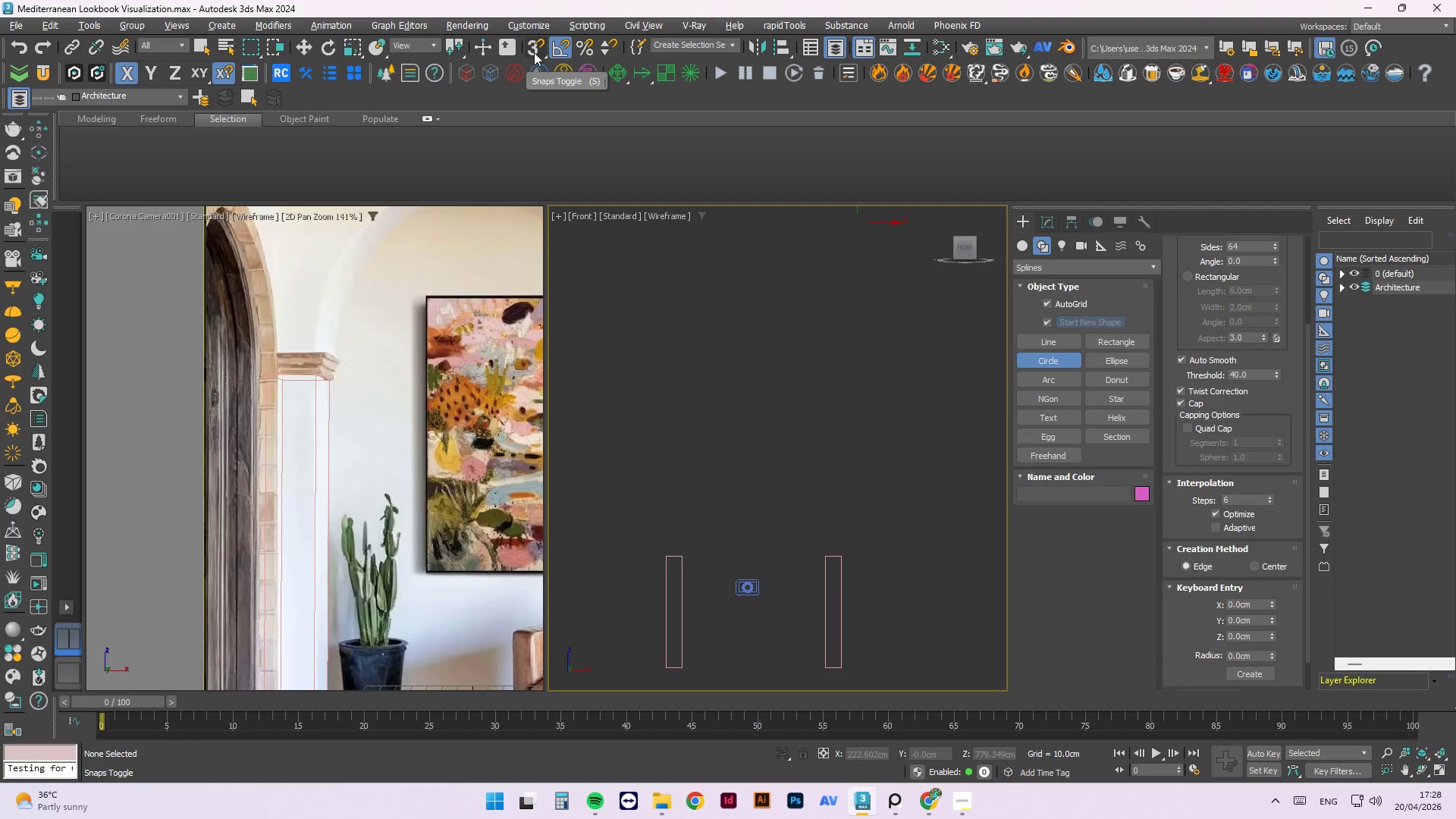 
left_click([534, 52])
 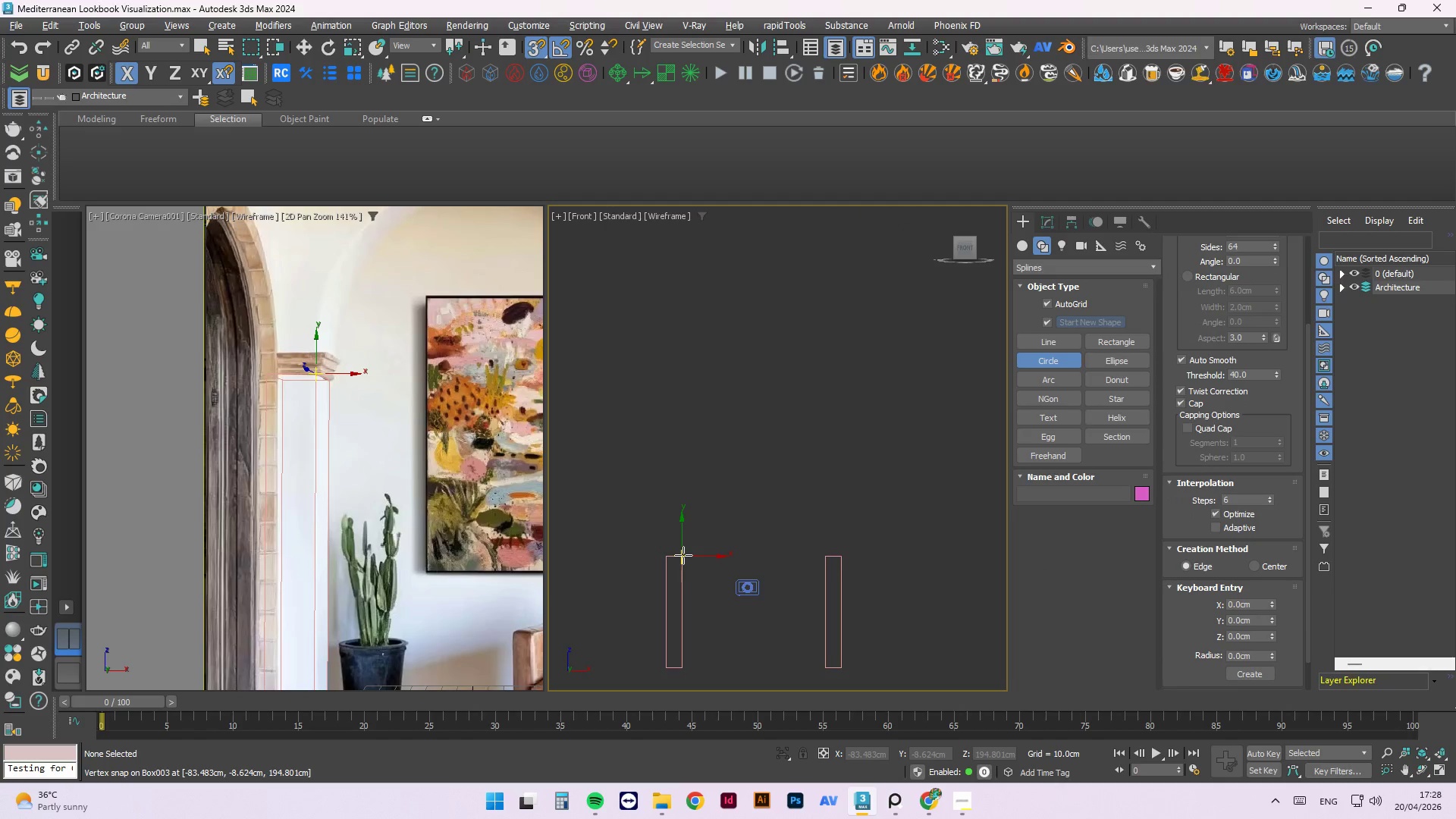 
left_click_drag(start_coordinate=[683, 555], to_coordinate=[827, 555])
 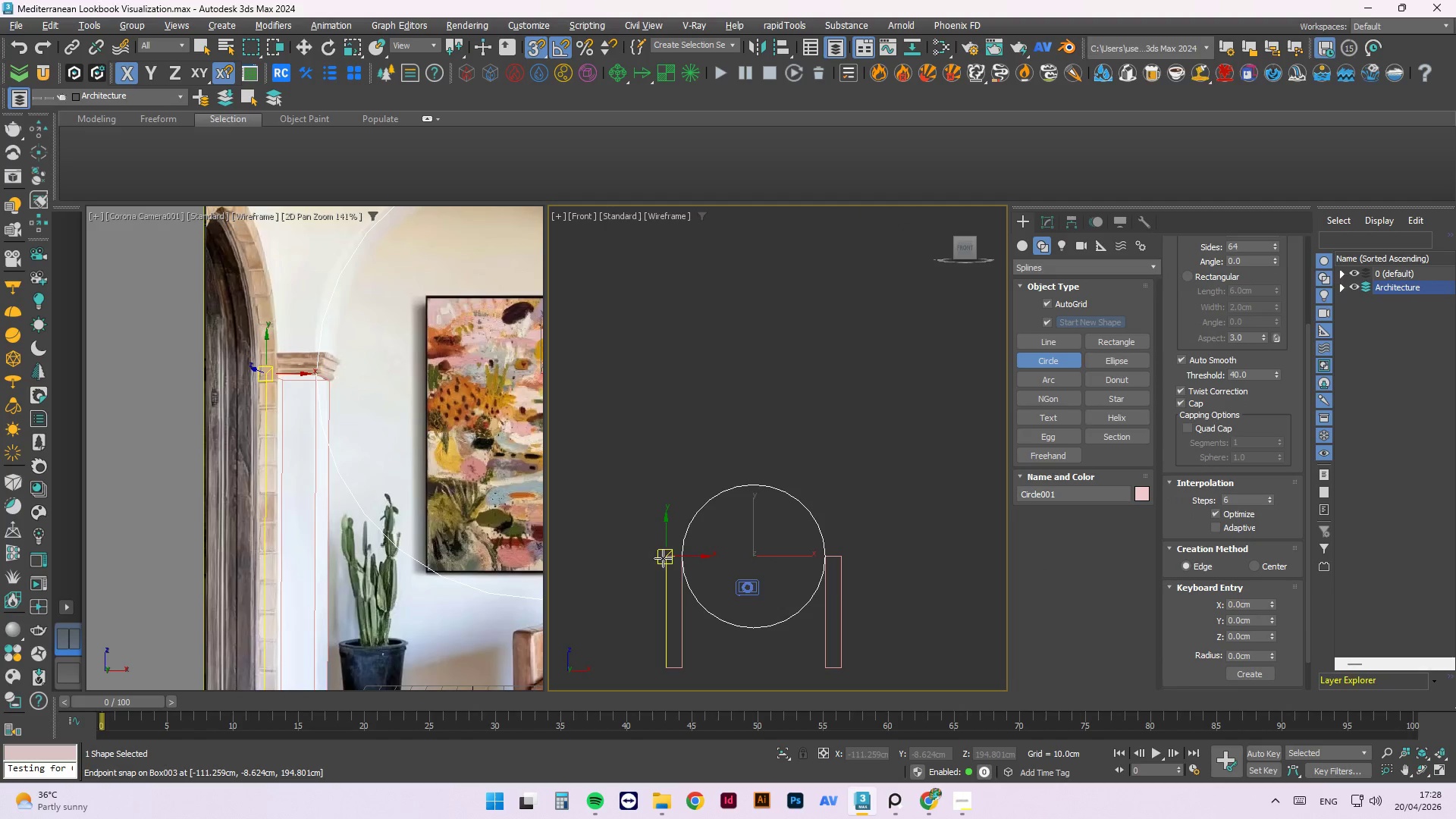 
left_click_drag(start_coordinate=[663, 558], to_coordinate=[849, 551])
 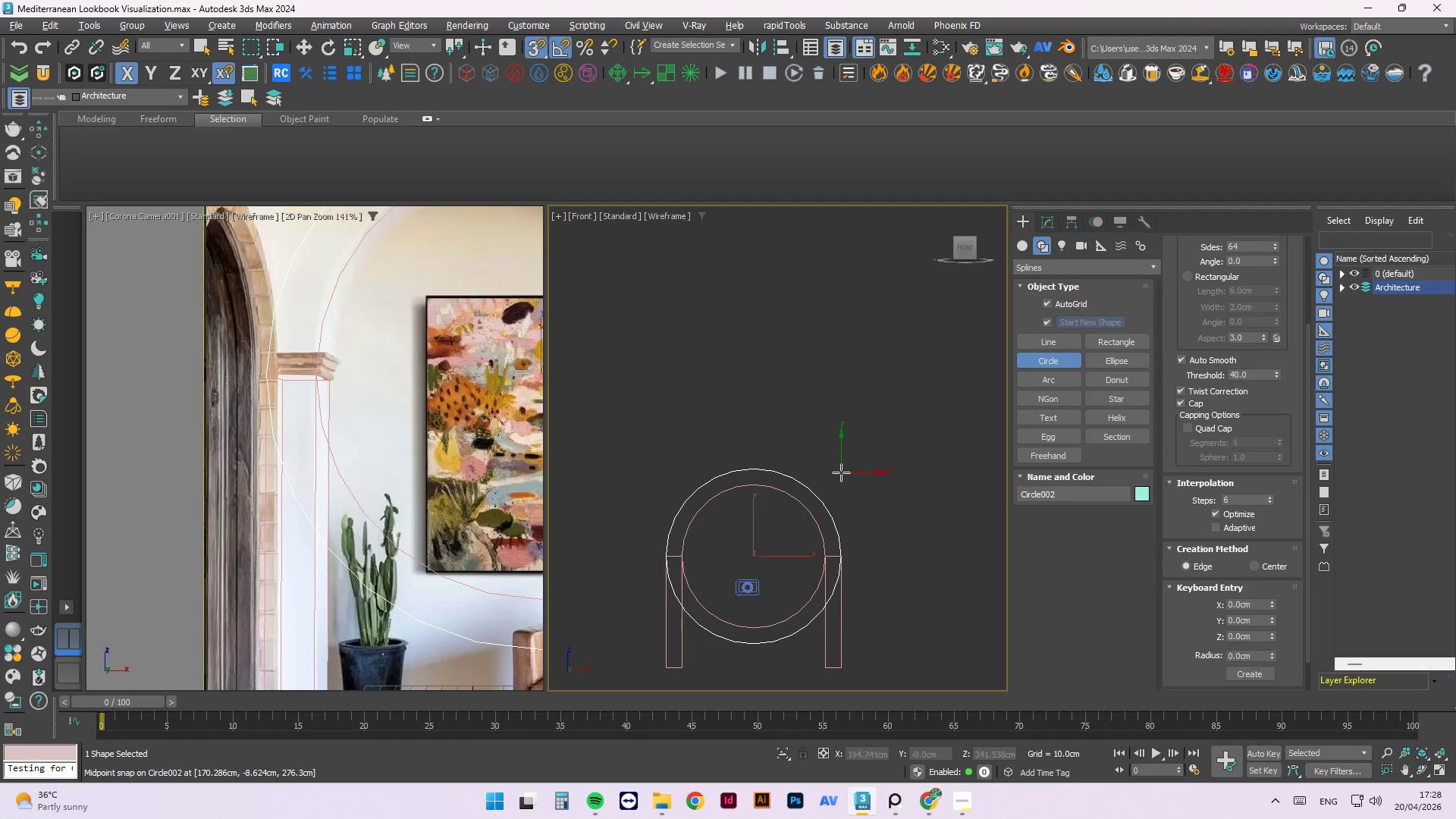 
key(Escape)
 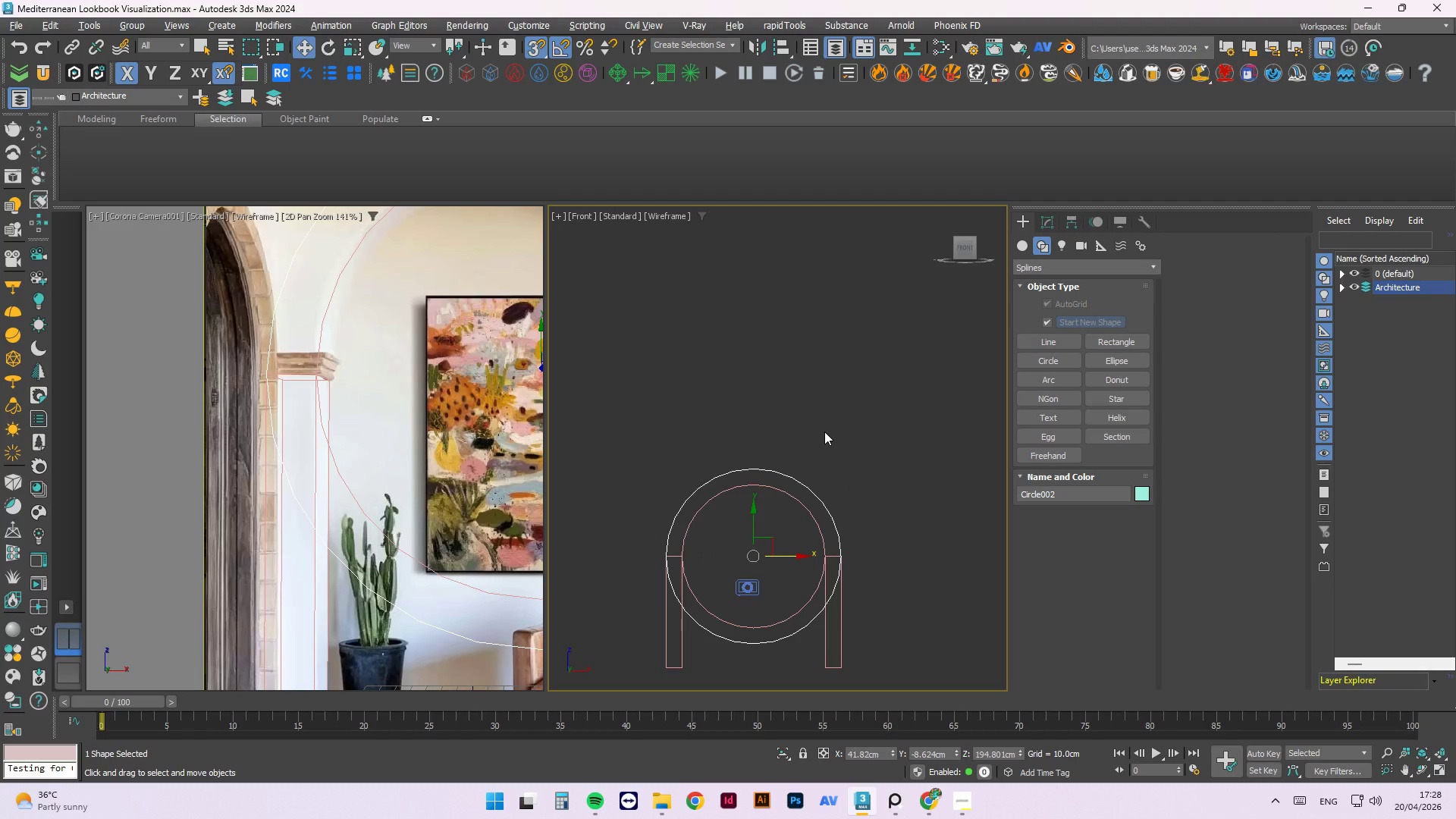 
left_click([836, 408])
 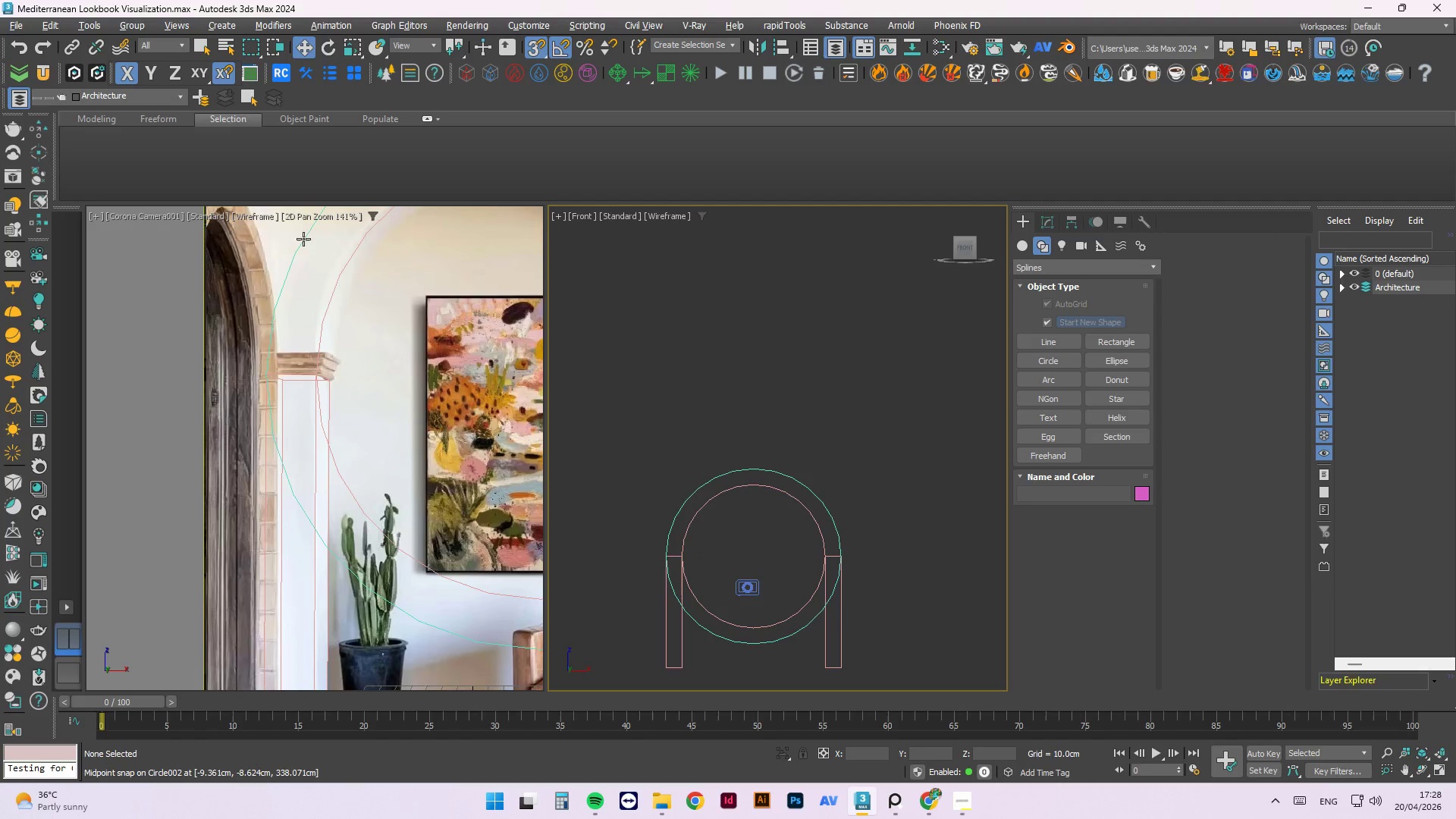 
scroll: coordinate [287, 418], scroll_direction: up, amount: 5.0
 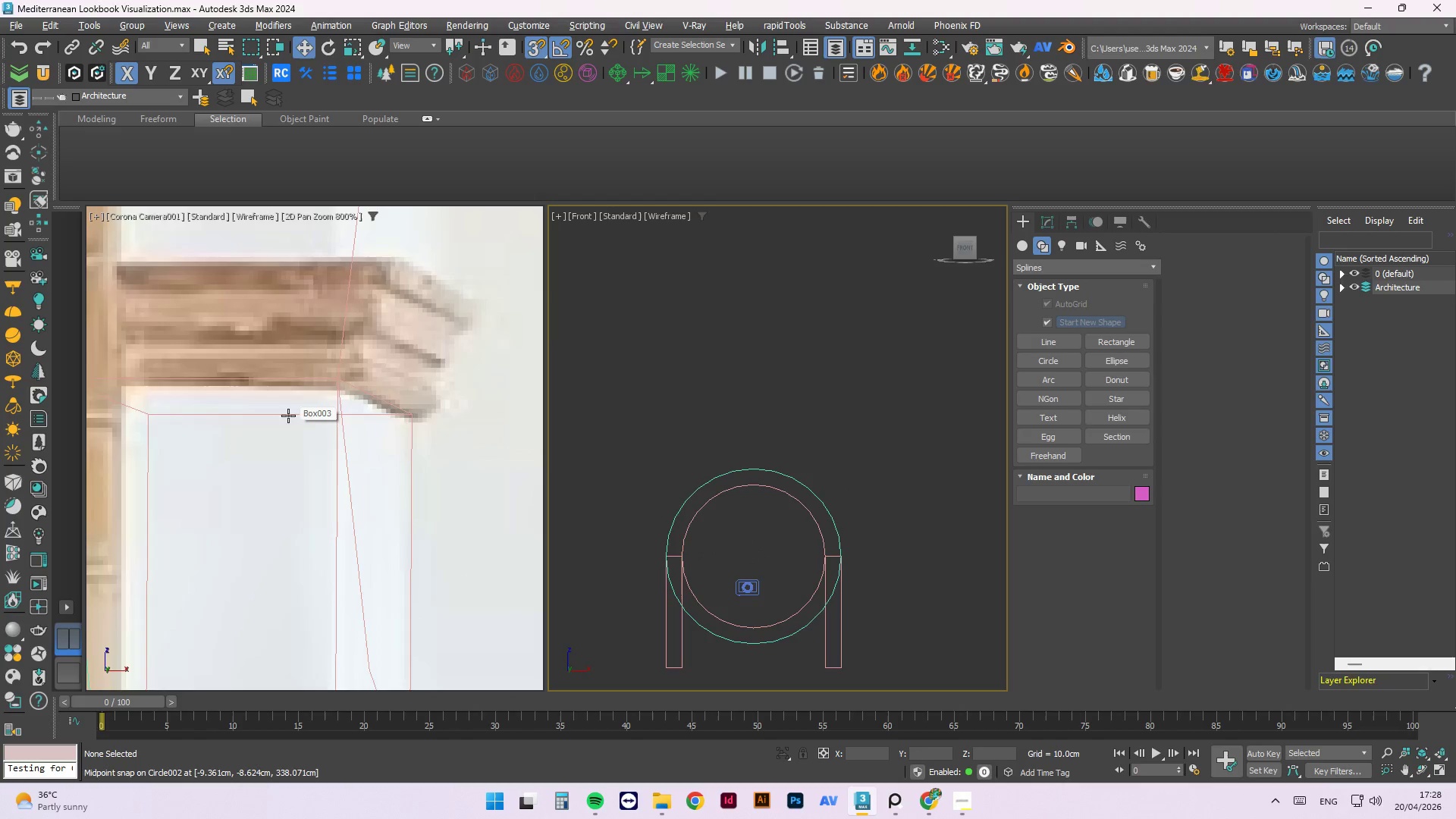 
scroll: coordinate [275, 337], scroll_direction: down, amount: 7.0
 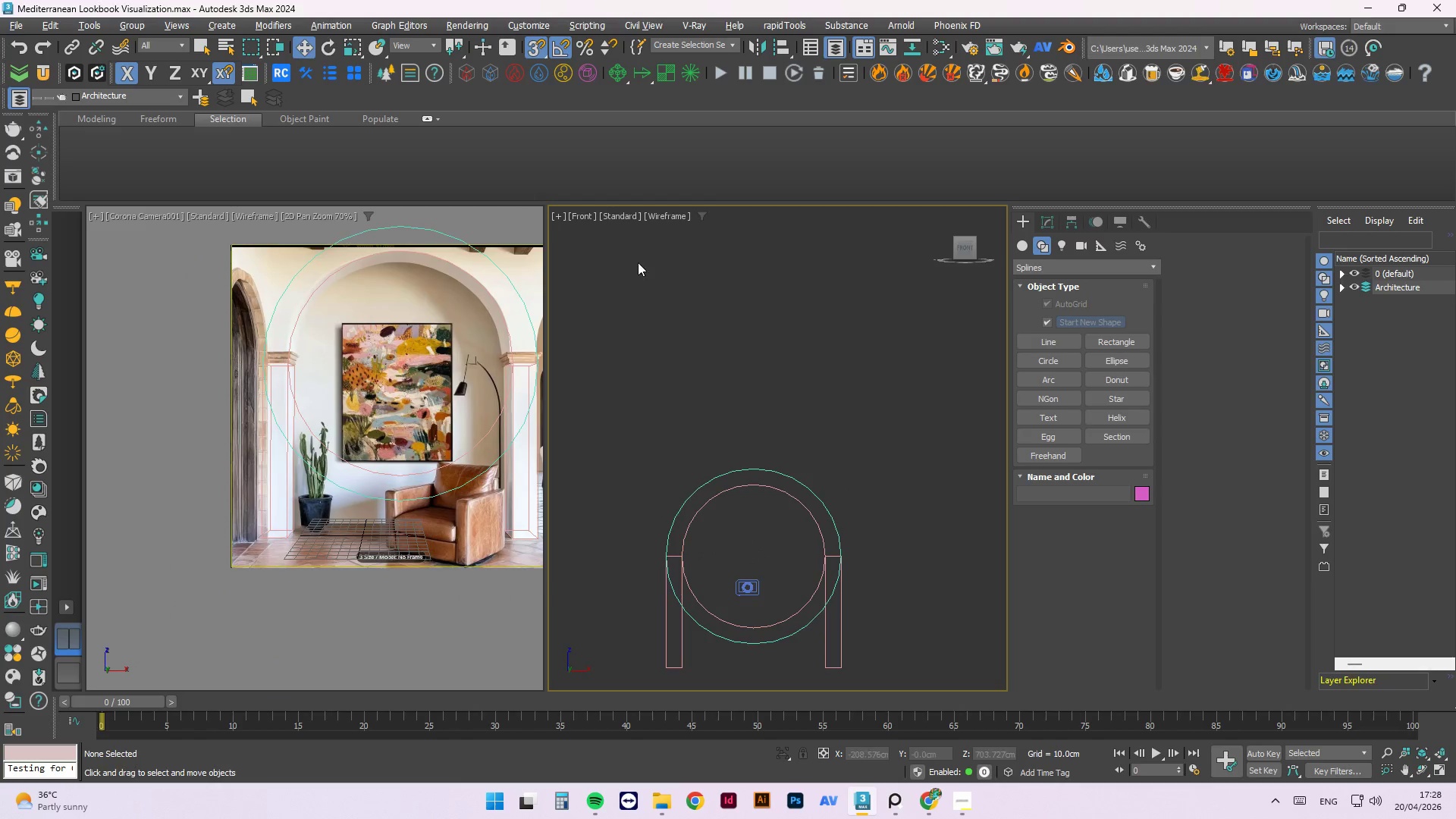 
scroll: coordinate [522, 429], scroll_direction: up, amount: 9.0
 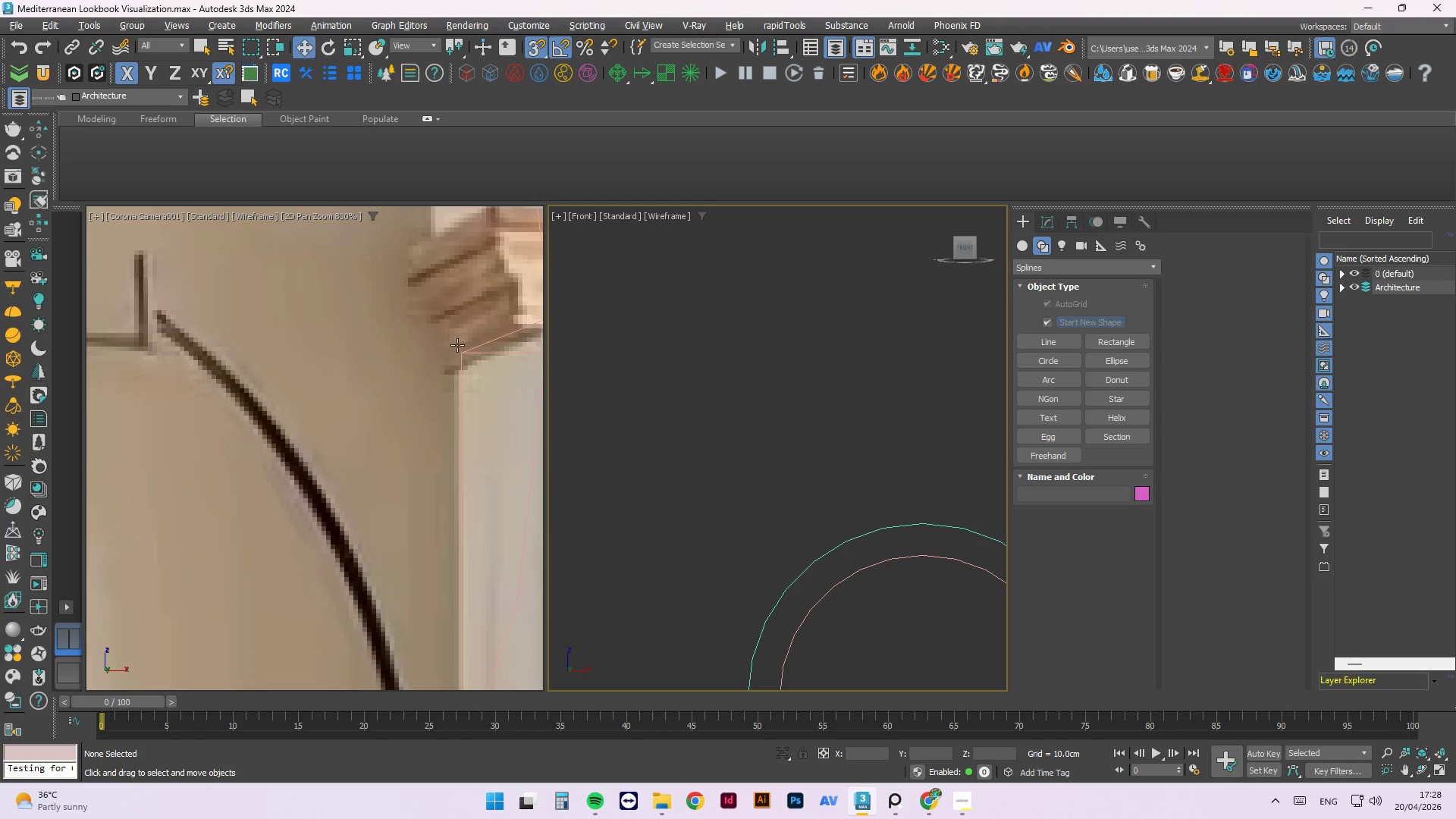 
left_click([862, 391])
 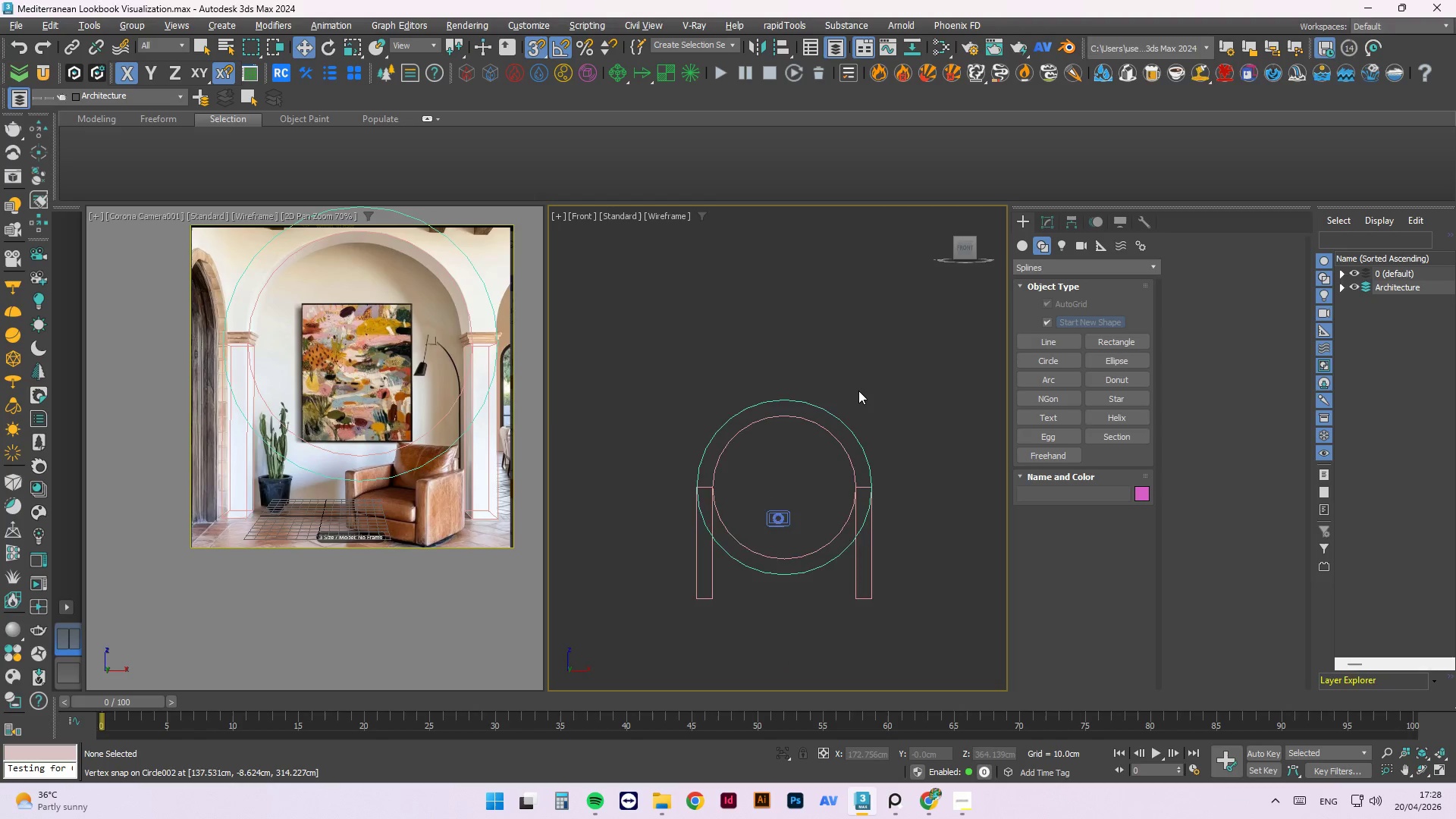 
scroll: coordinate [834, 438], scroll_direction: down, amount: 9.0
 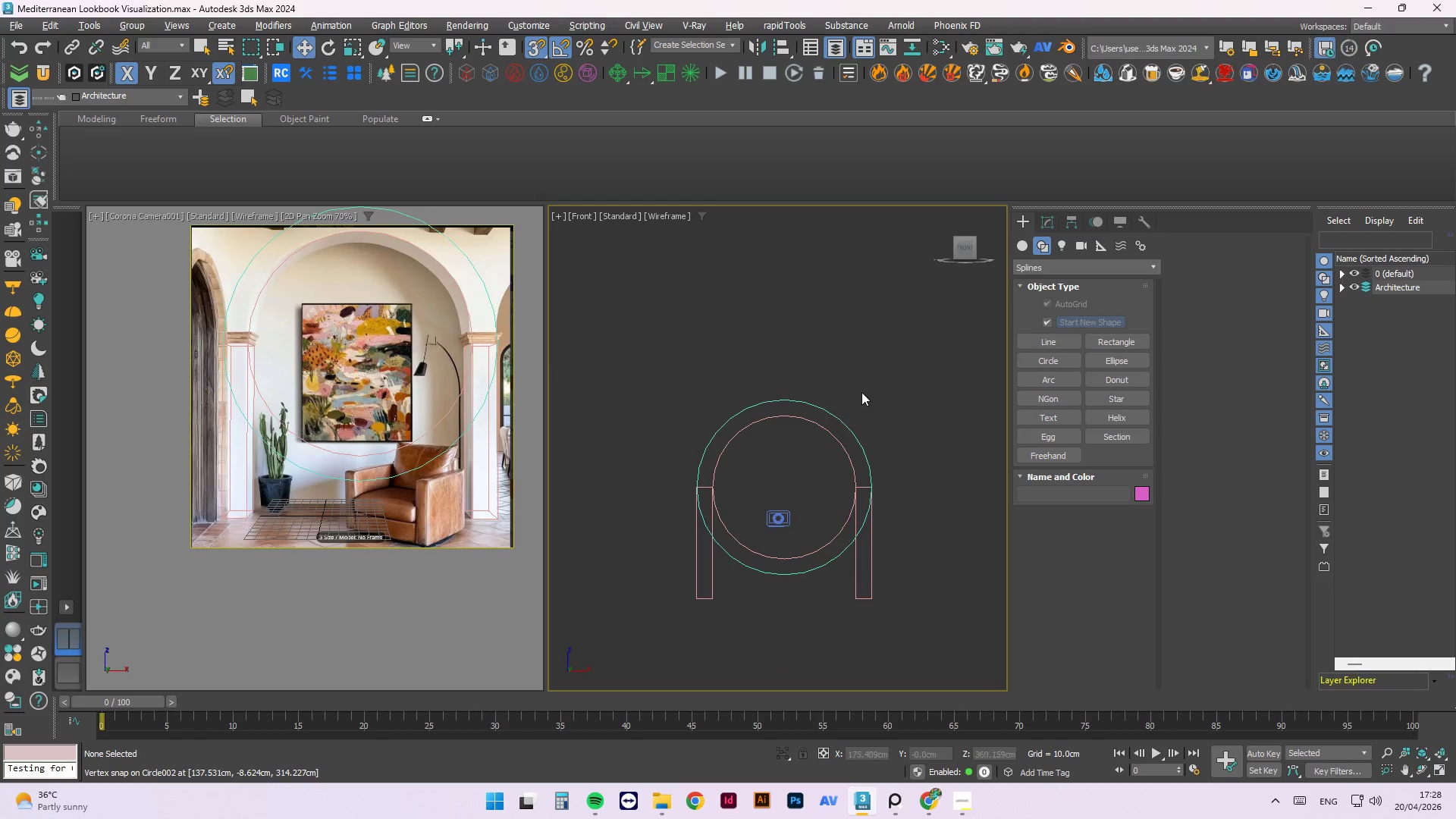 
hold_key(key=AltLeft, duration=5.17)
 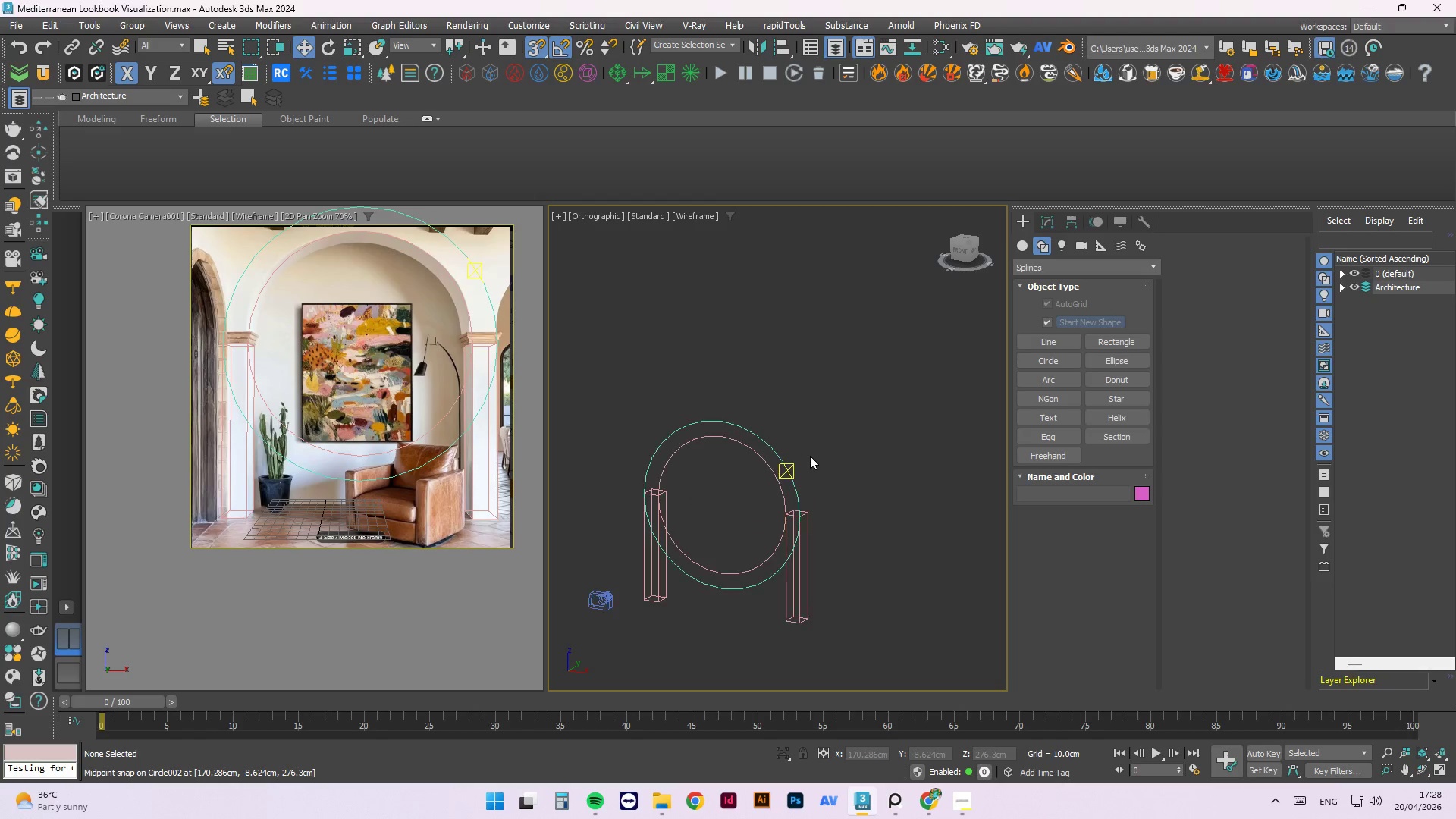 
scroll: coordinate [856, 391], scroll_direction: down, amount: 1.0
 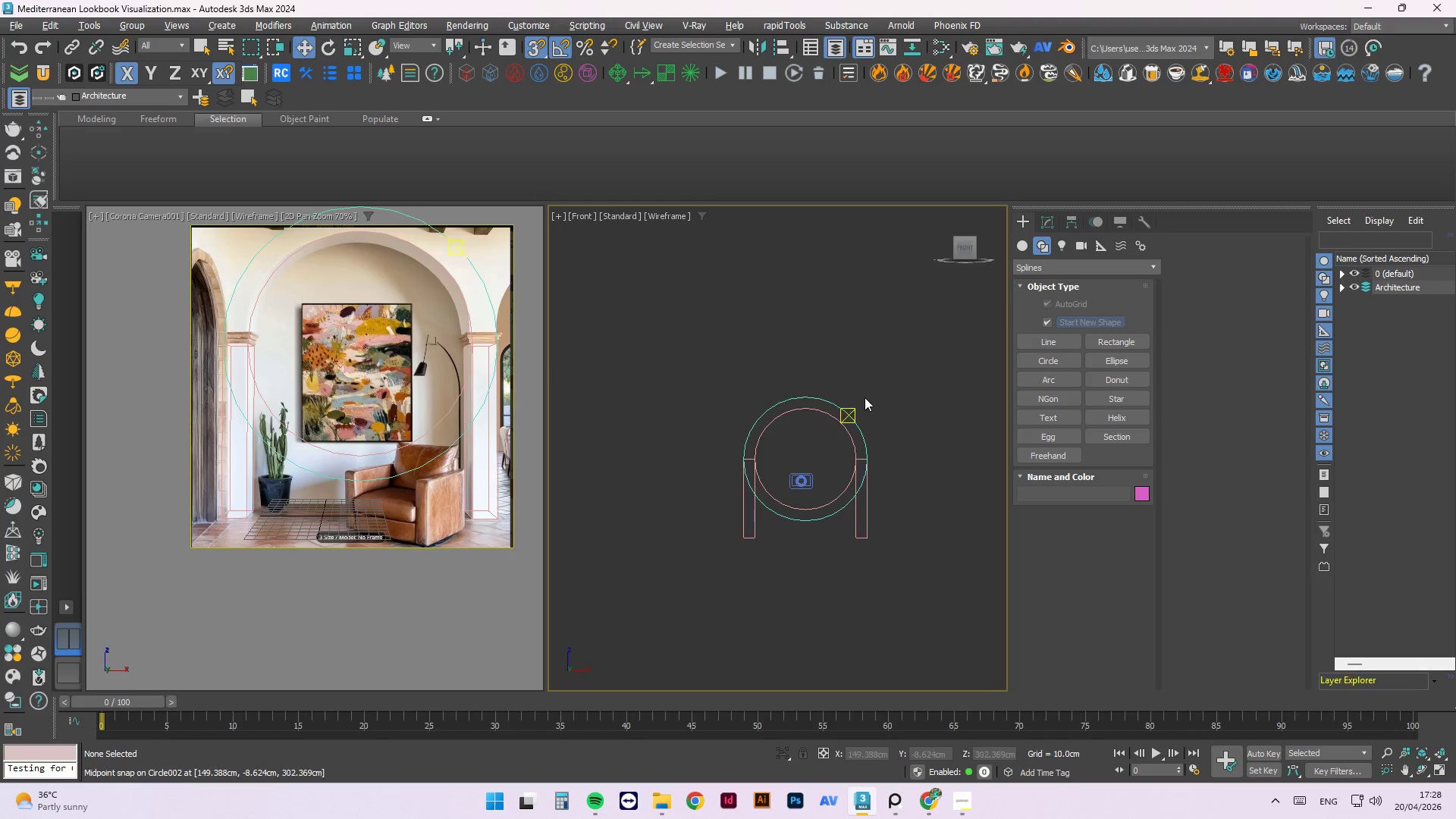 
scroll: coordinate [810, 456], scroll_direction: up, amount: 1.0
 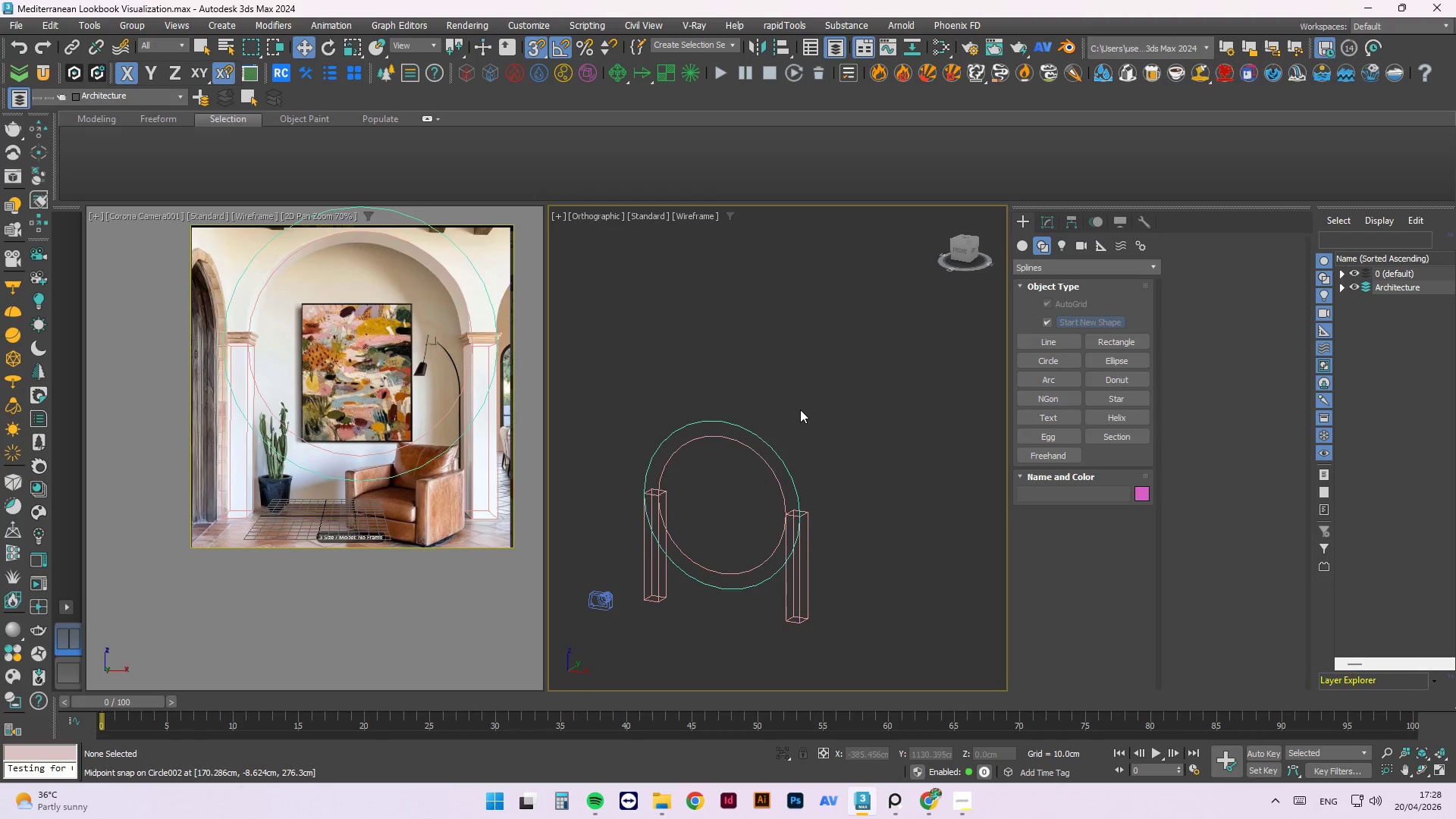 
key(Control+S)
 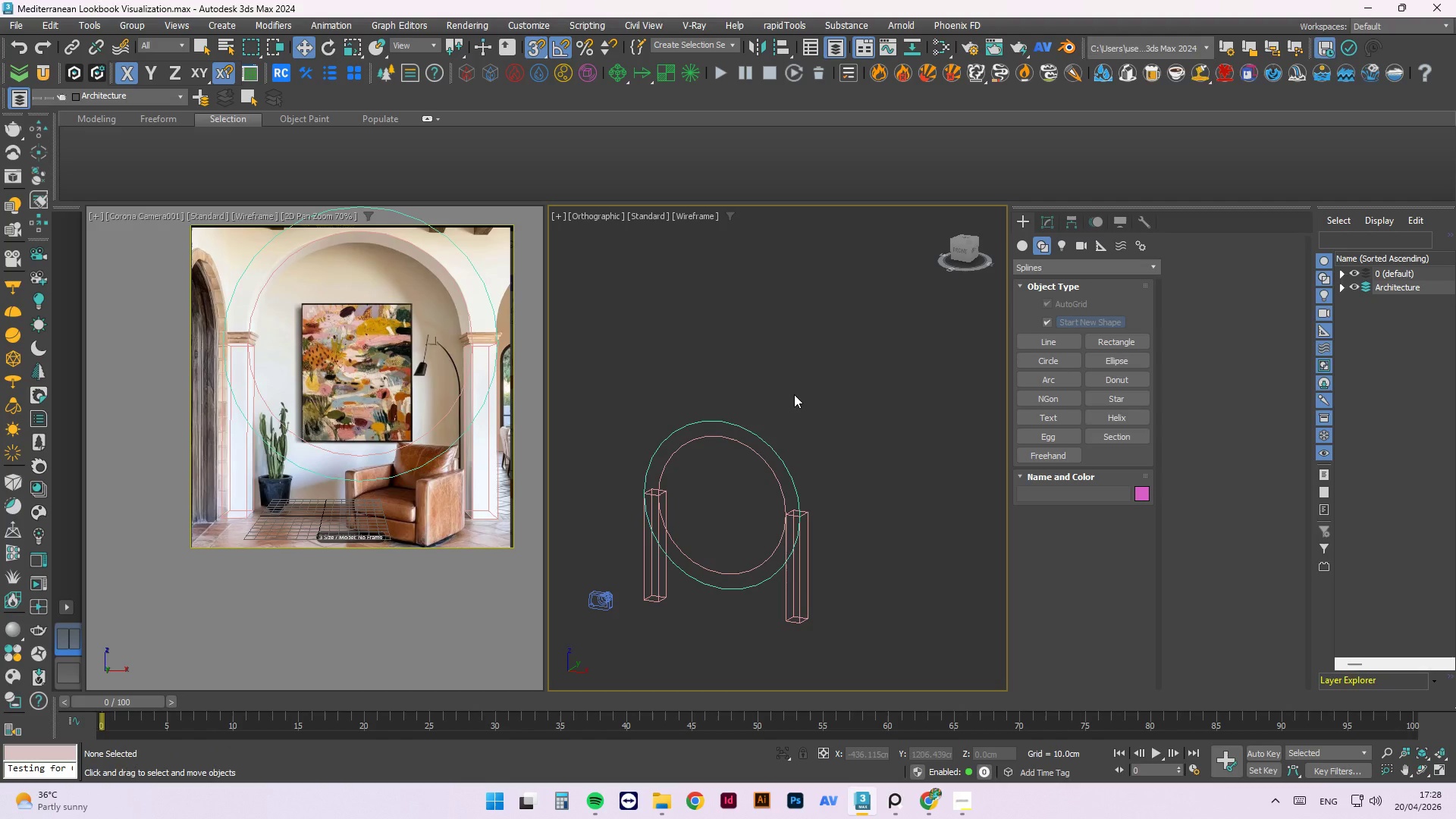 
scroll: coordinate [792, 495], scroll_direction: up, amount: 2.0
 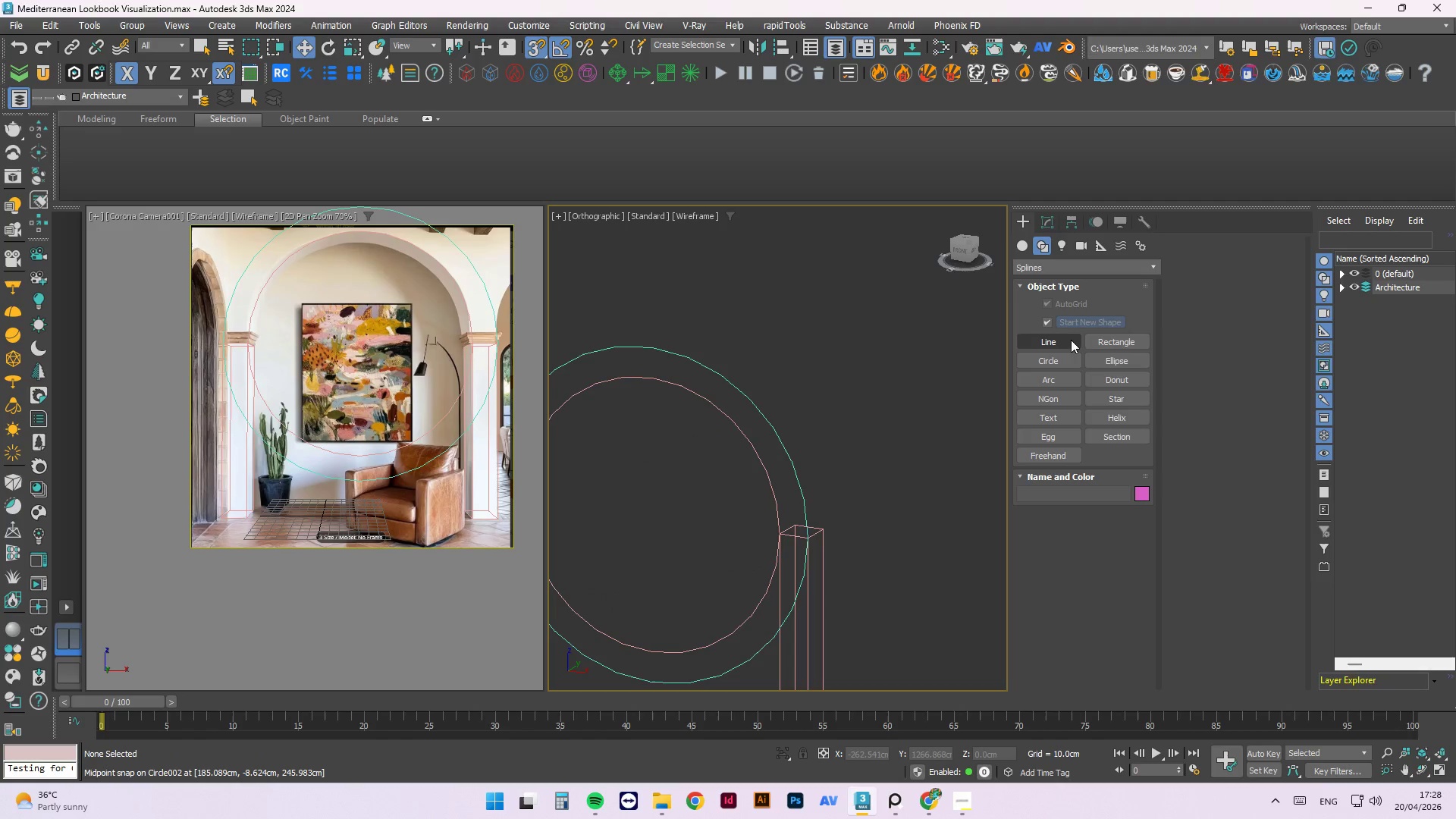 
left_click([1104, 335])
 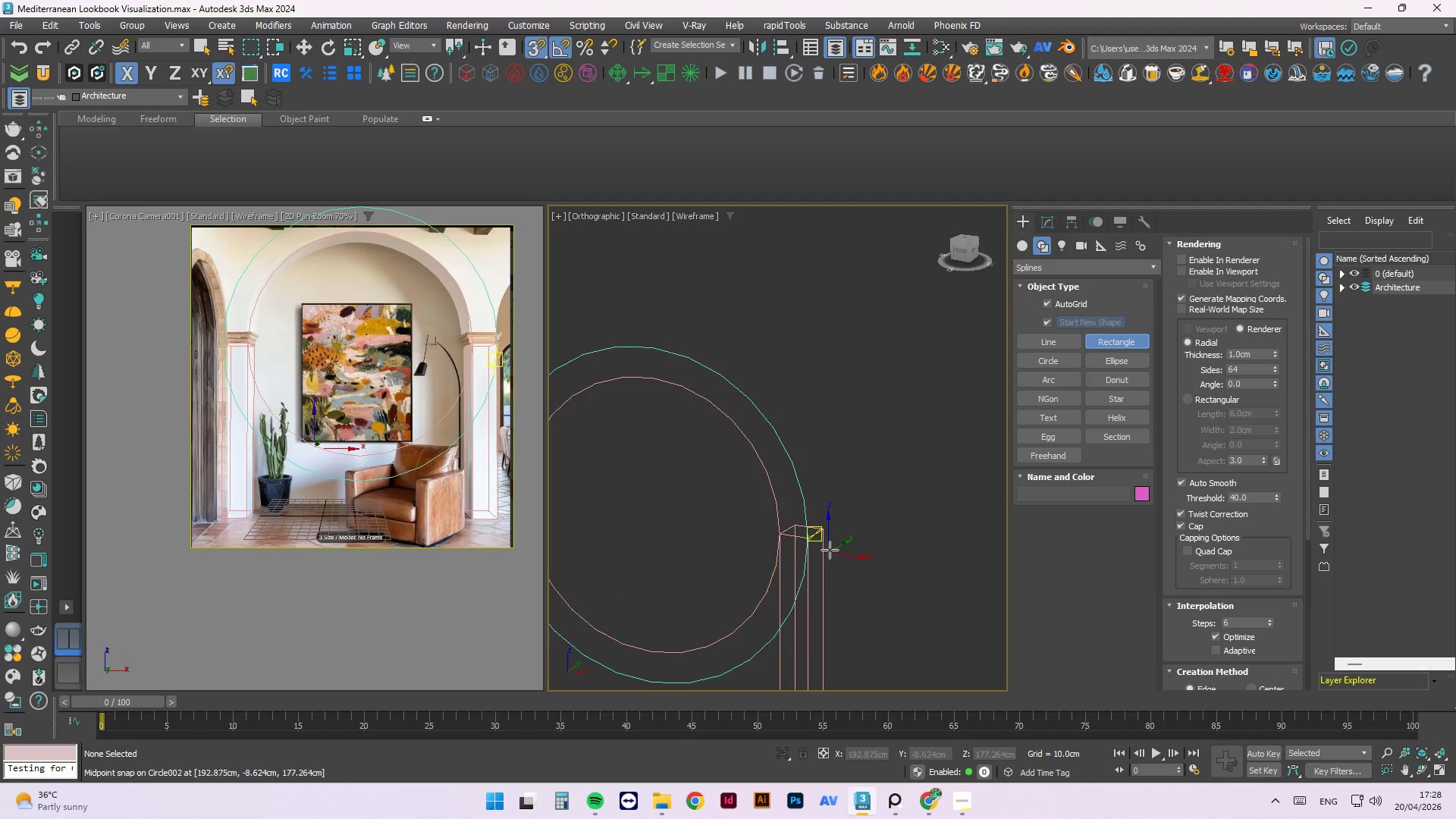 
scroll: coordinate [711, 566], scroll_direction: up, amount: 4.0
 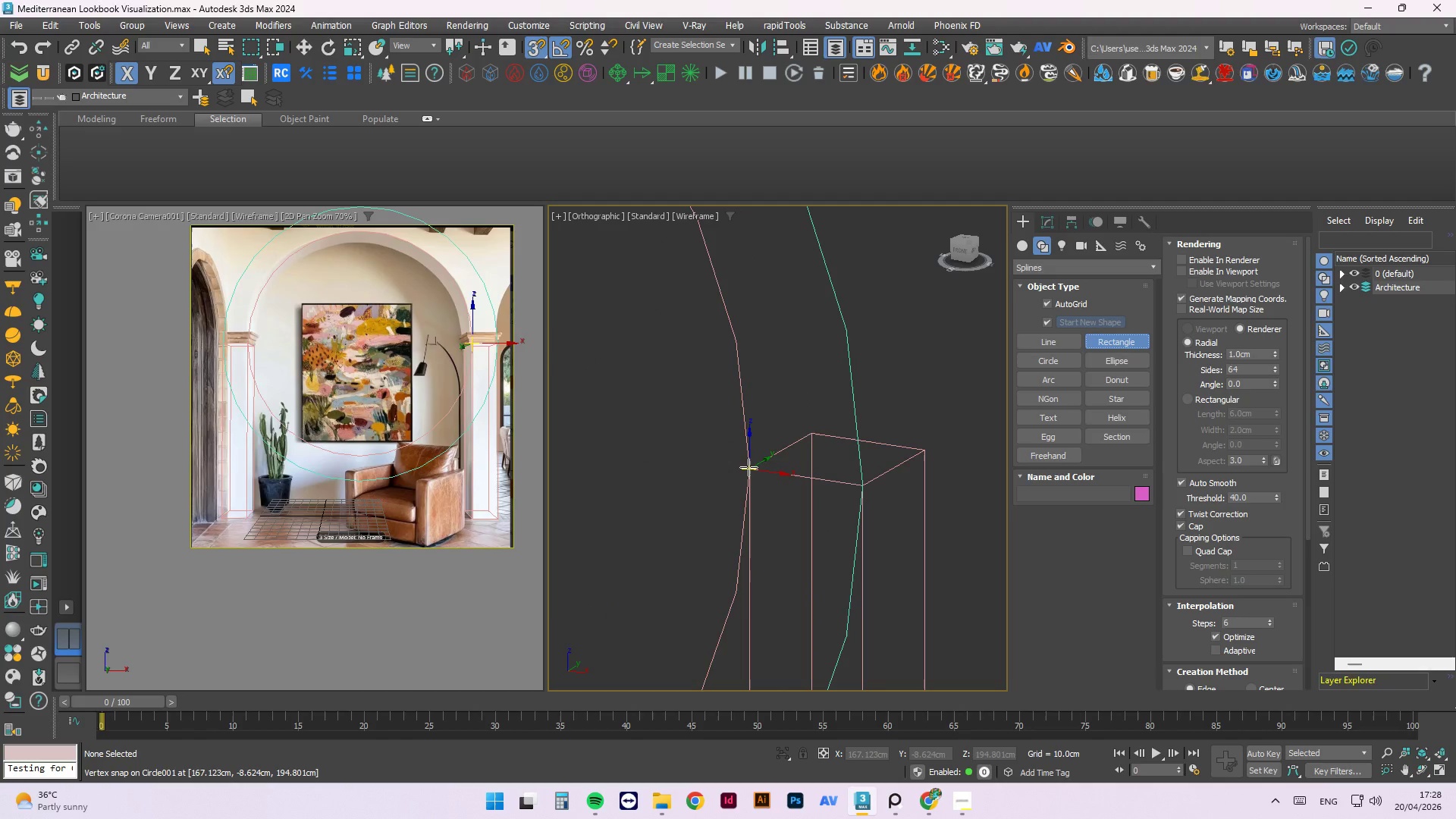 
left_click_drag(start_coordinate=[748, 467], to_coordinate=[927, 451])
 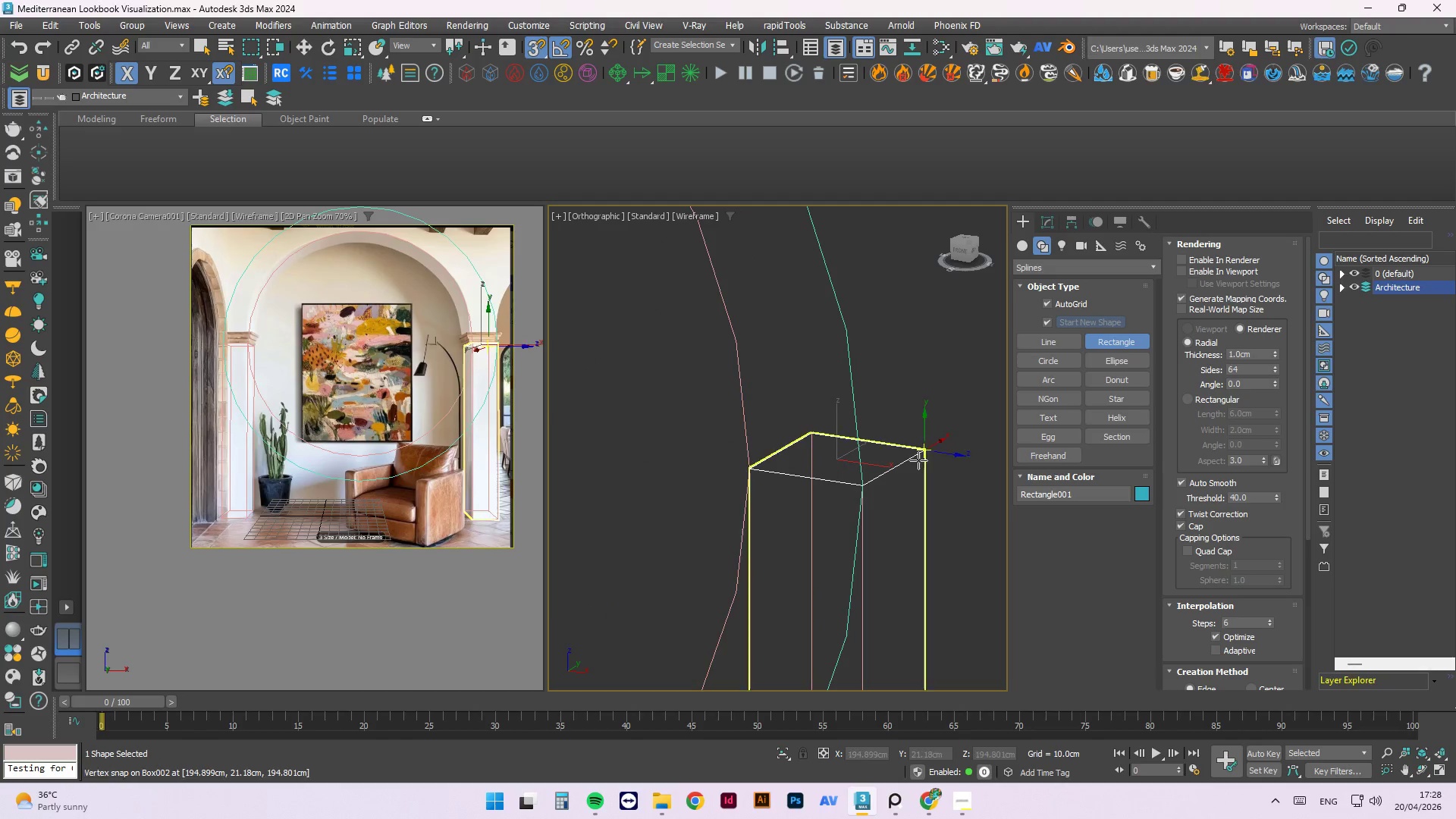 
key(Escape)
 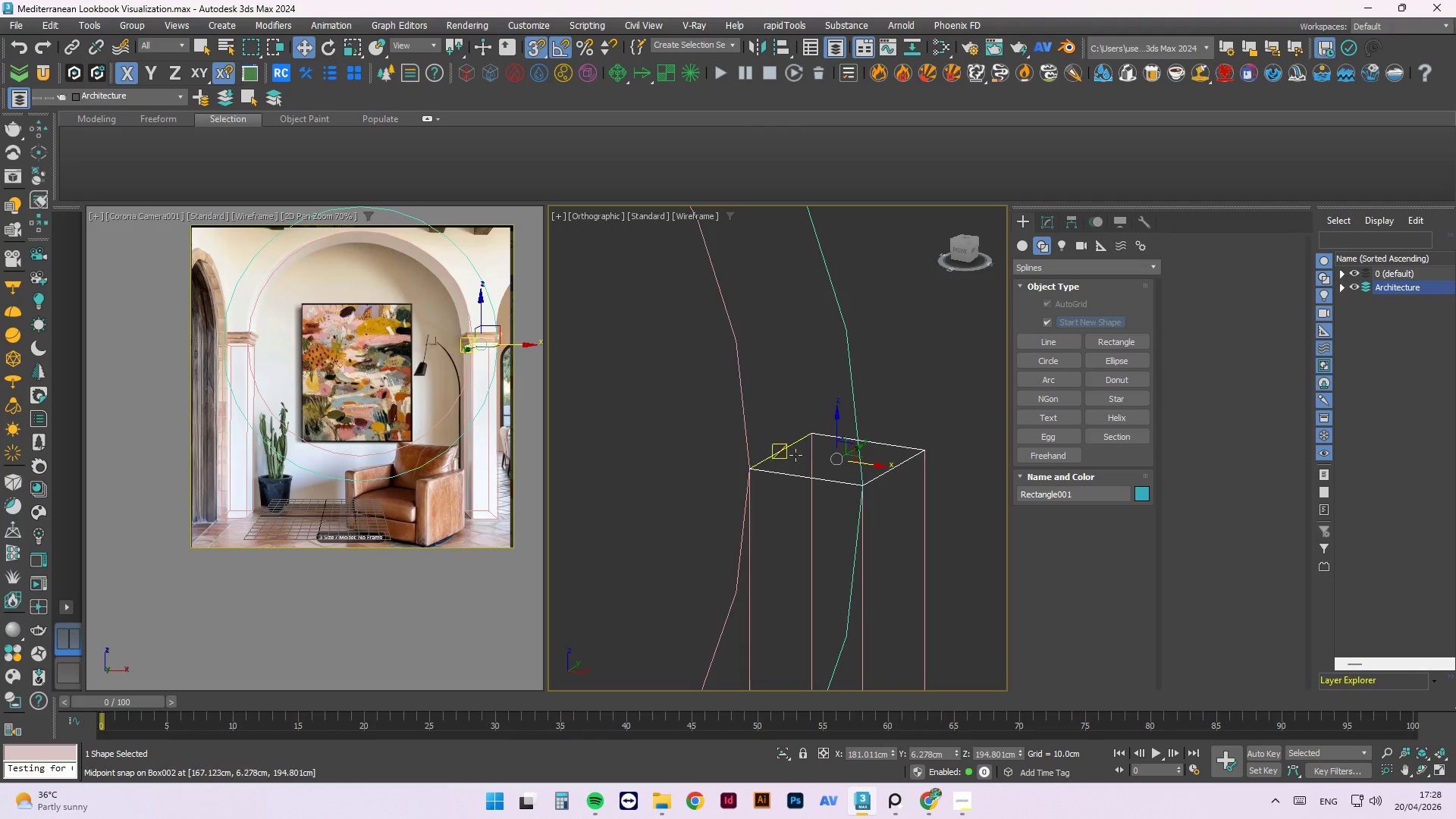 
left_click([896, 346])
 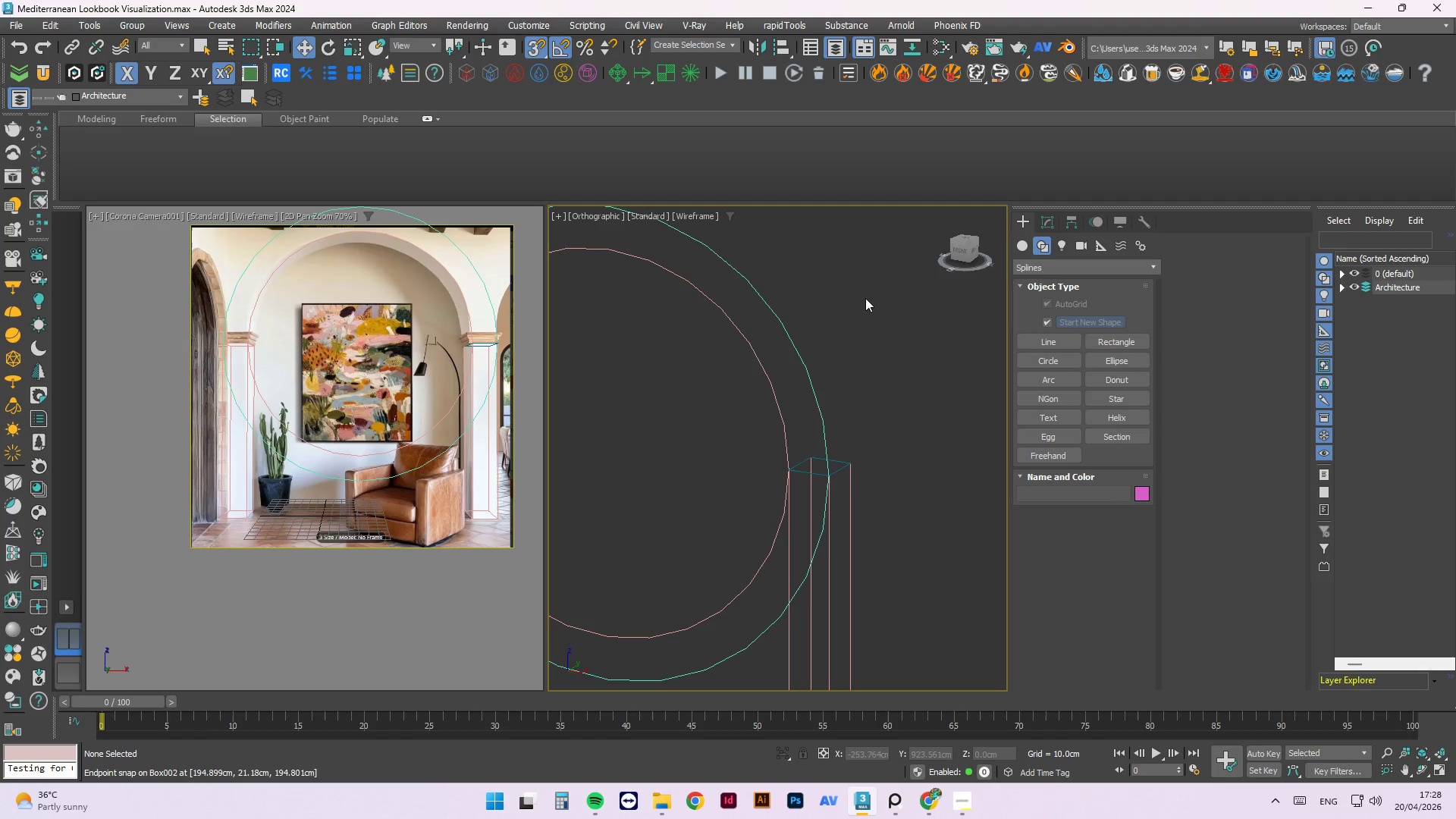 
scroll: coordinate [842, 390], scroll_direction: down, amount: 4.0
 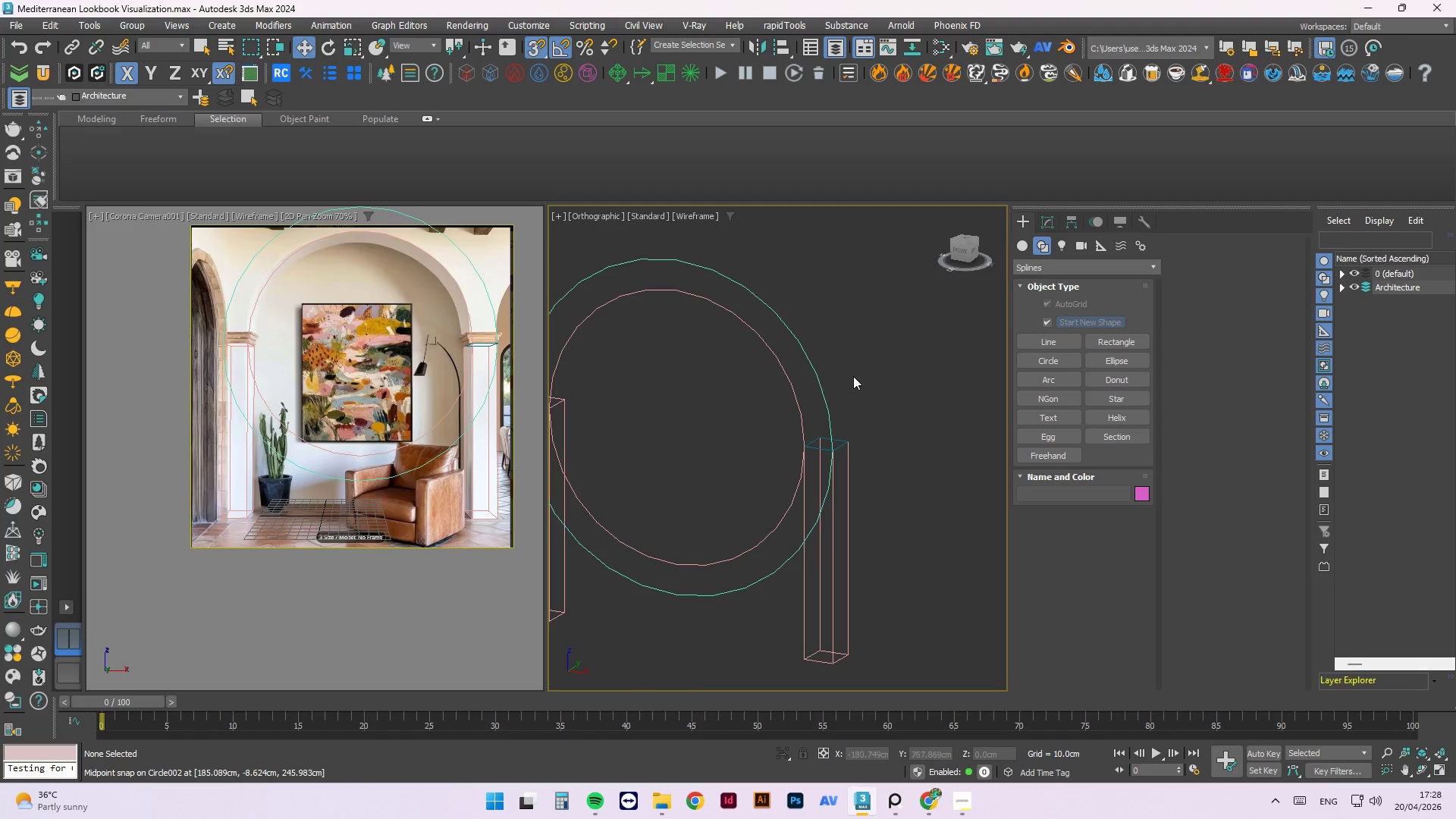 
left_click_drag(start_coordinate=[842, 315], to_coordinate=[767, 371])
 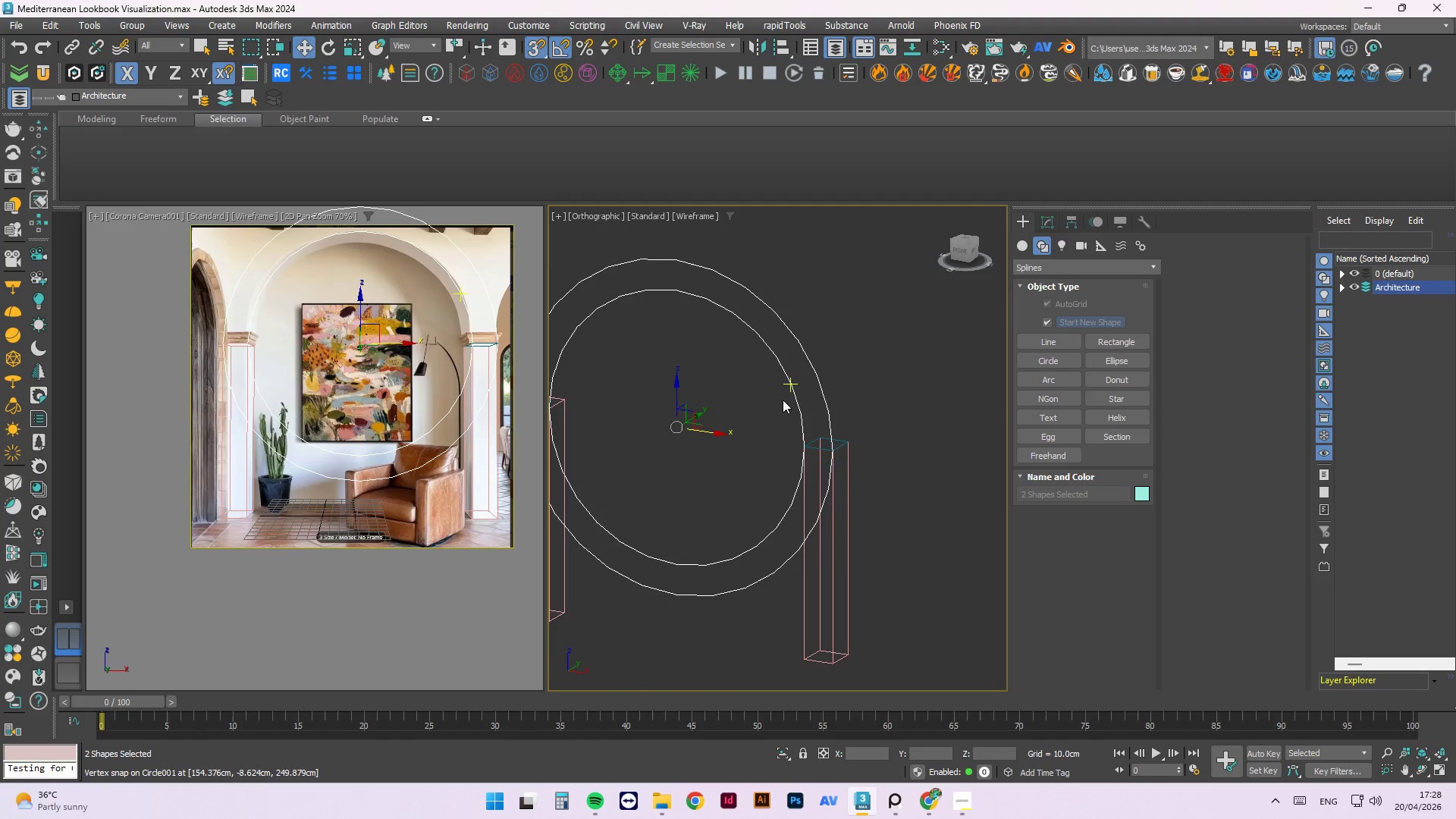 
scroll: coordinate [797, 418], scroll_direction: down, amount: 2.0
 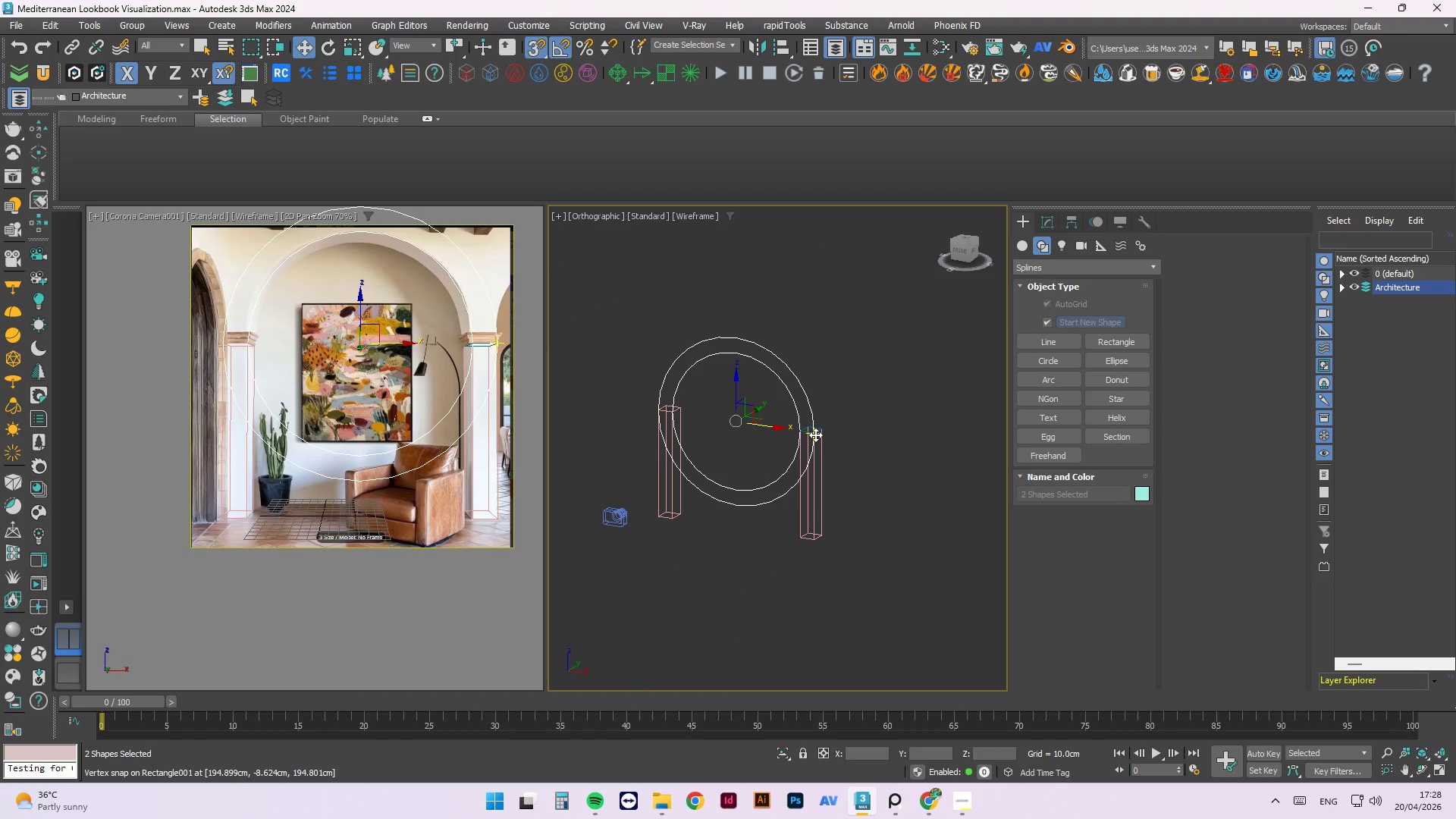 
key(T)
 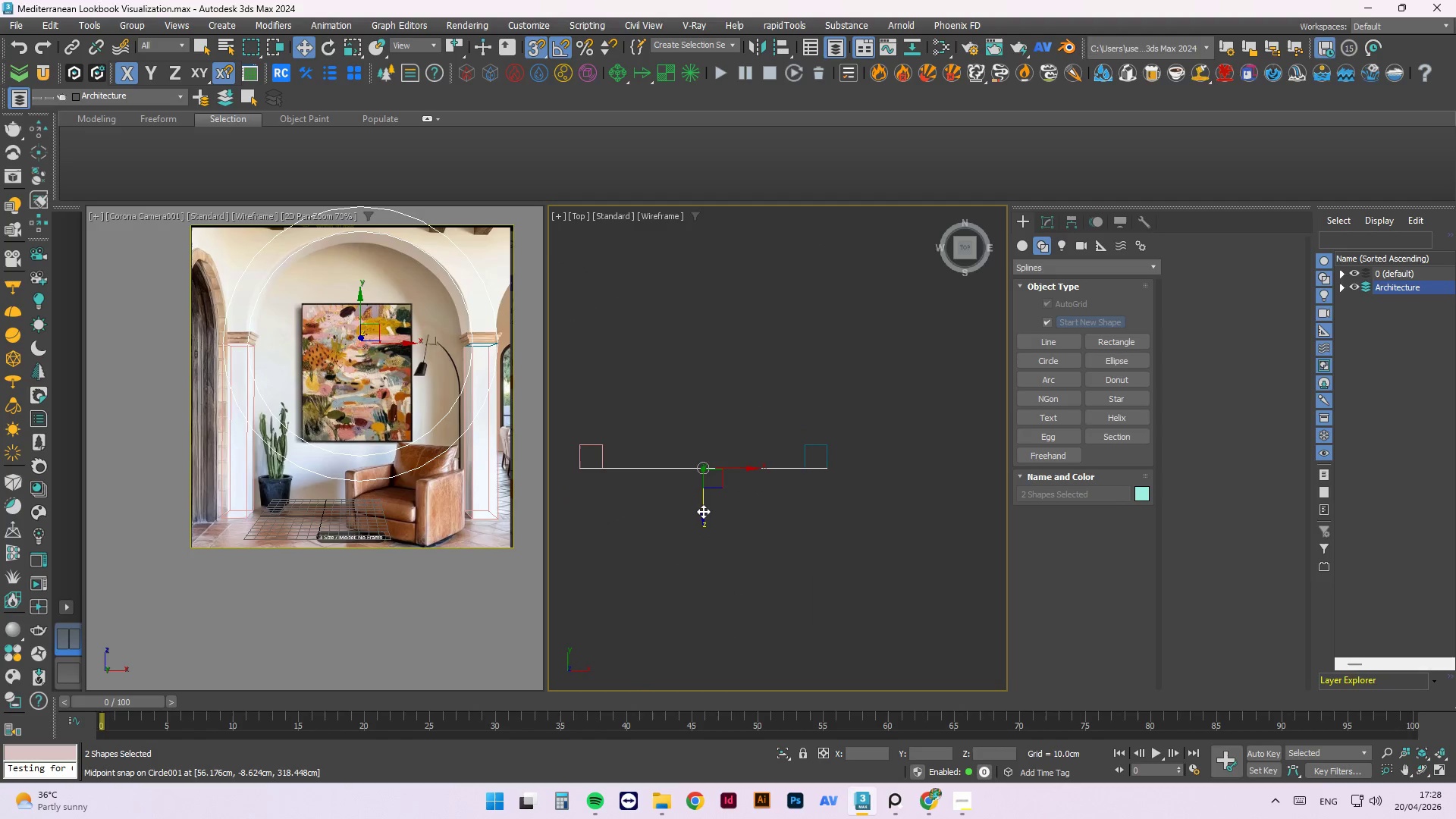 
left_click([705, 514])
 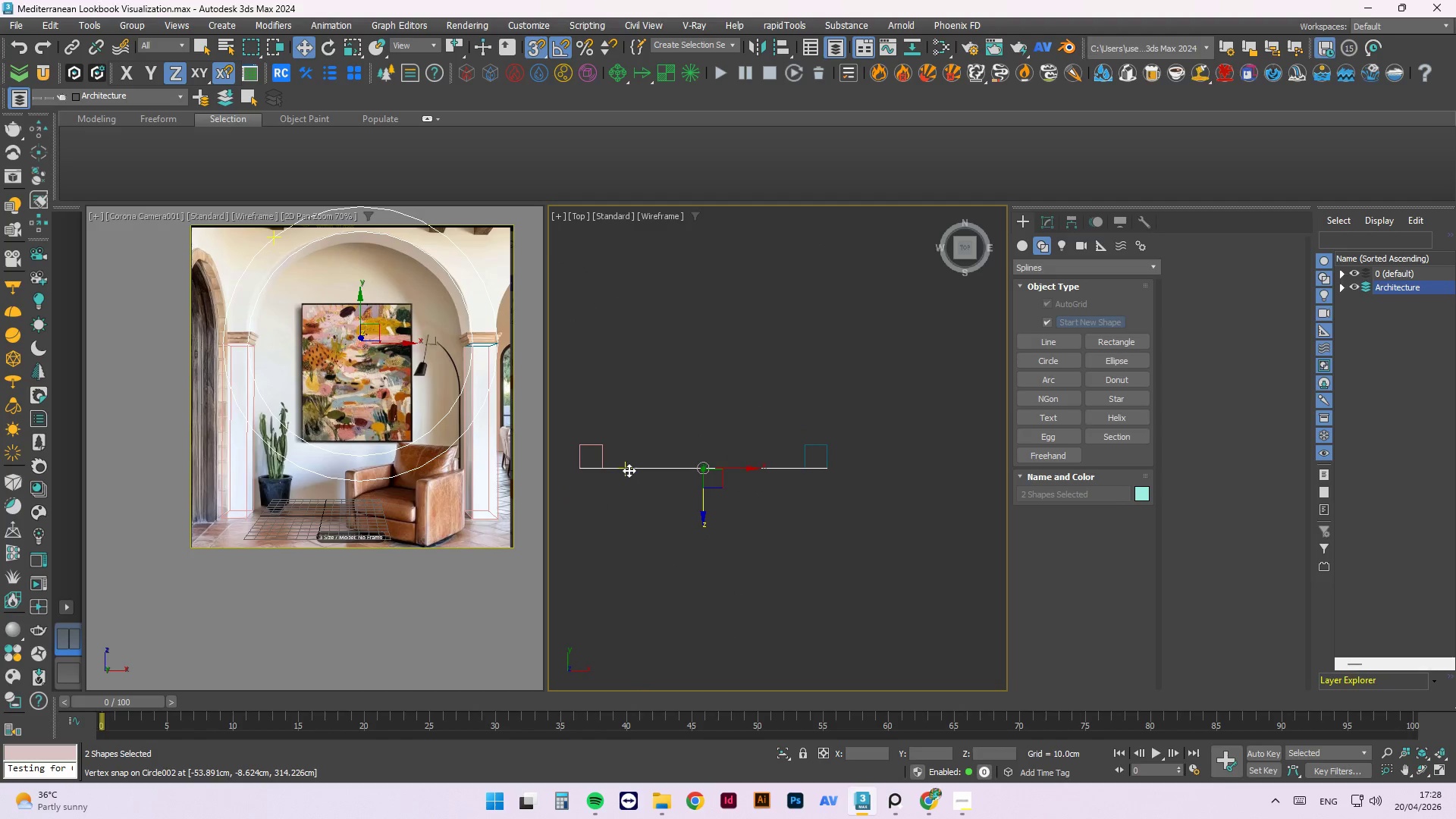 
left_click_drag(start_coordinate=[629, 469], to_coordinate=[625, 512])
 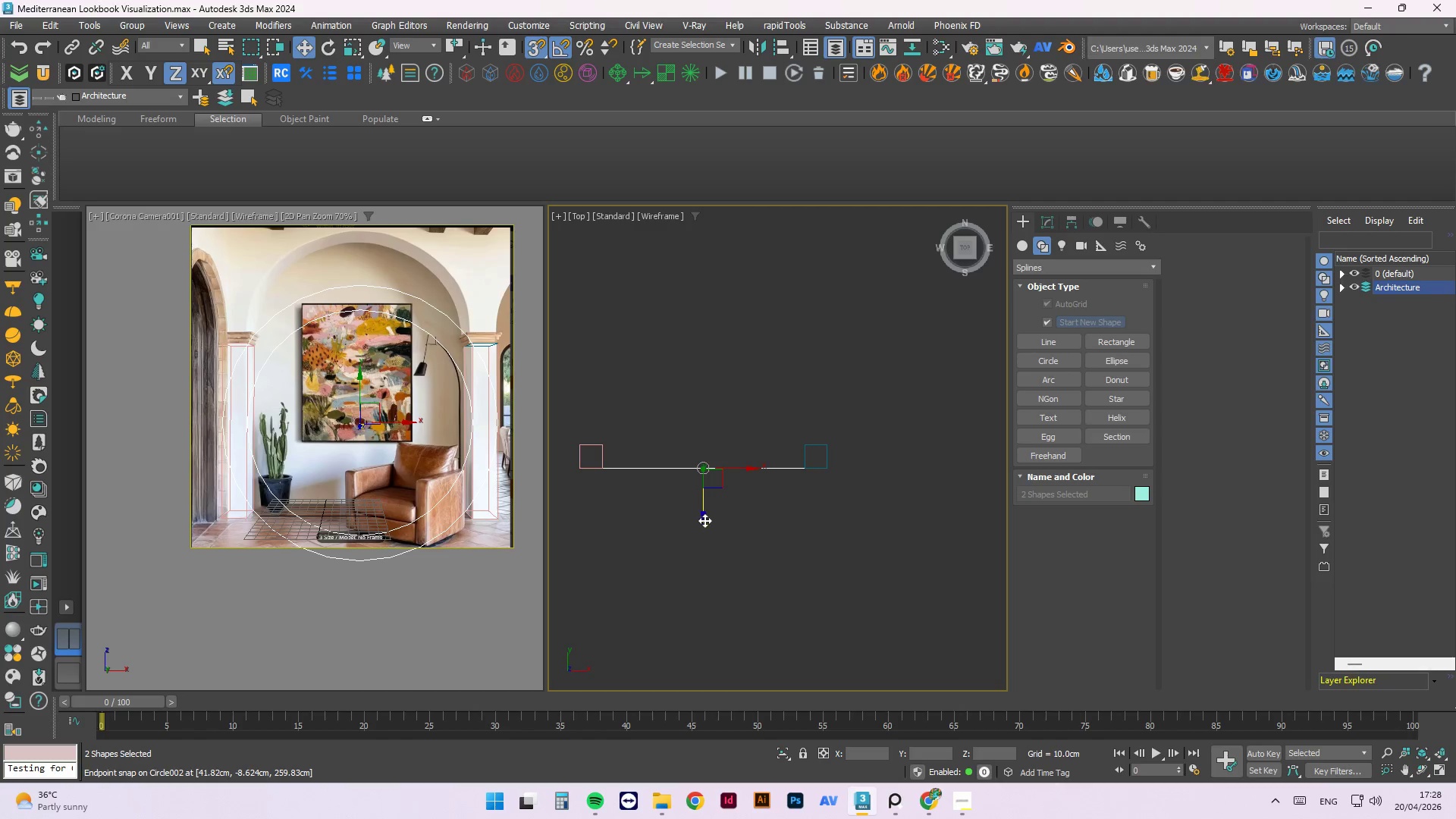 
left_click_drag(start_coordinate=[704, 518], to_coordinate=[700, 445])
 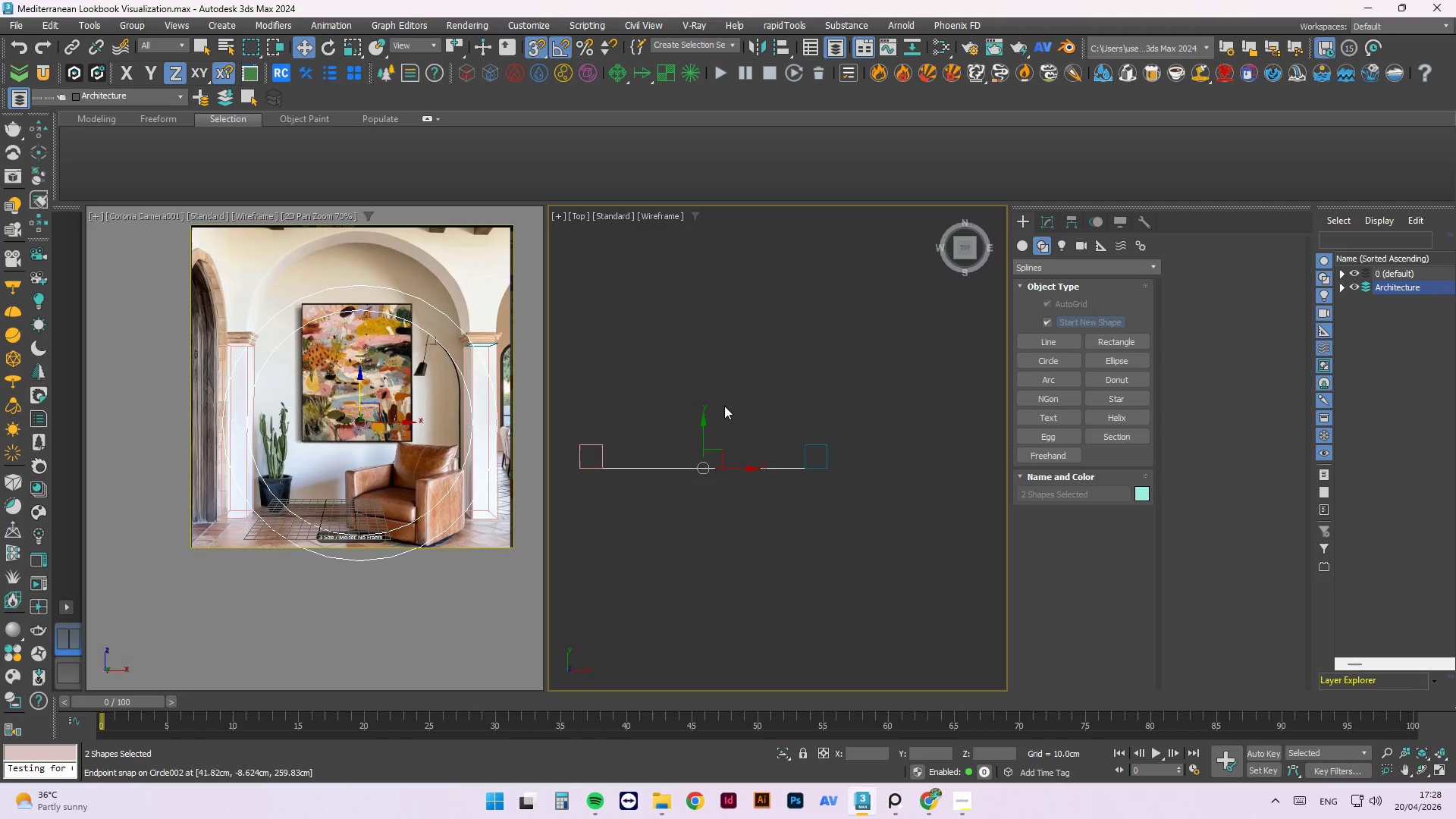 
key(Escape)
 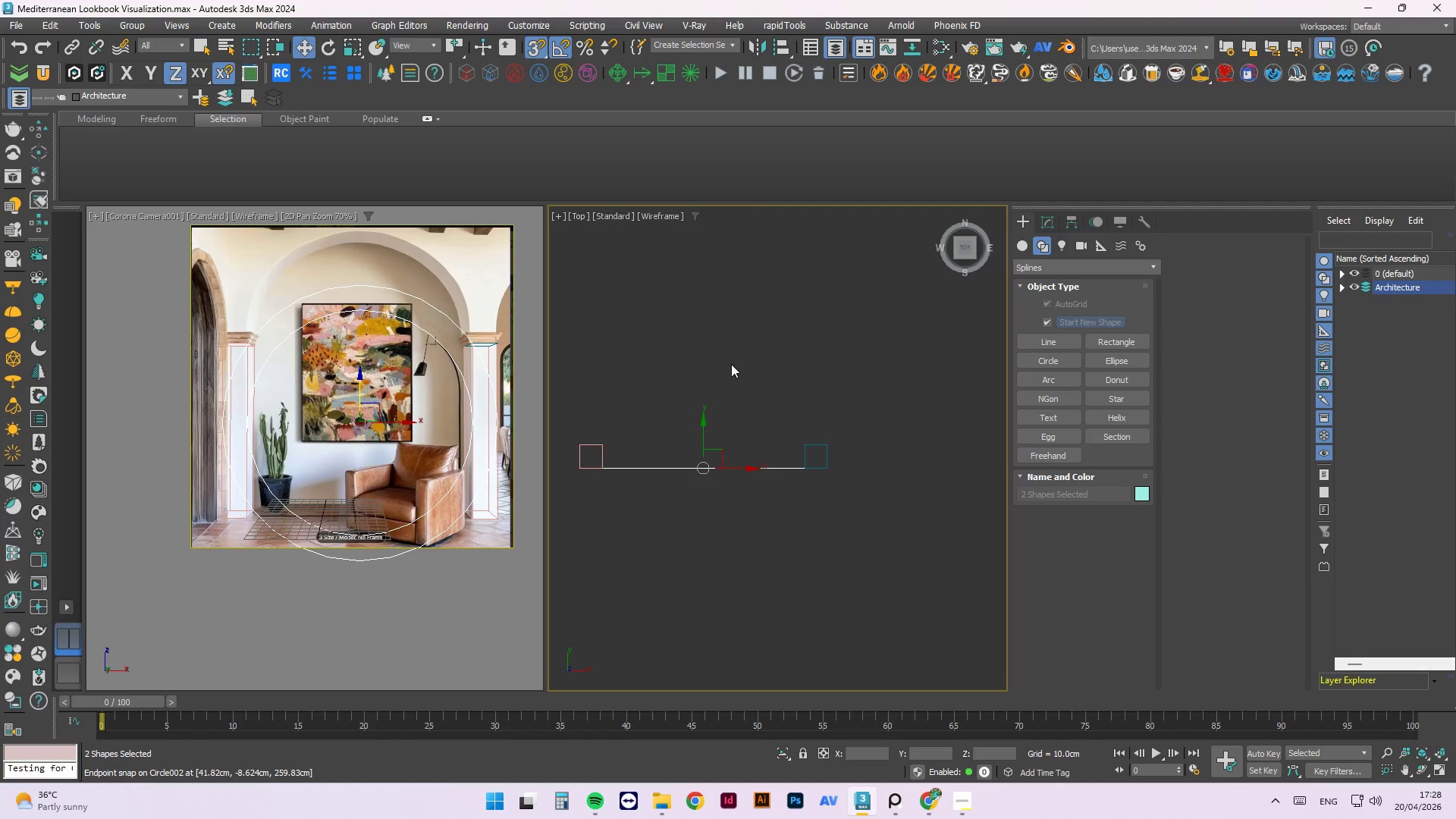 
key(Escape)
 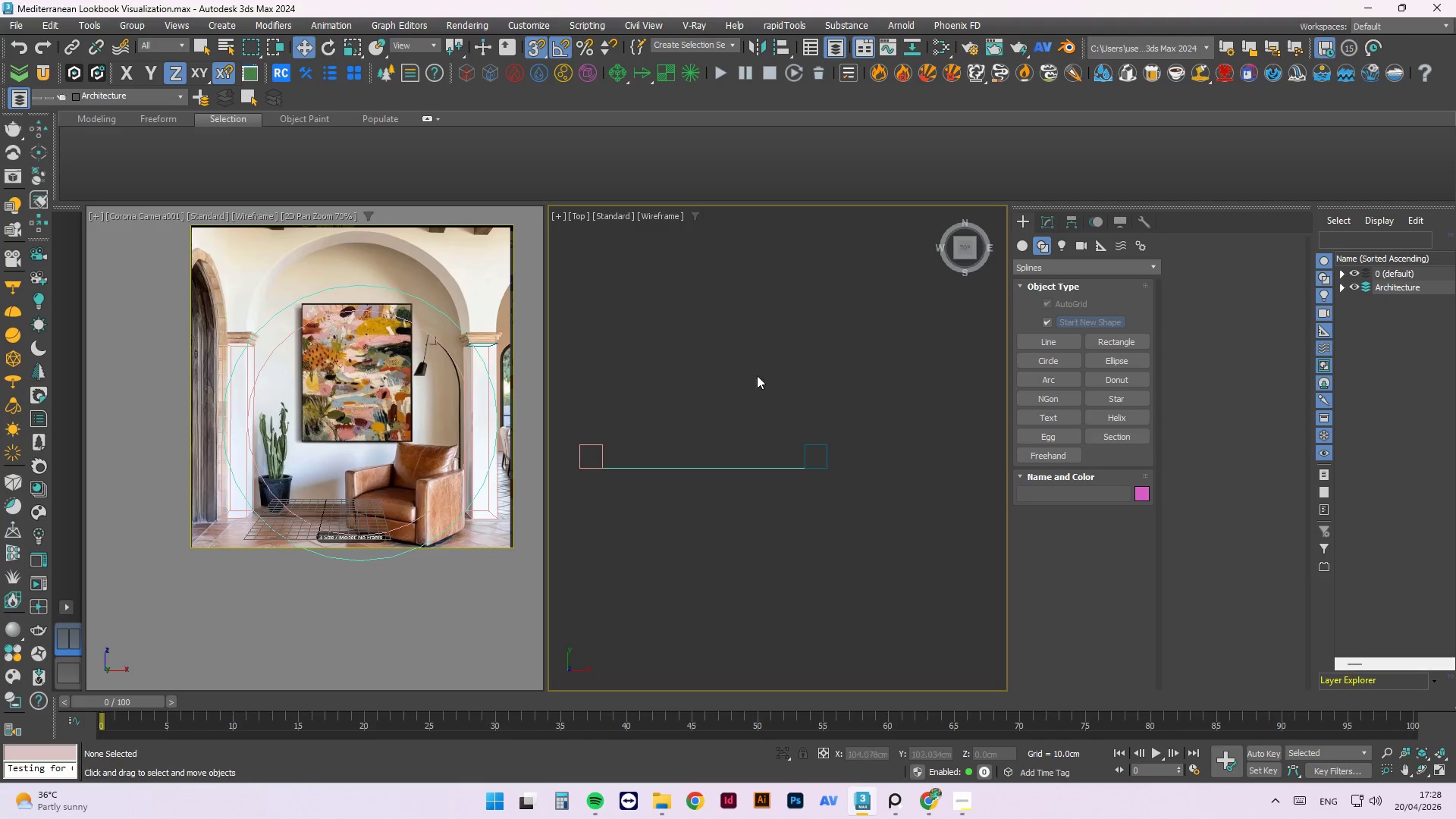 
left_click_drag(start_coordinate=[768, 353], to_coordinate=[663, 520])
 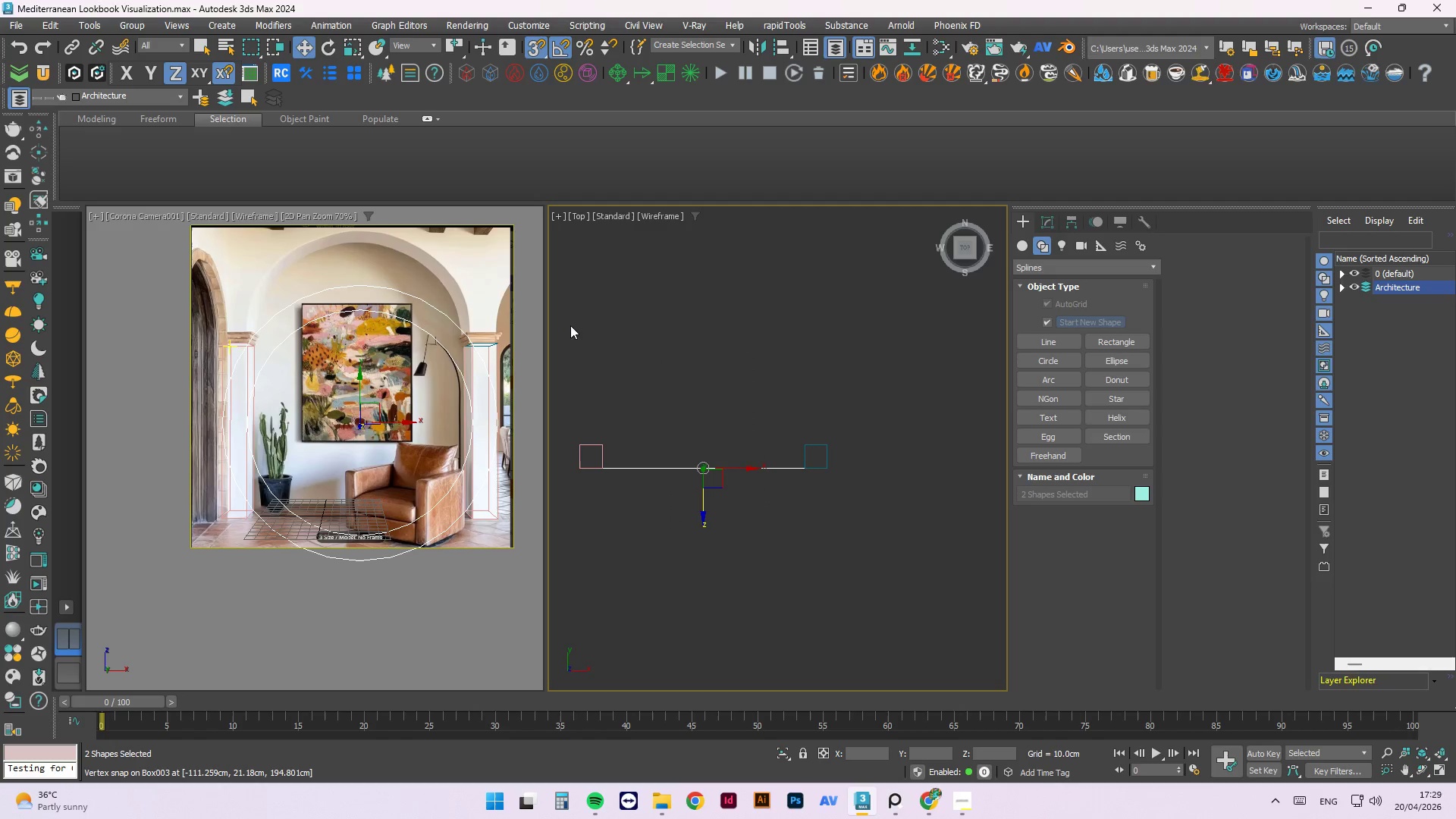 
scroll: coordinate [595, 466], scroll_direction: up, amount: 3.0
 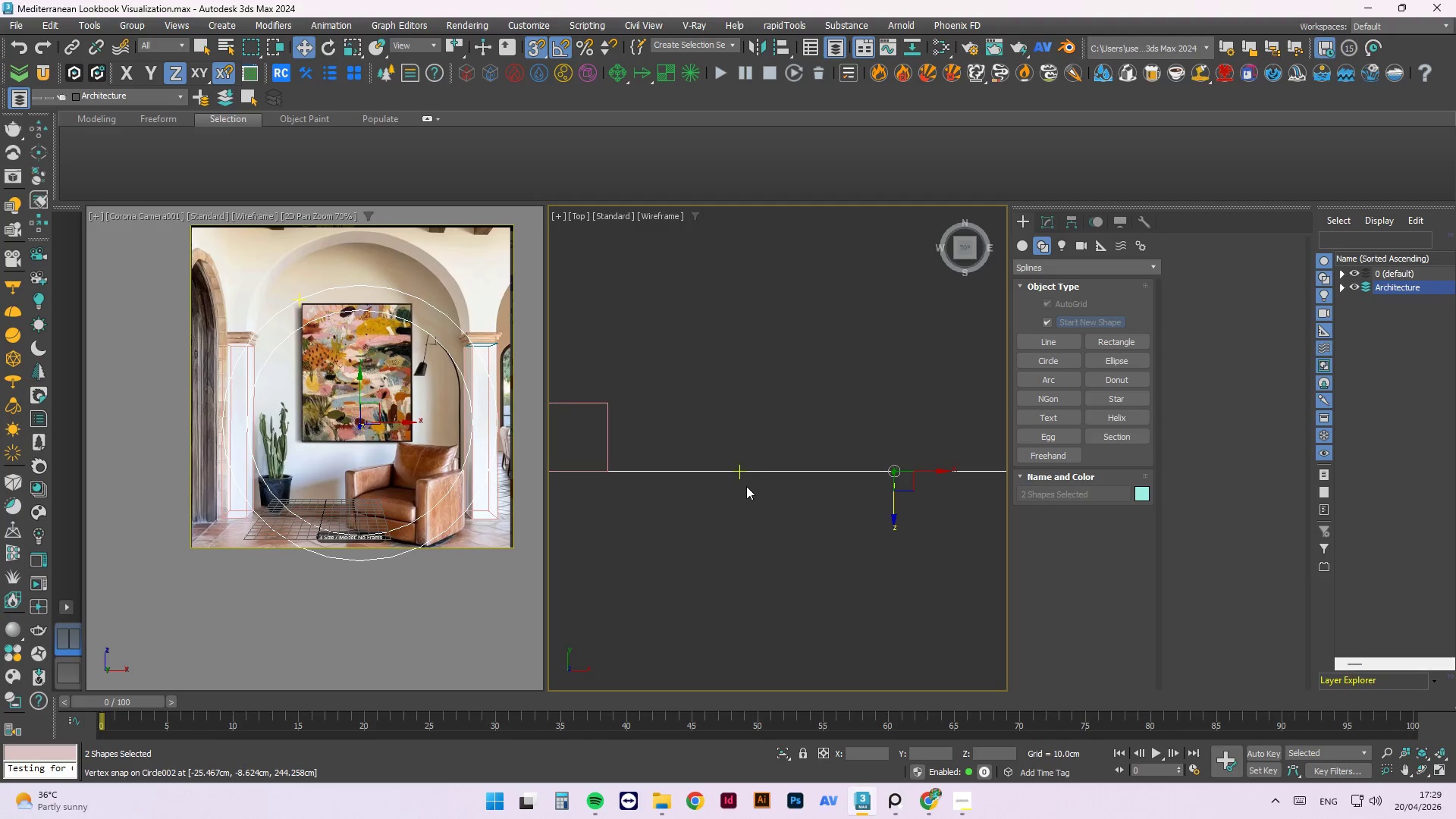 
scroll: coordinate [738, 483], scroll_direction: down, amount: 2.0
 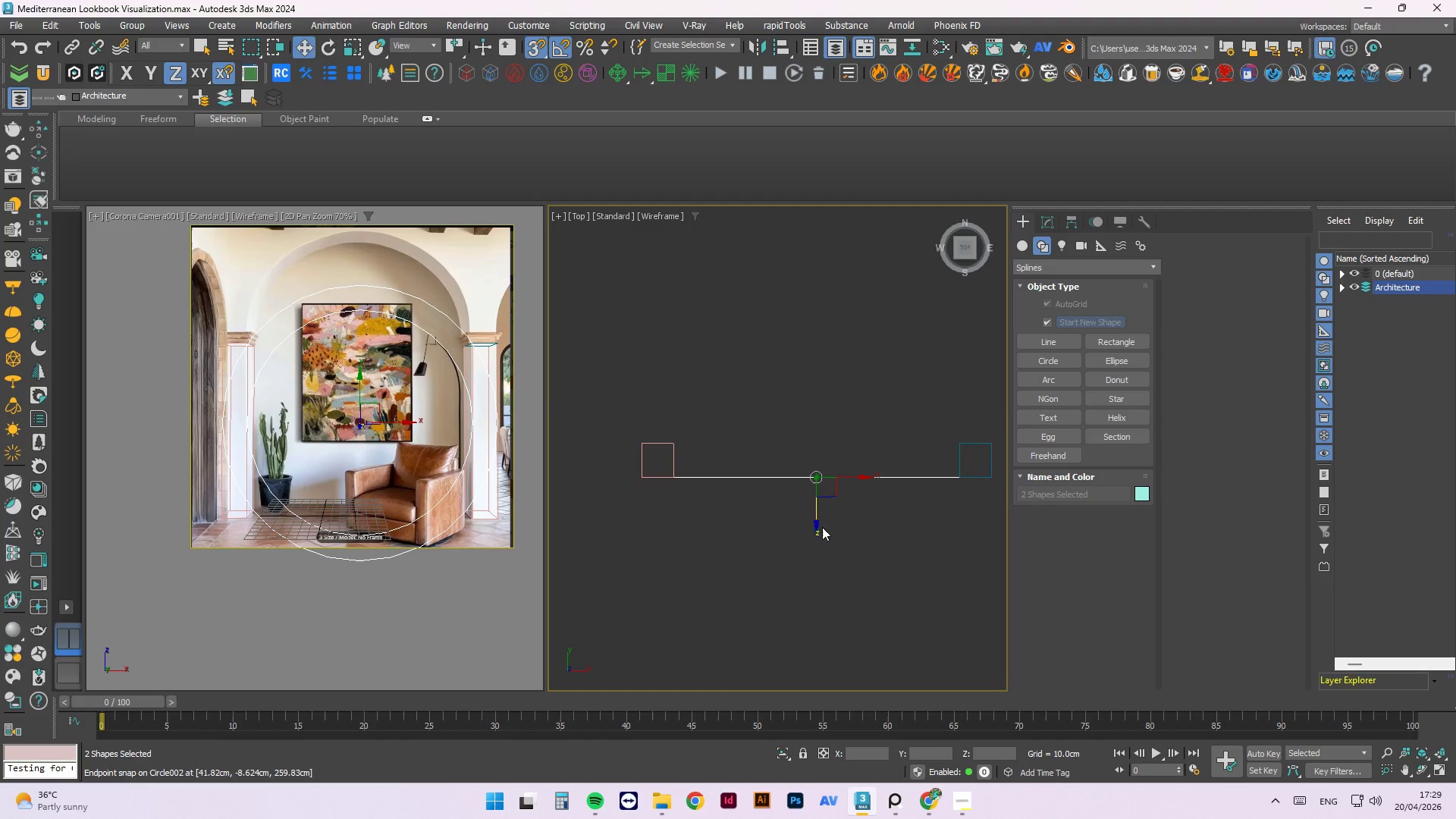 
left_click_drag(start_coordinate=[816, 527], to_coordinate=[837, 288])
 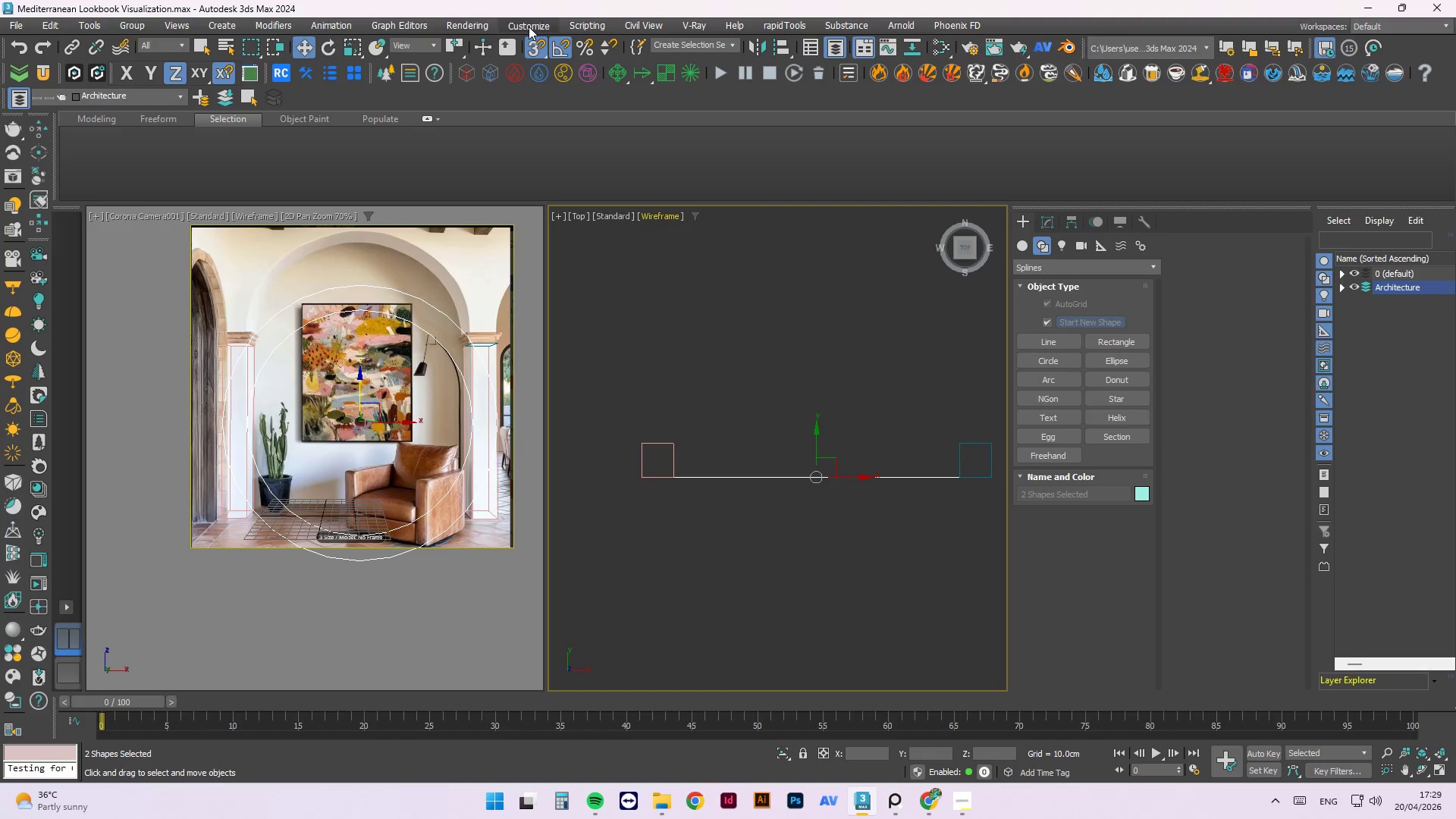 
left_click_drag(start_coordinate=[526, 43], to_coordinate=[538, 89])
 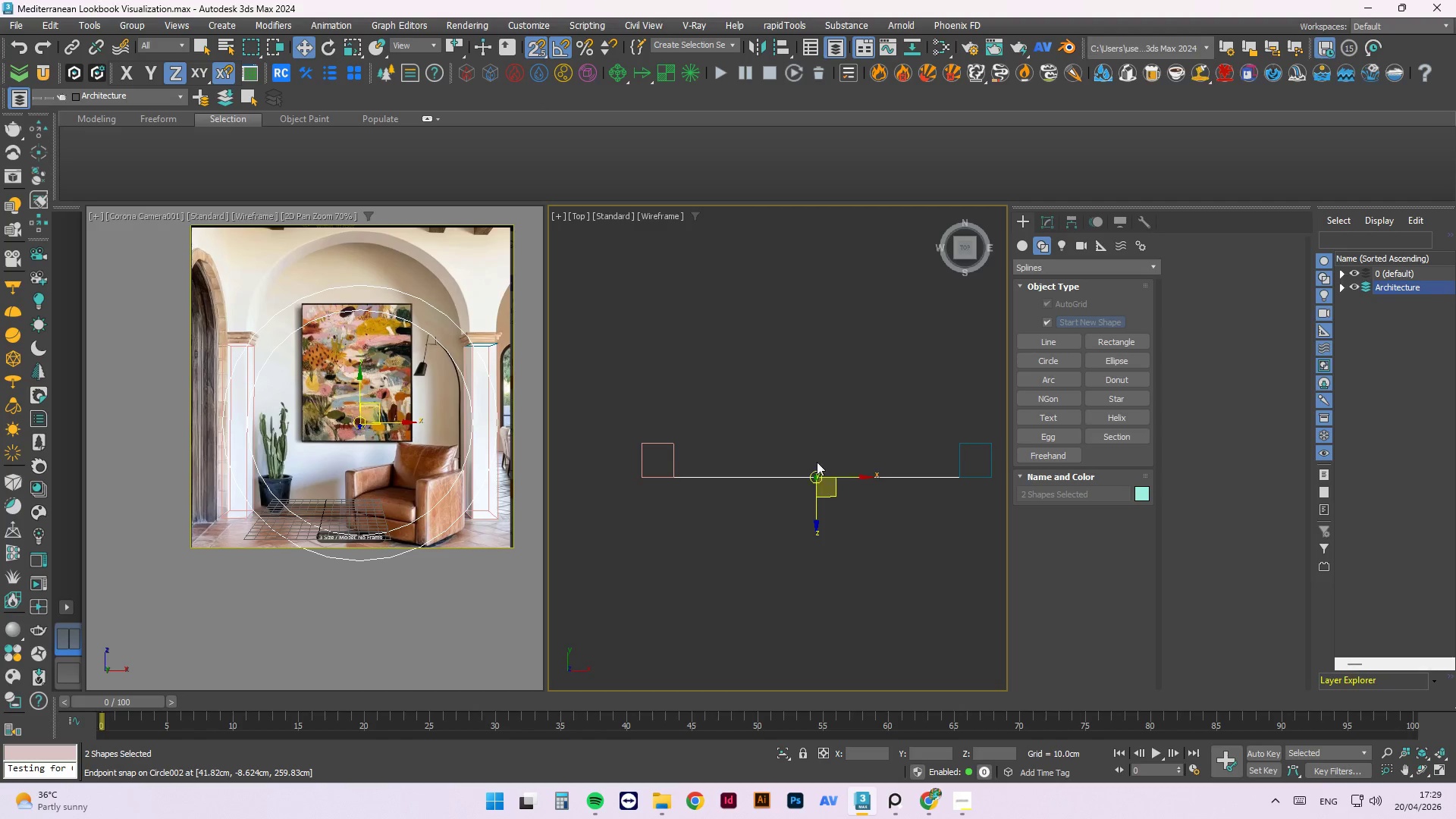 
left_click_drag(start_coordinate=[883, 374], to_coordinate=[781, 572])
 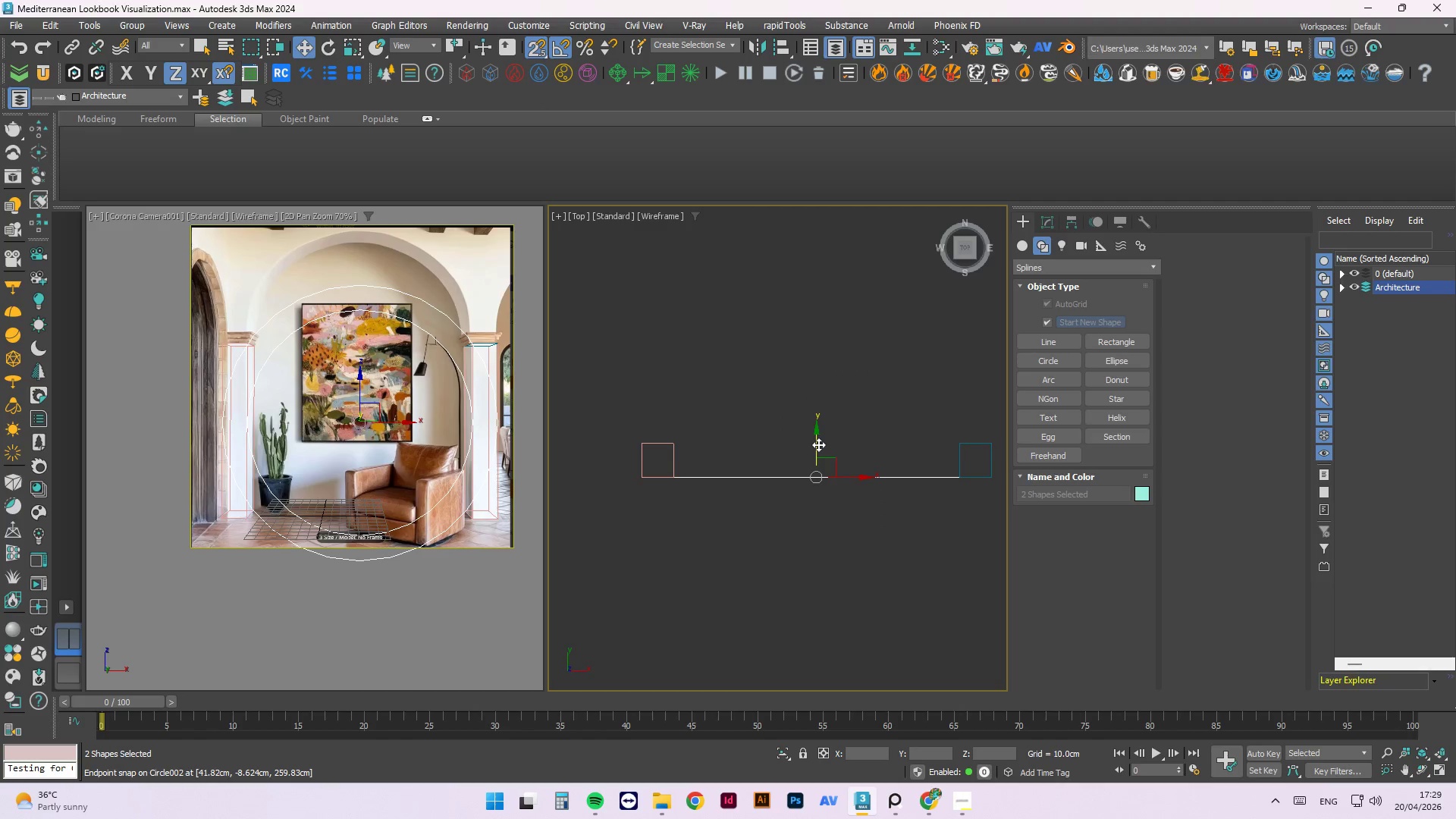 
left_click_drag(start_coordinate=[818, 444], to_coordinate=[676, 457])
 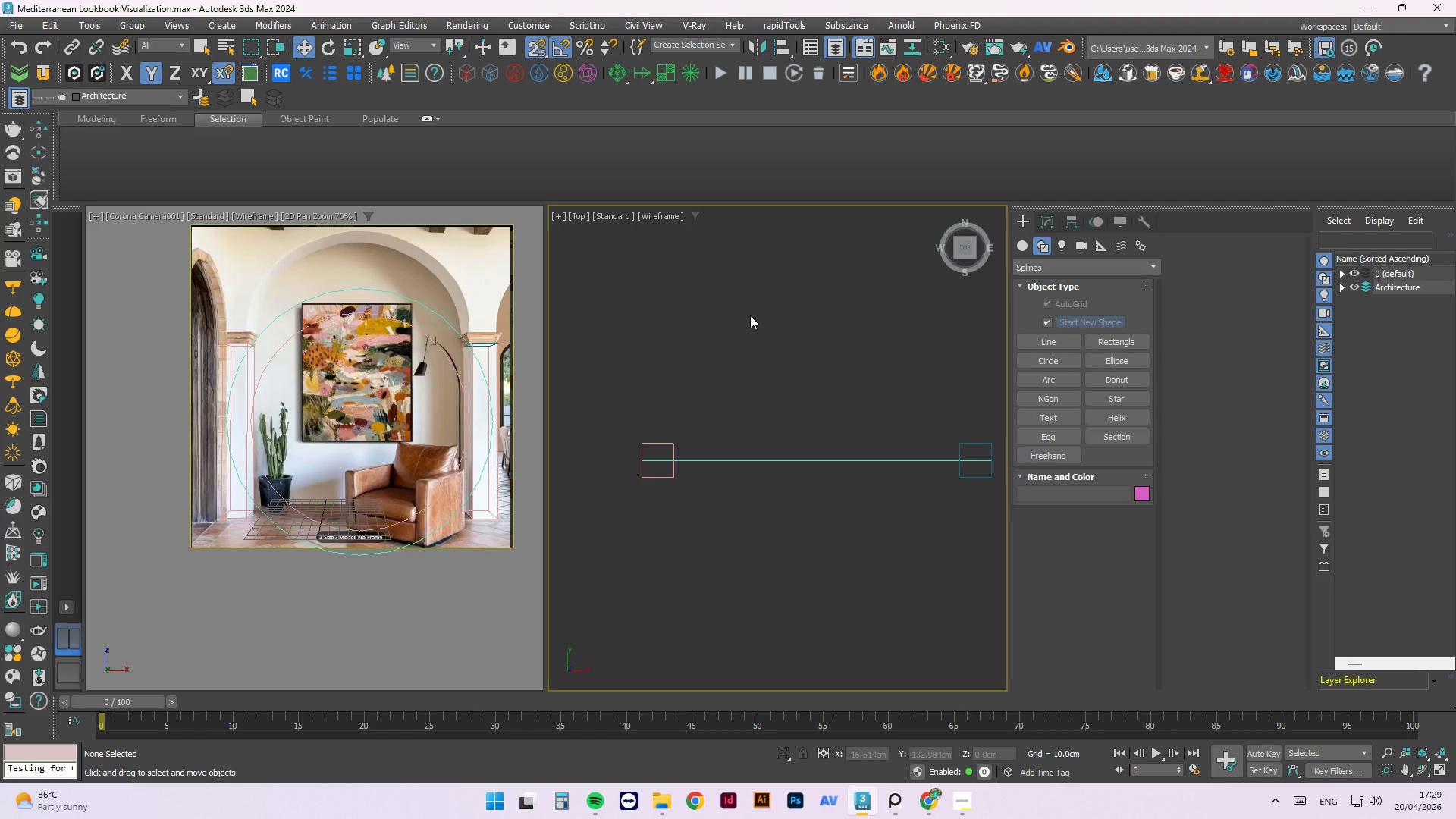 
wait(6.89)
 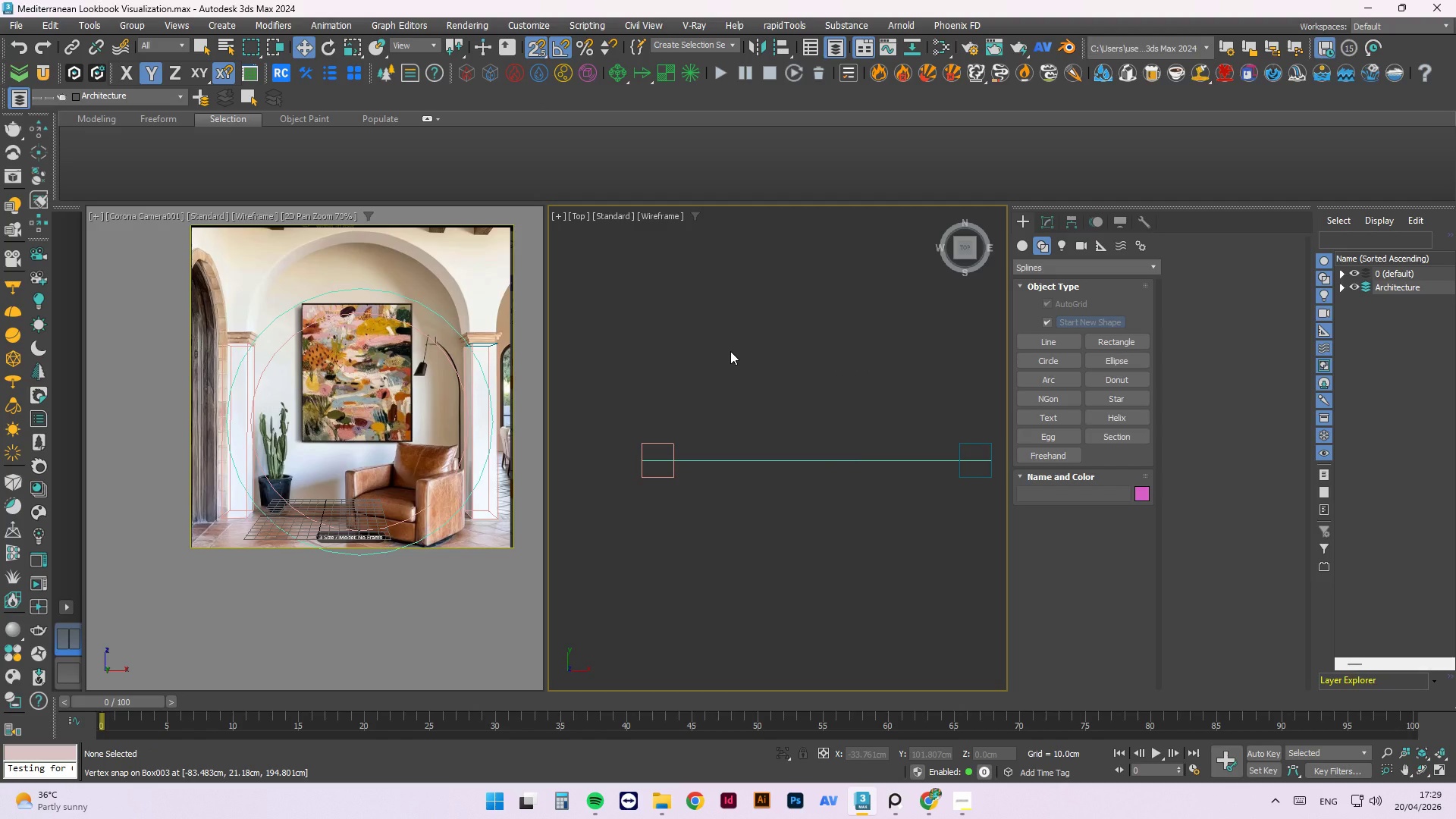 
key(F)
 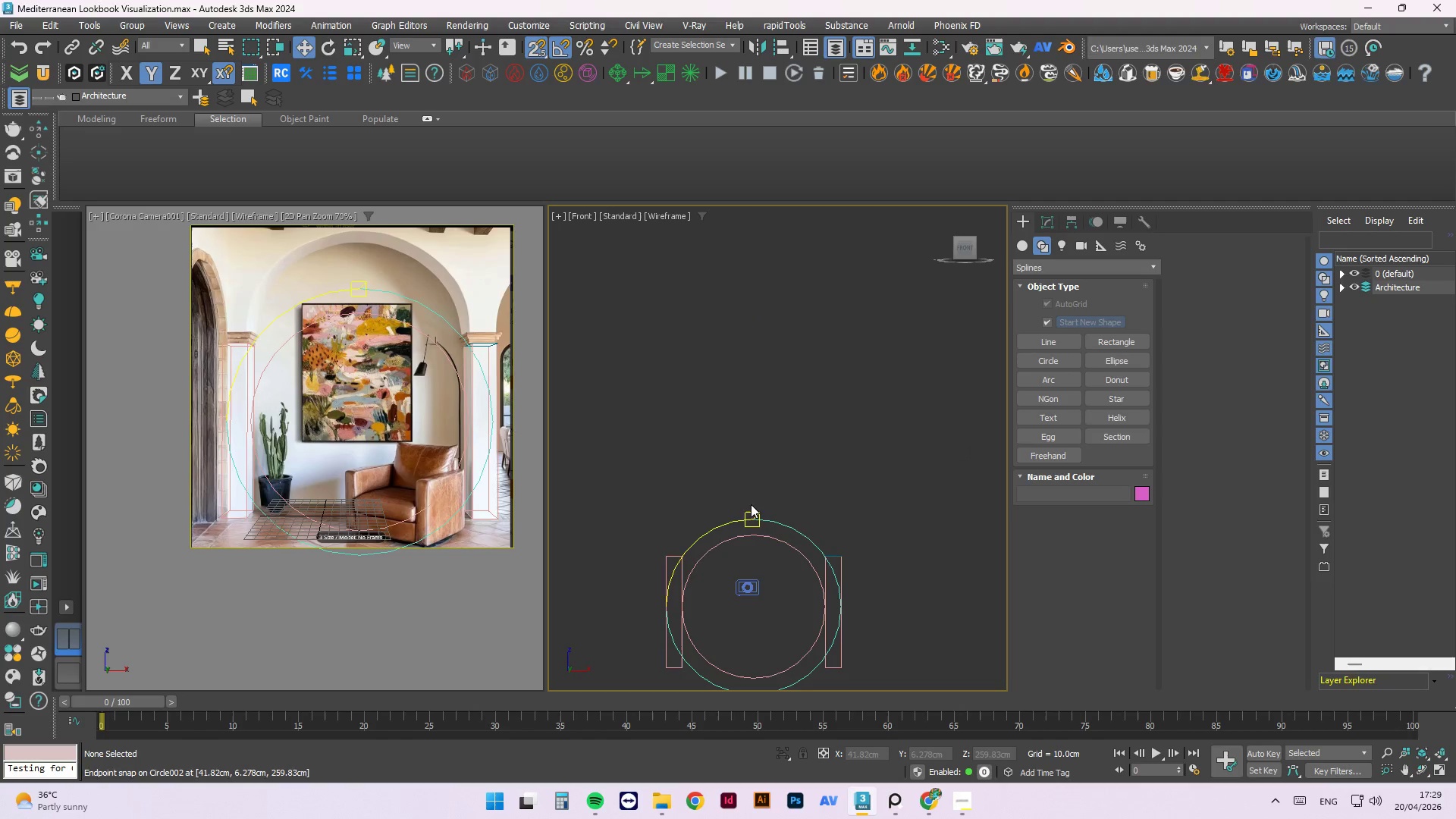 
left_click_drag(start_coordinate=[787, 428], to_coordinate=[714, 573])
 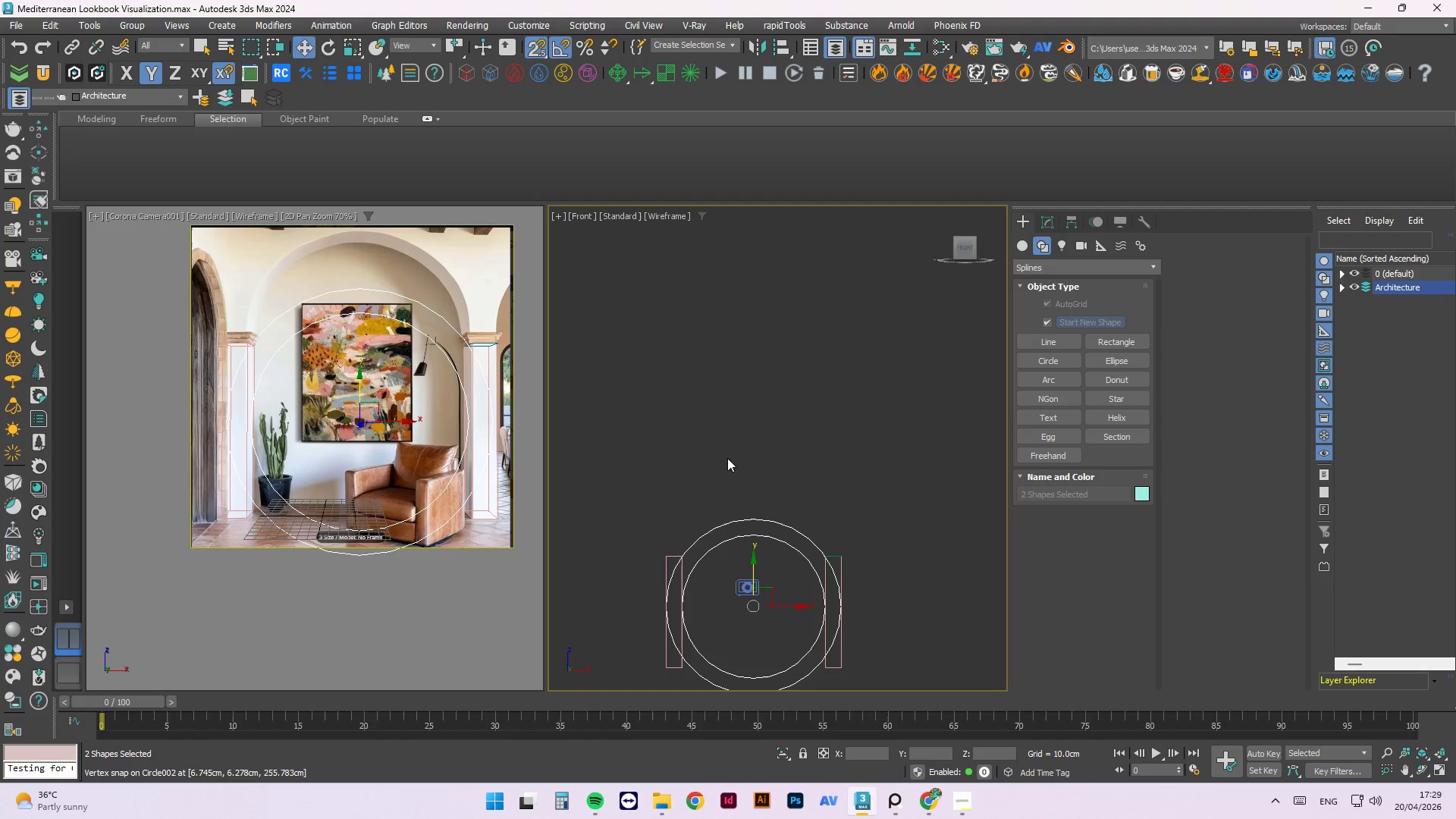 
scroll: coordinate [728, 513], scroll_direction: none, amount: 0.0
 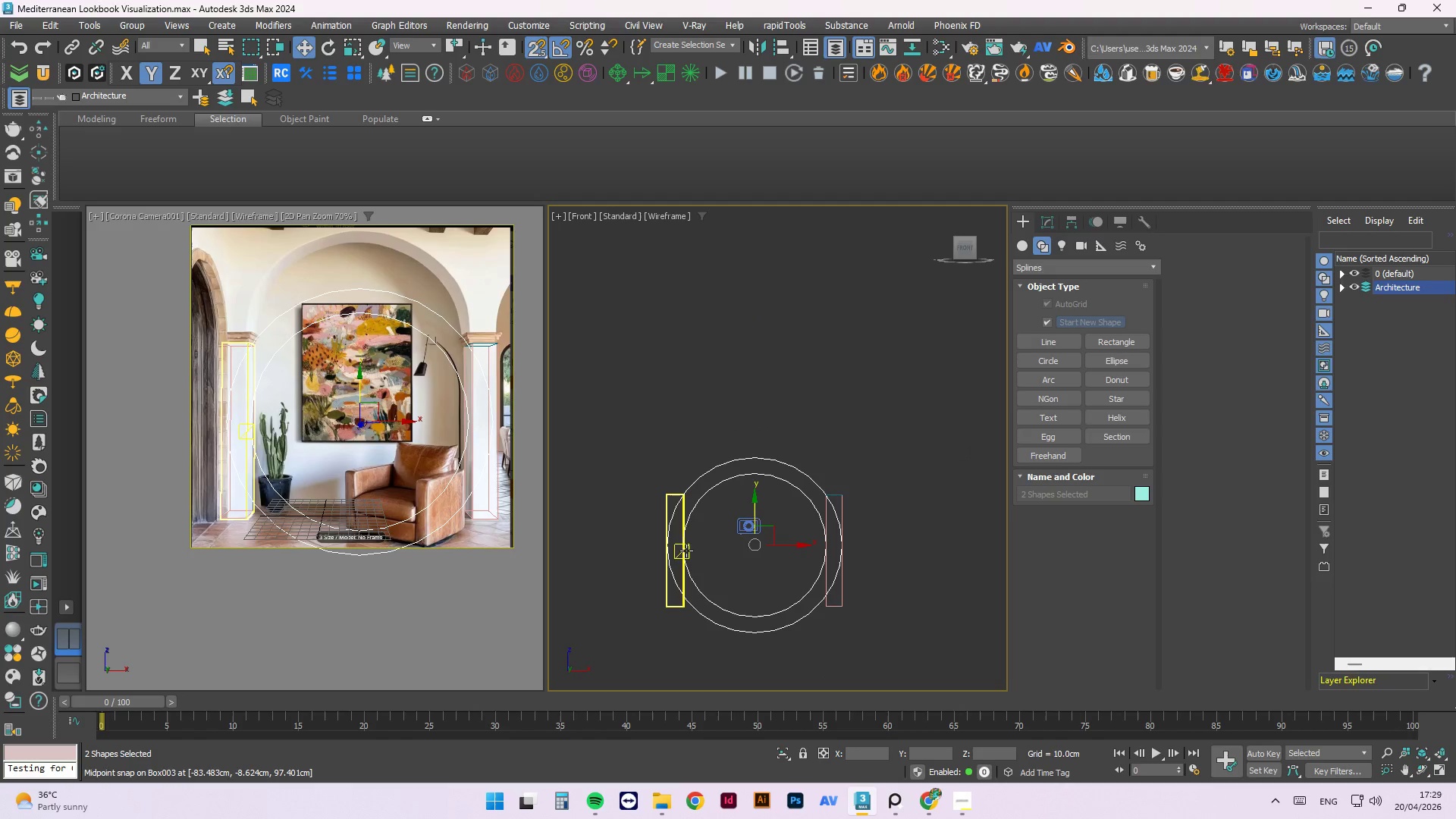 
key(Escape)
 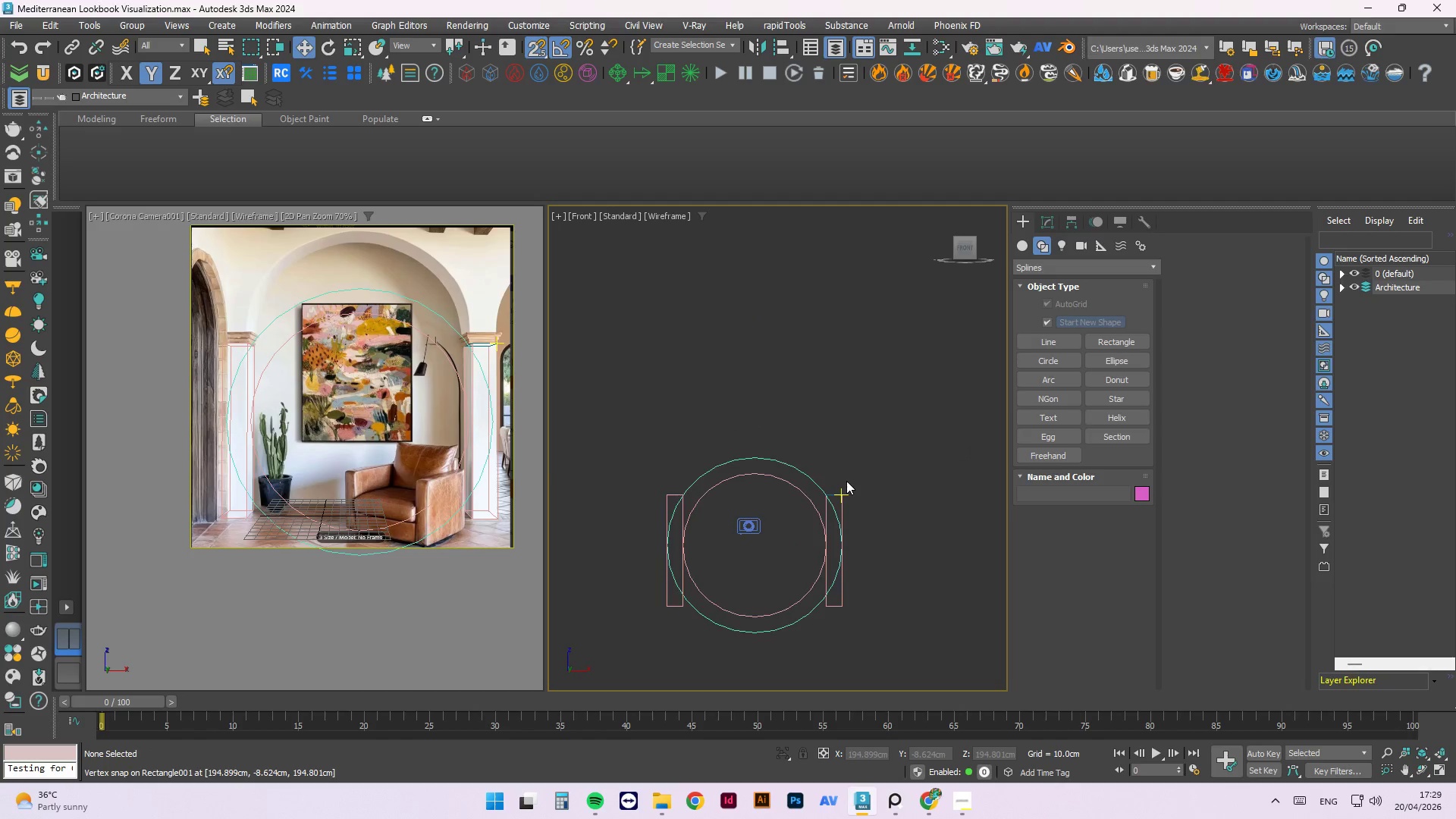 
scroll: coordinate [846, 485], scroll_direction: up, amount: 3.0
 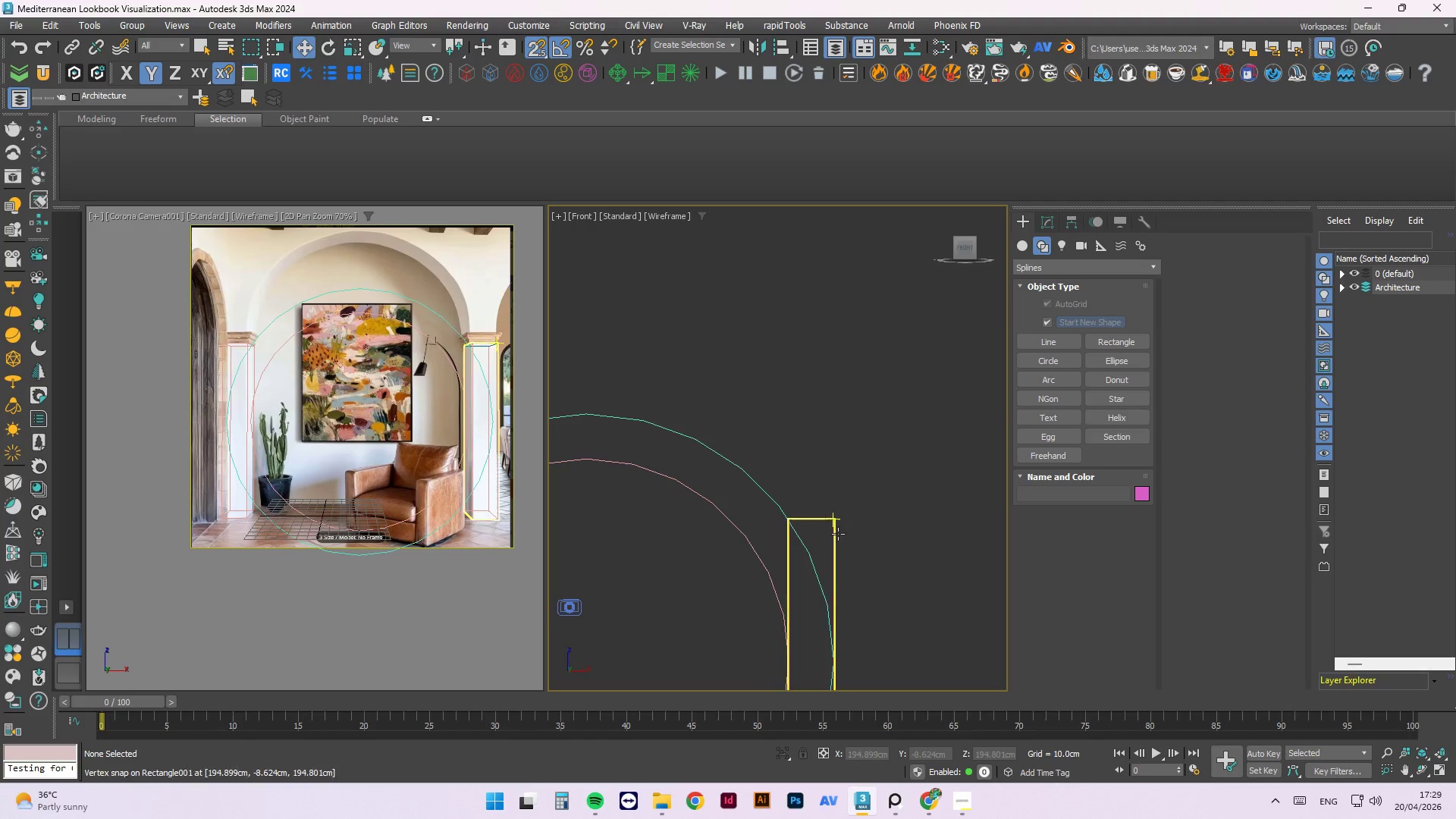 
left_click([833, 535])
 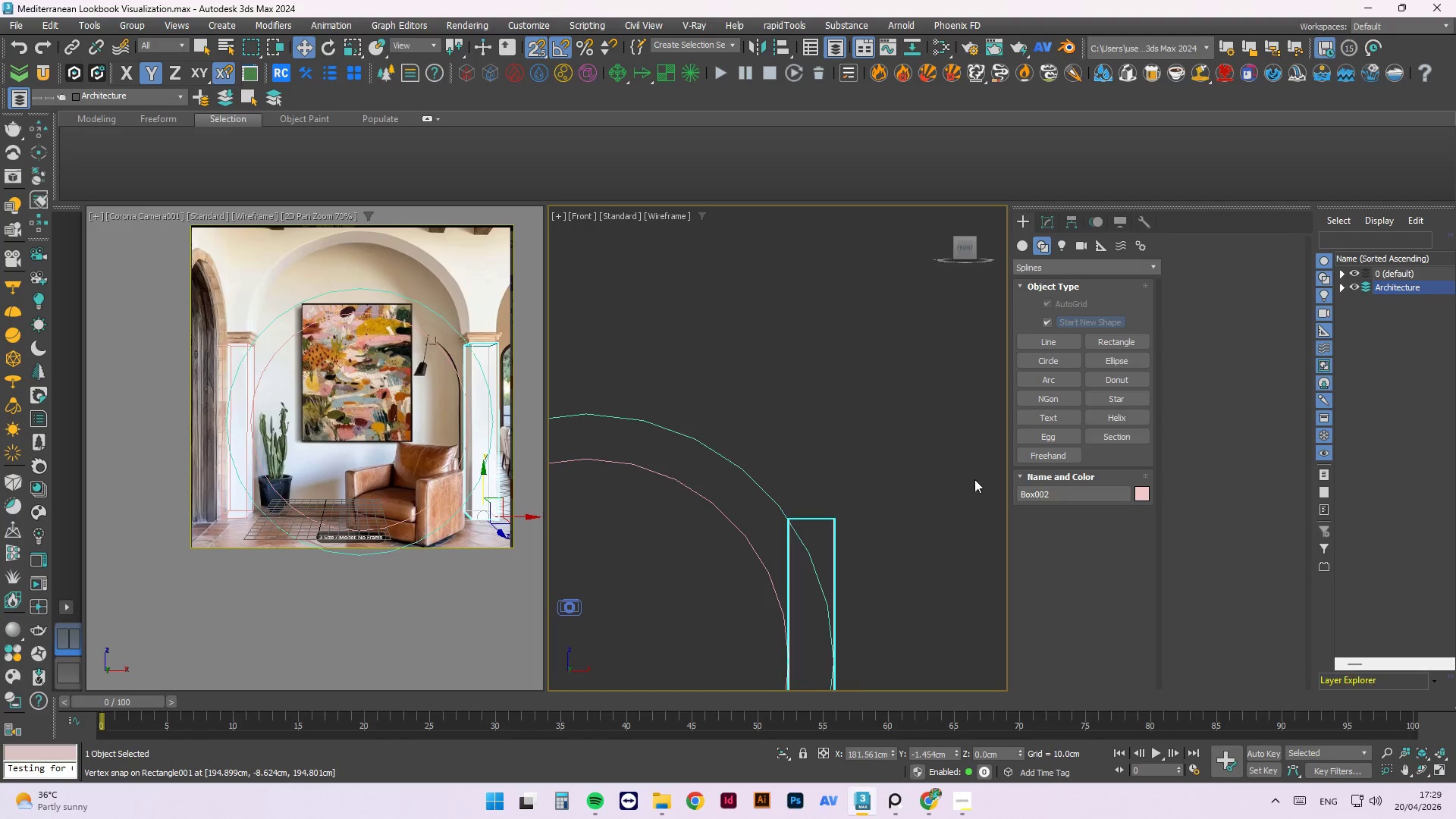 
scroll: coordinate [979, 479], scroll_direction: down, amount: 3.0
 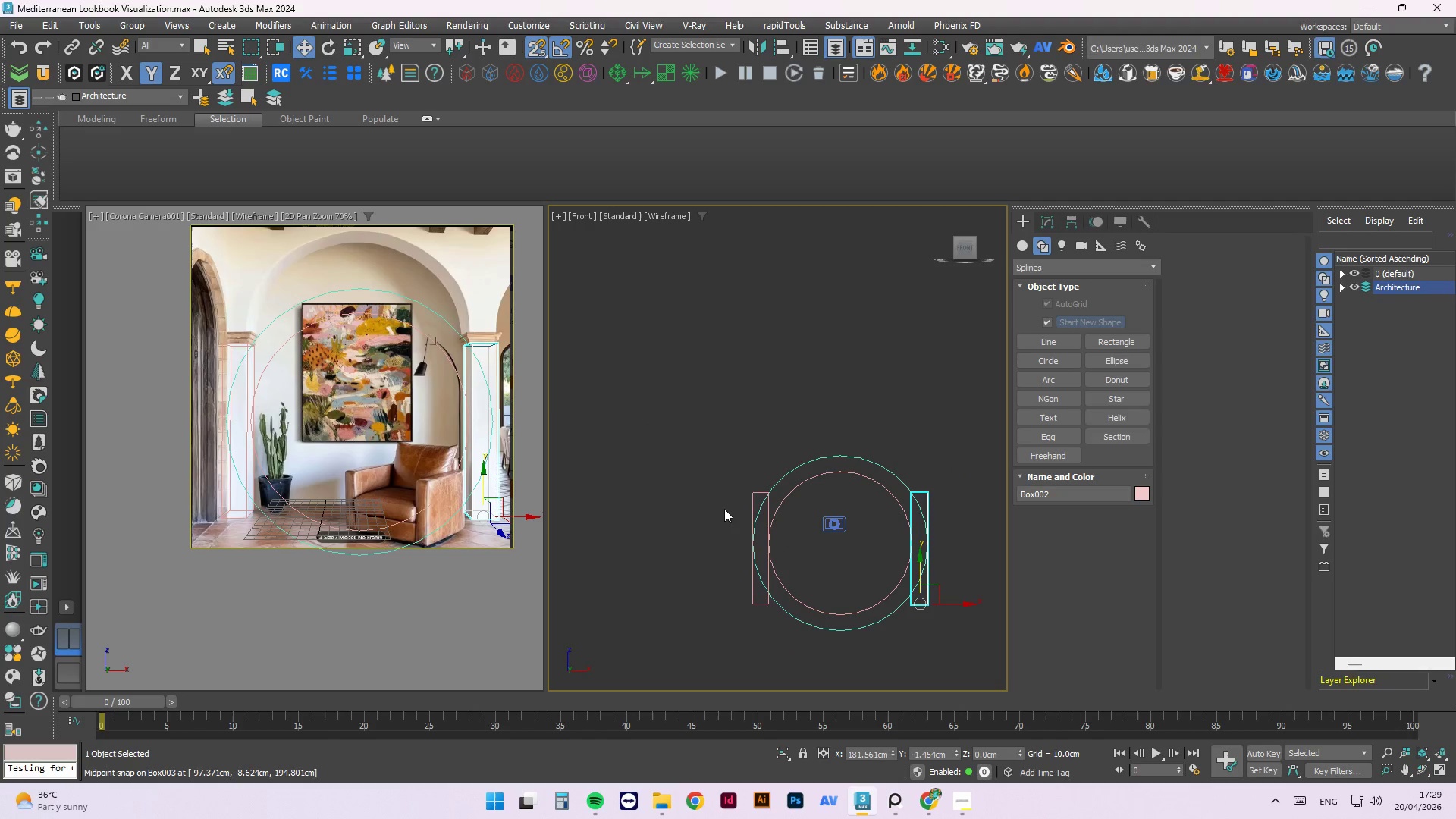 
hold_key(key=ControlLeft, duration=0.88)
left_click([750, 499])
 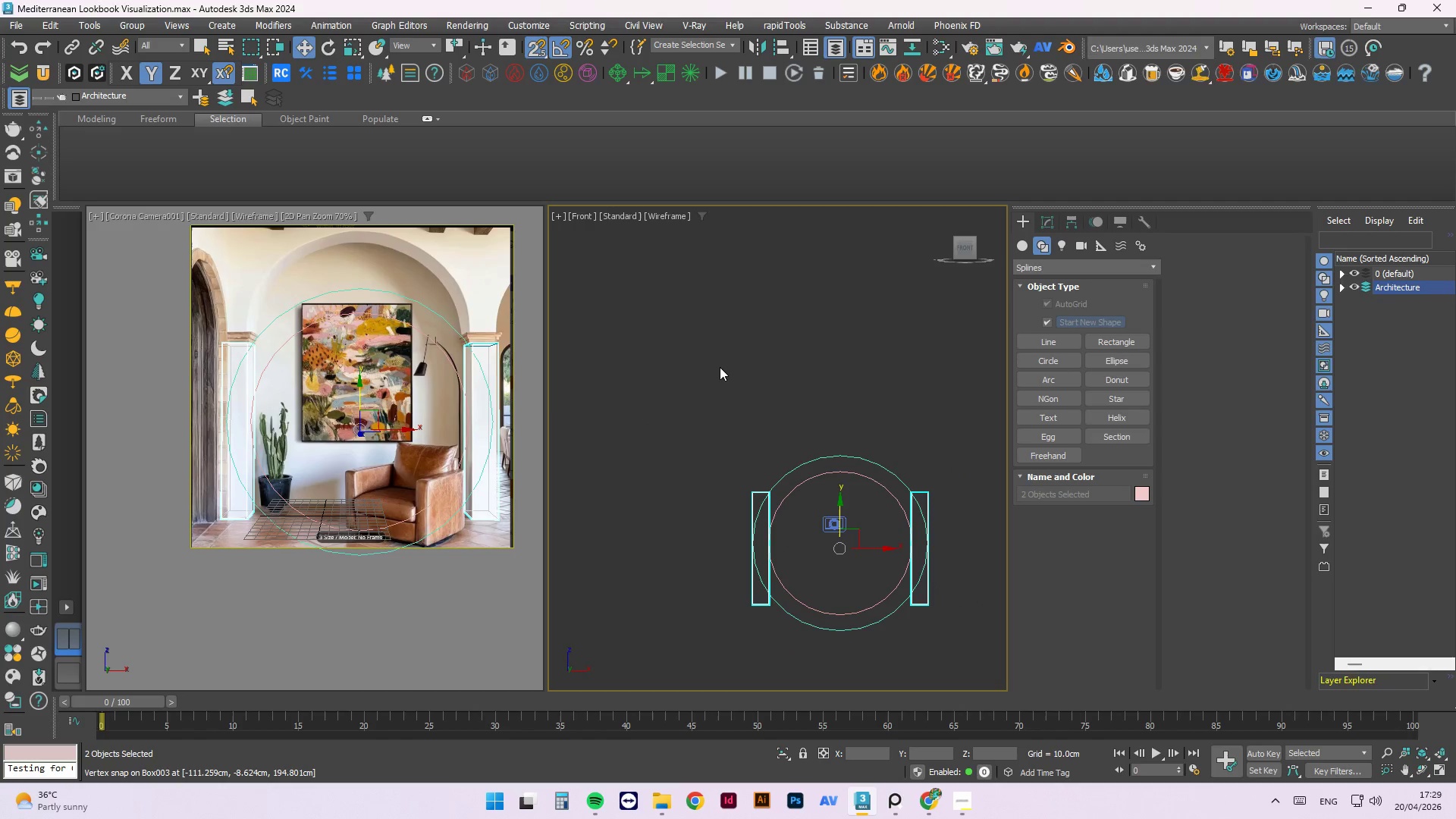 
double_click([720, 367])
 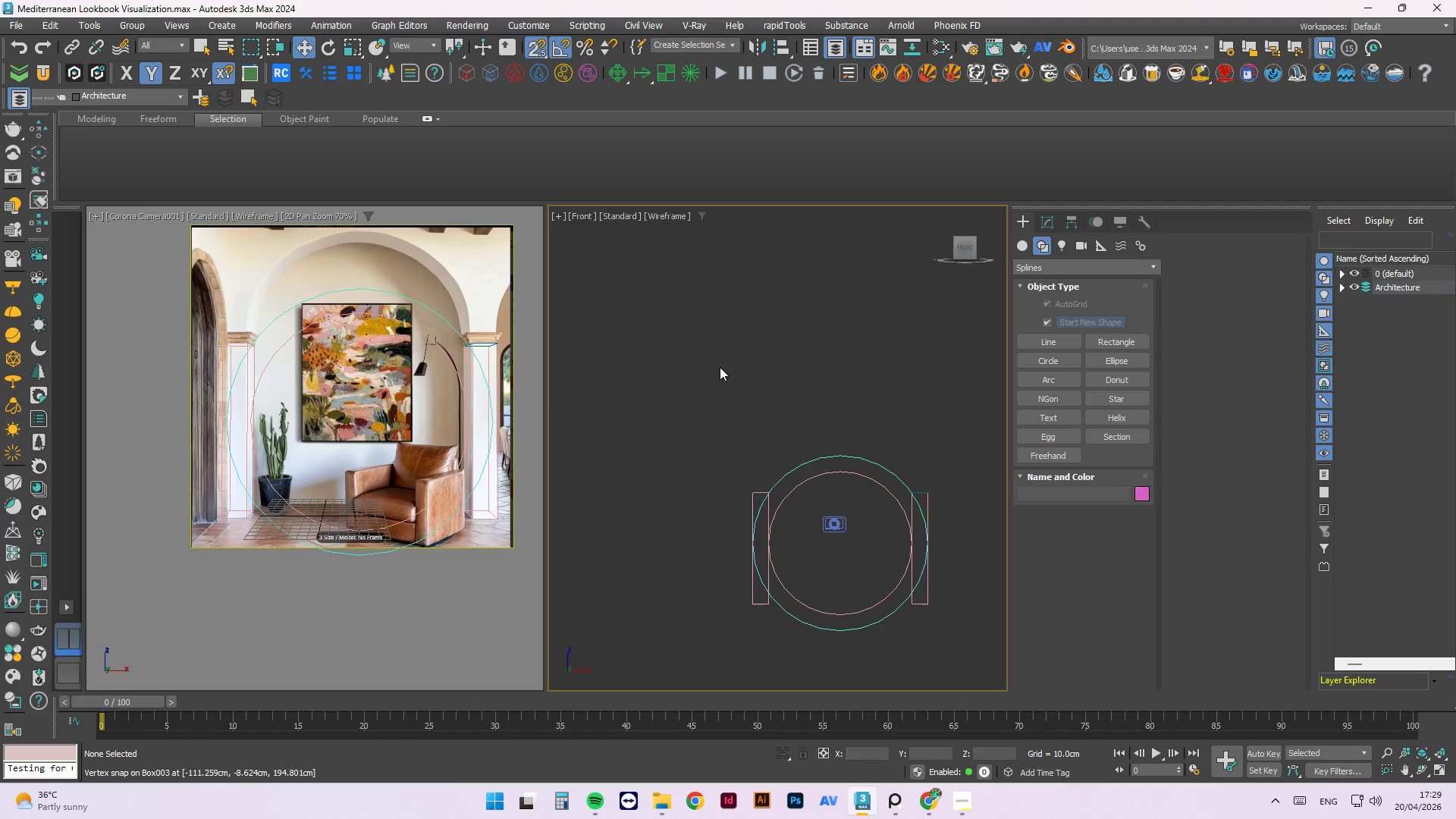 
right_click([720, 367])
 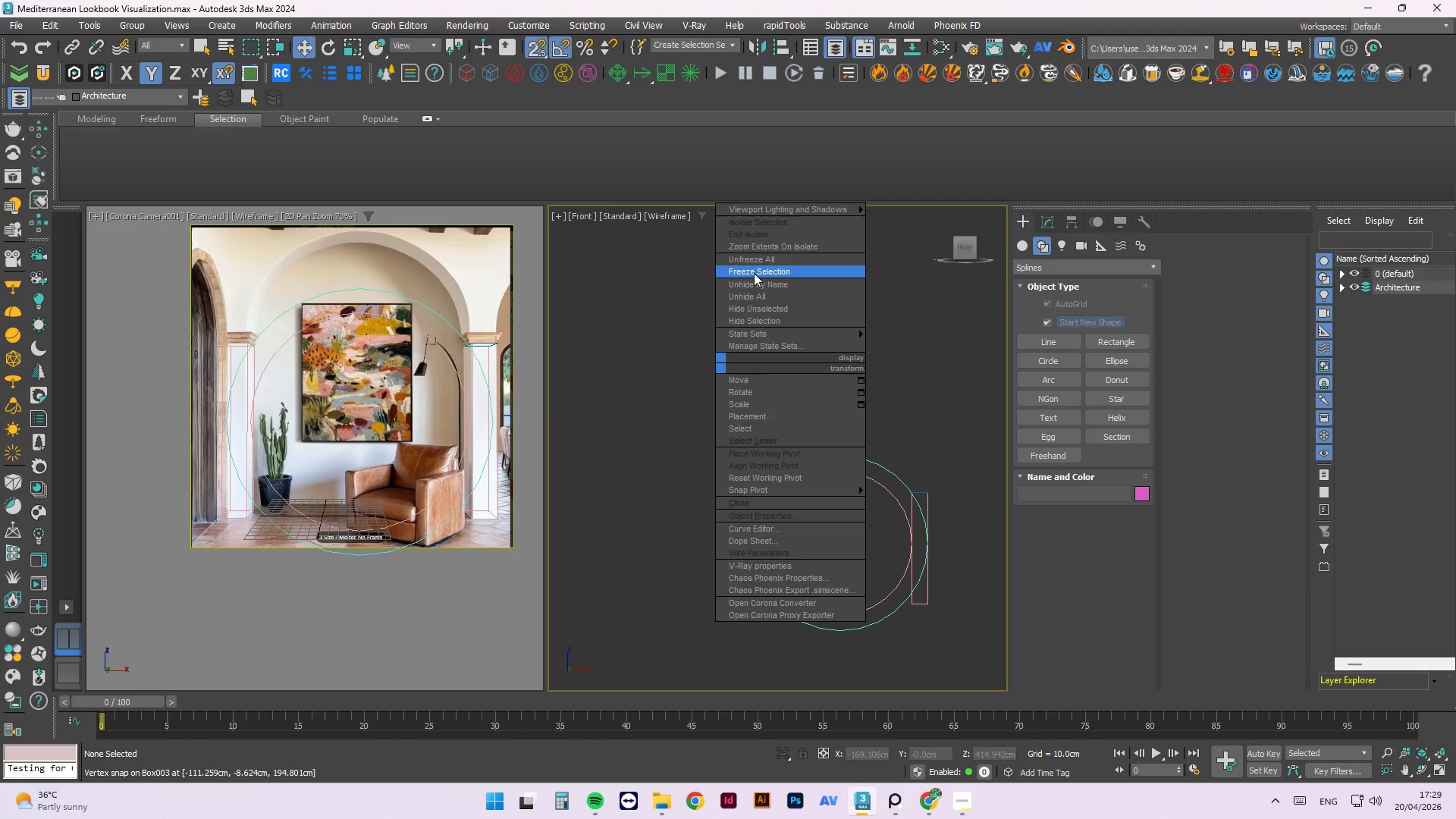 
left_click([758, 269])
 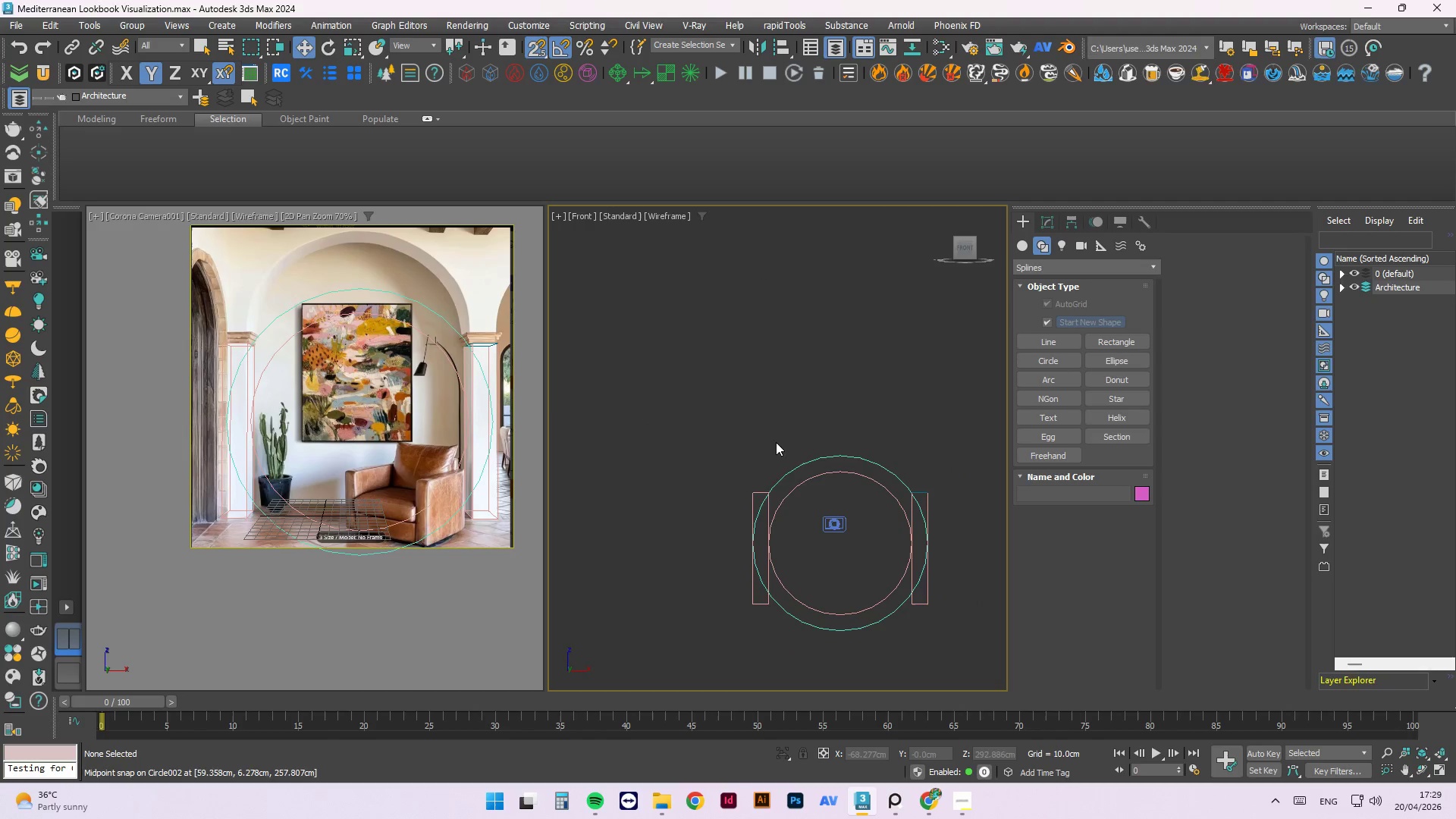 
scroll: coordinate [758, 491], scroll_direction: up, amount: 2.0
 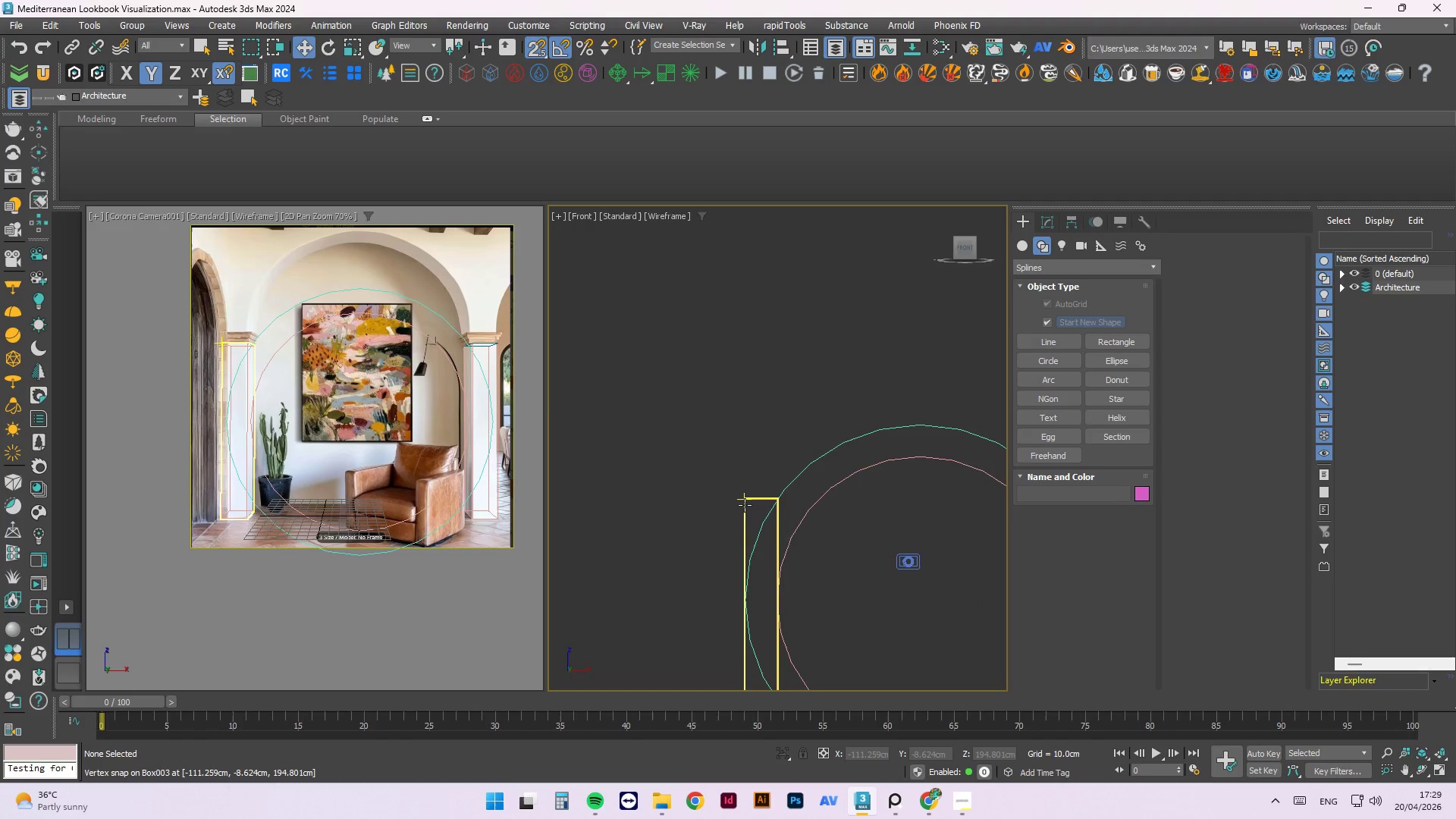 
left_click([745, 505])
 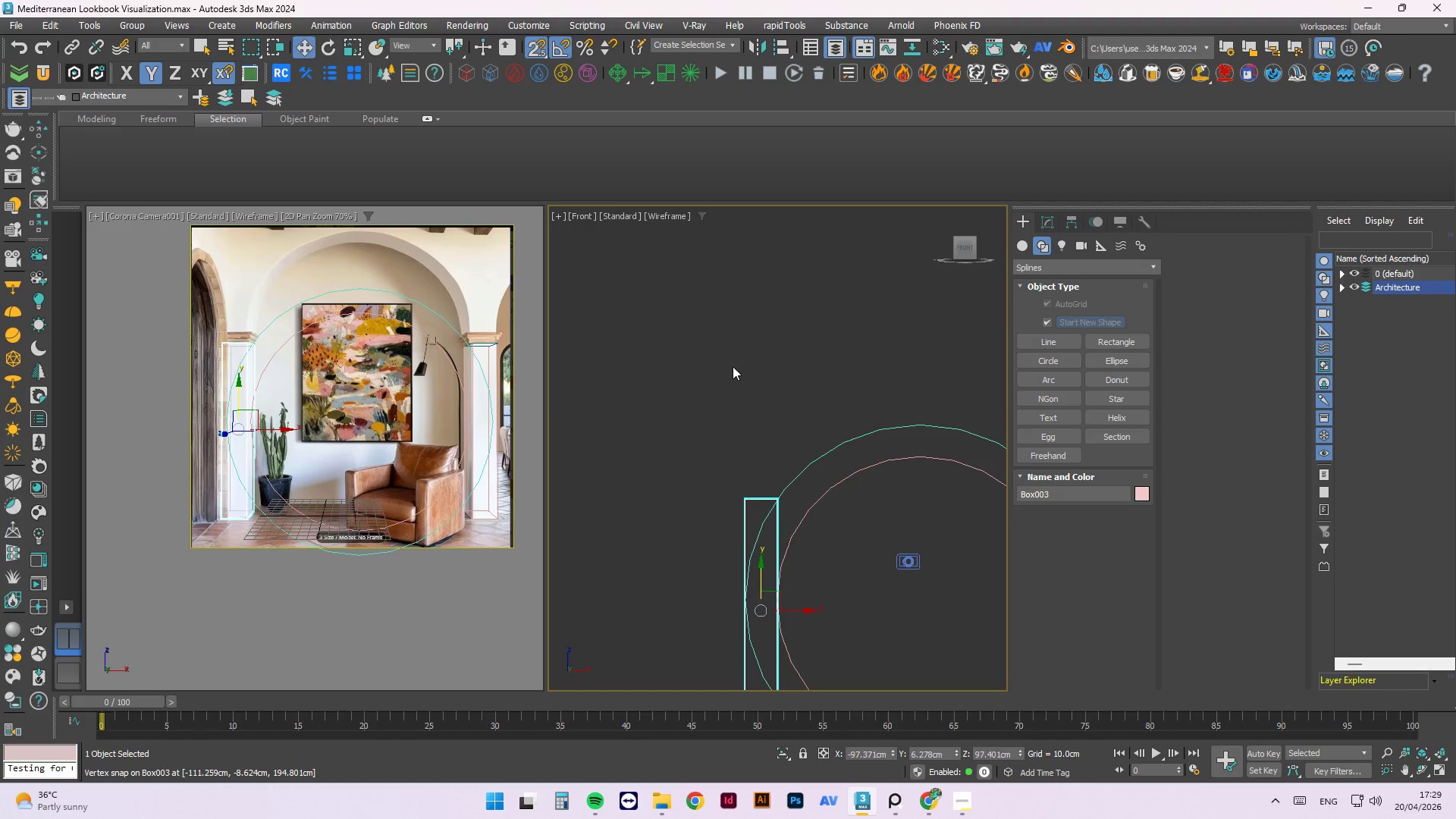 
right_click([733, 360])
 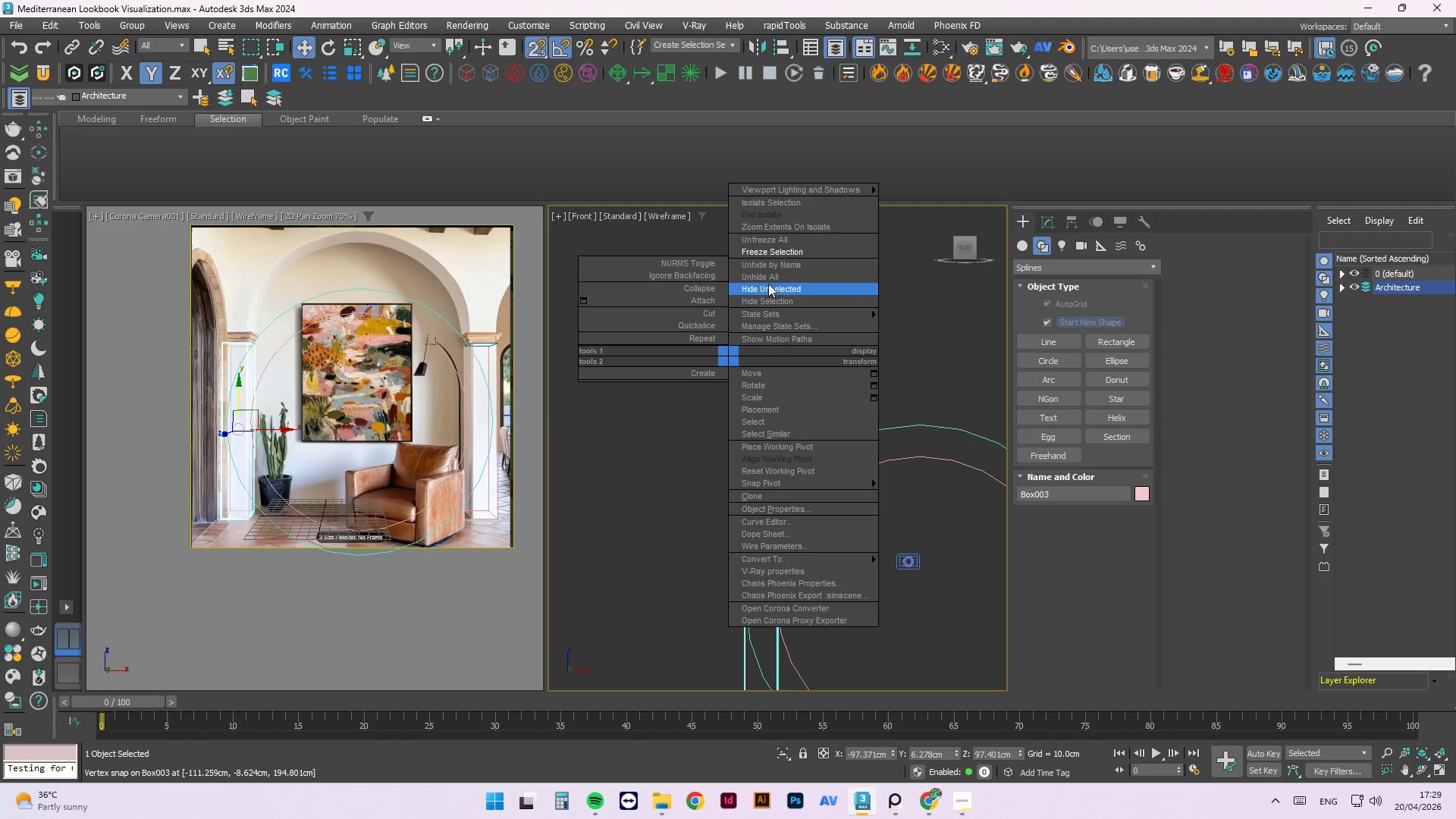 
left_click([774, 257])
 